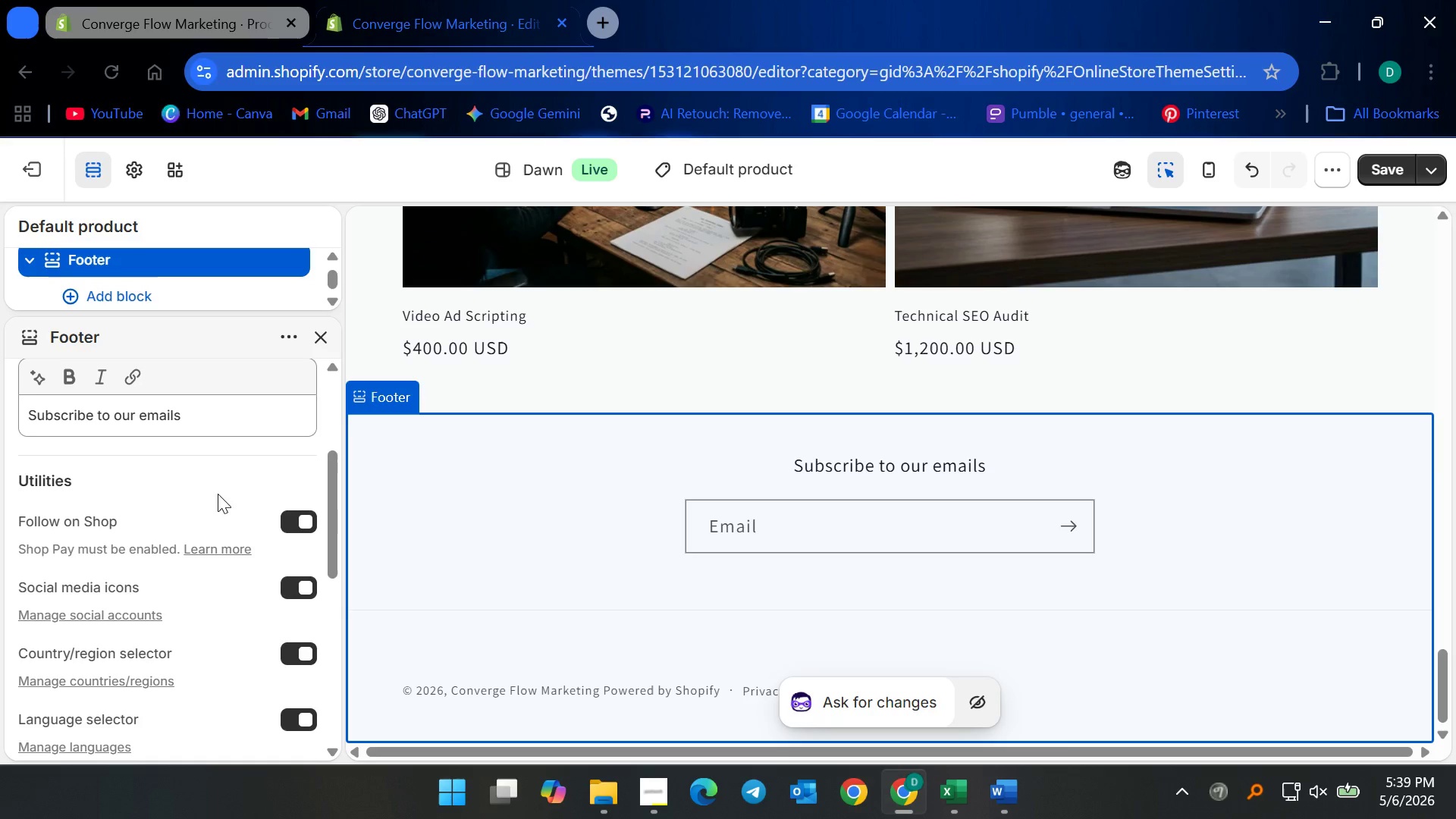 
scroll: coordinate [224, 478], scroll_direction: up, amount: 9.0
 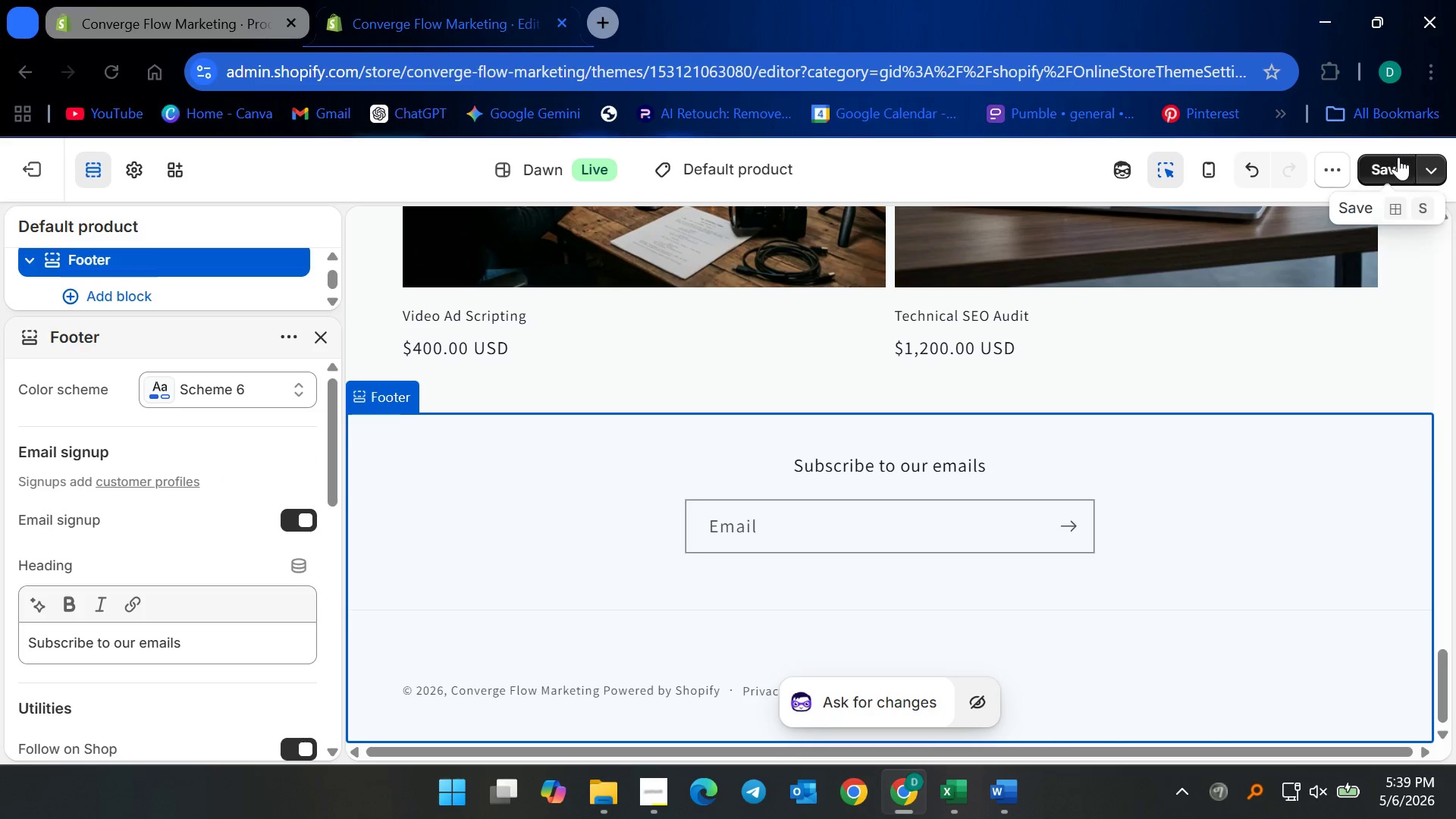 
left_click([1398, 158])
 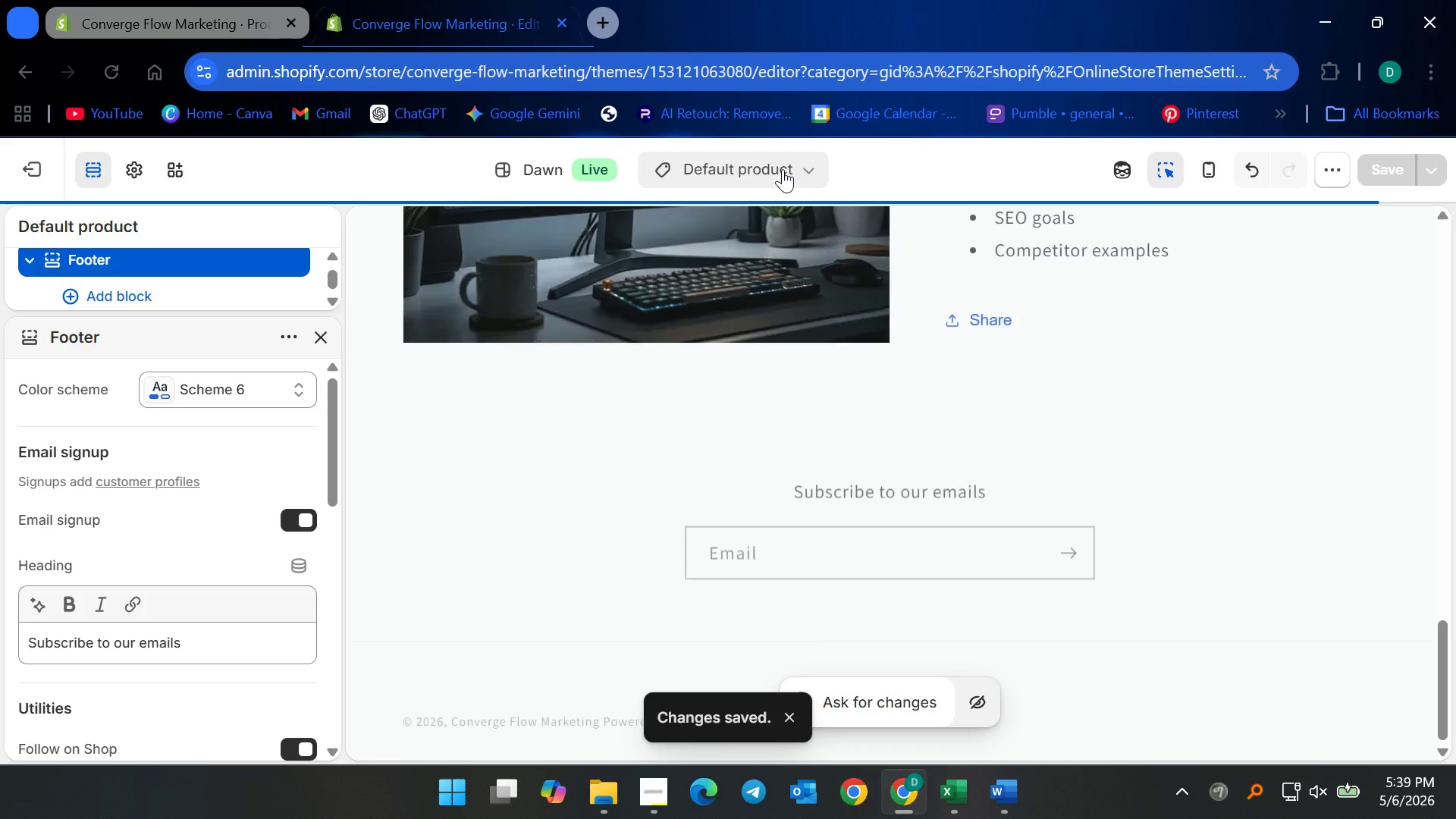 
left_click([783, 169])
 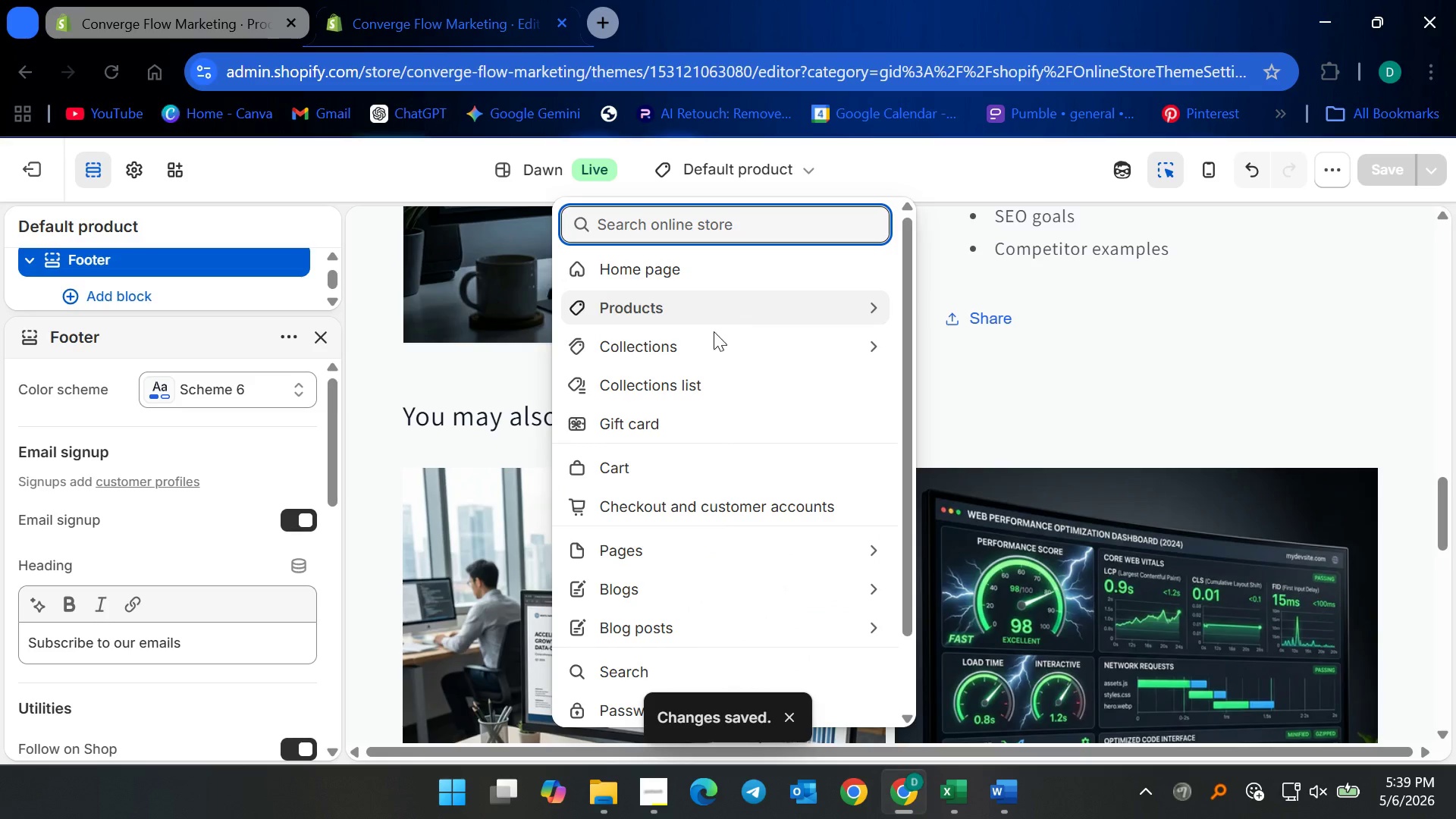 
left_click([712, 344])
 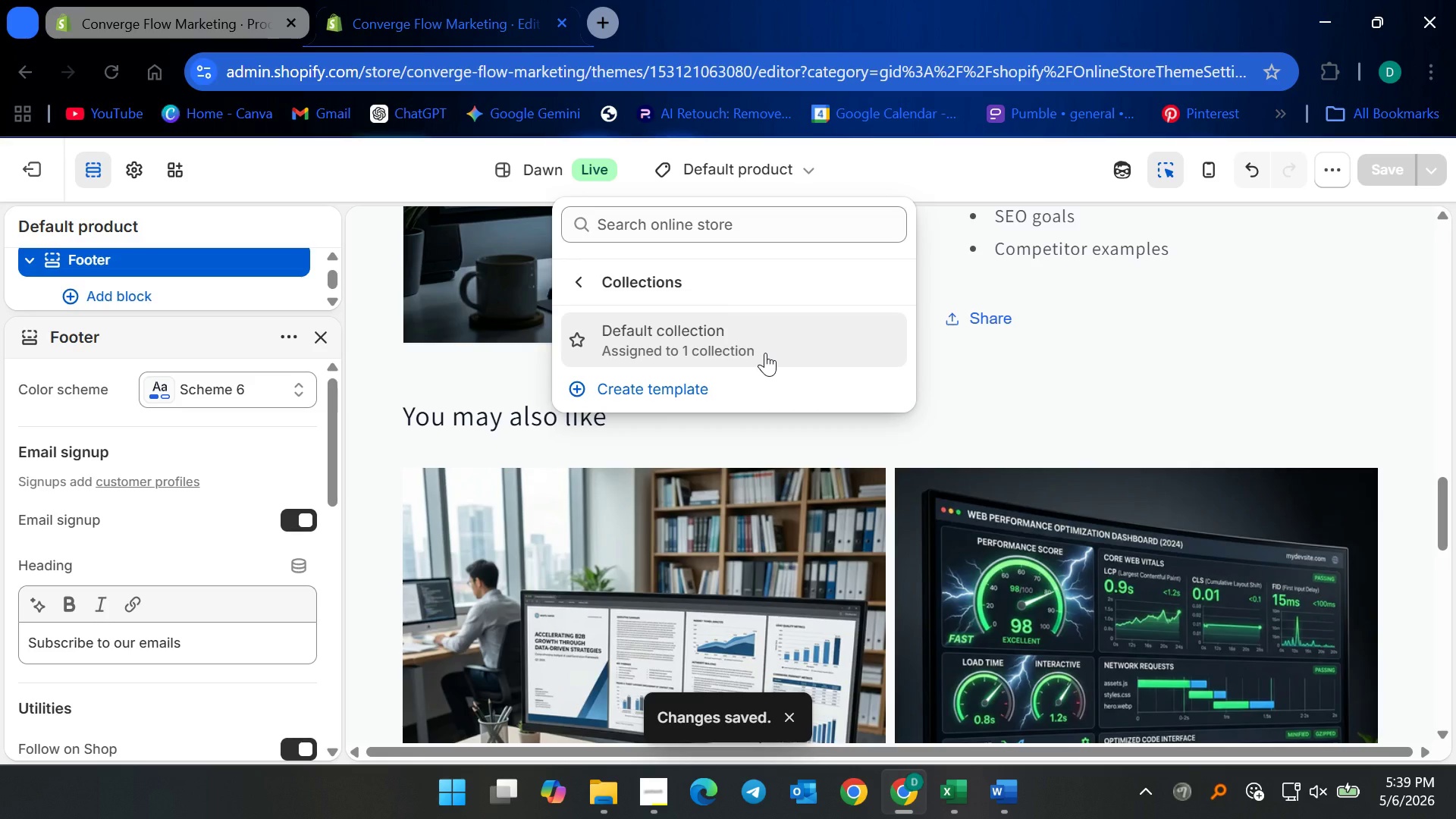 
left_click([765, 353])
 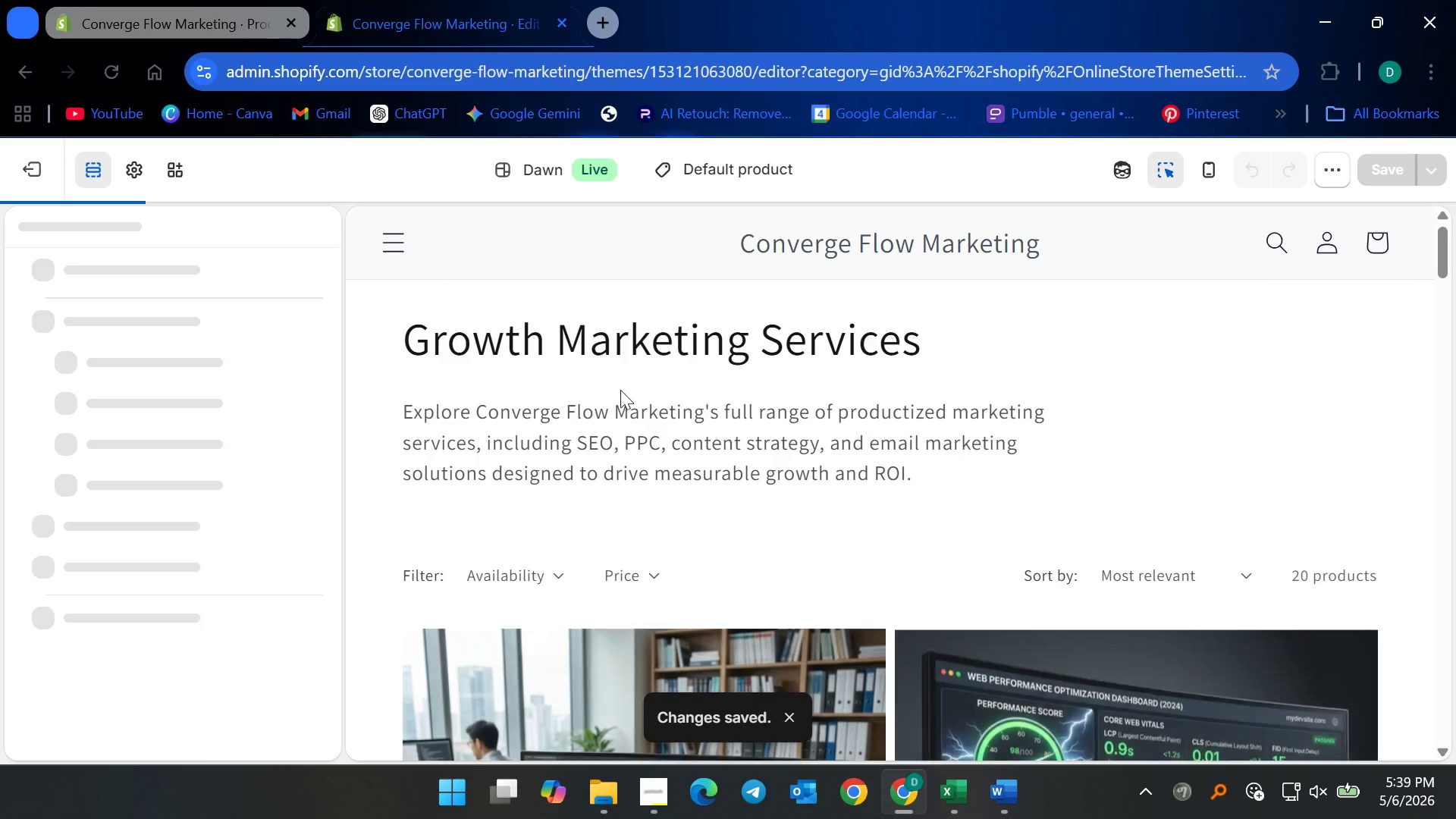 
left_click([415, 374])
 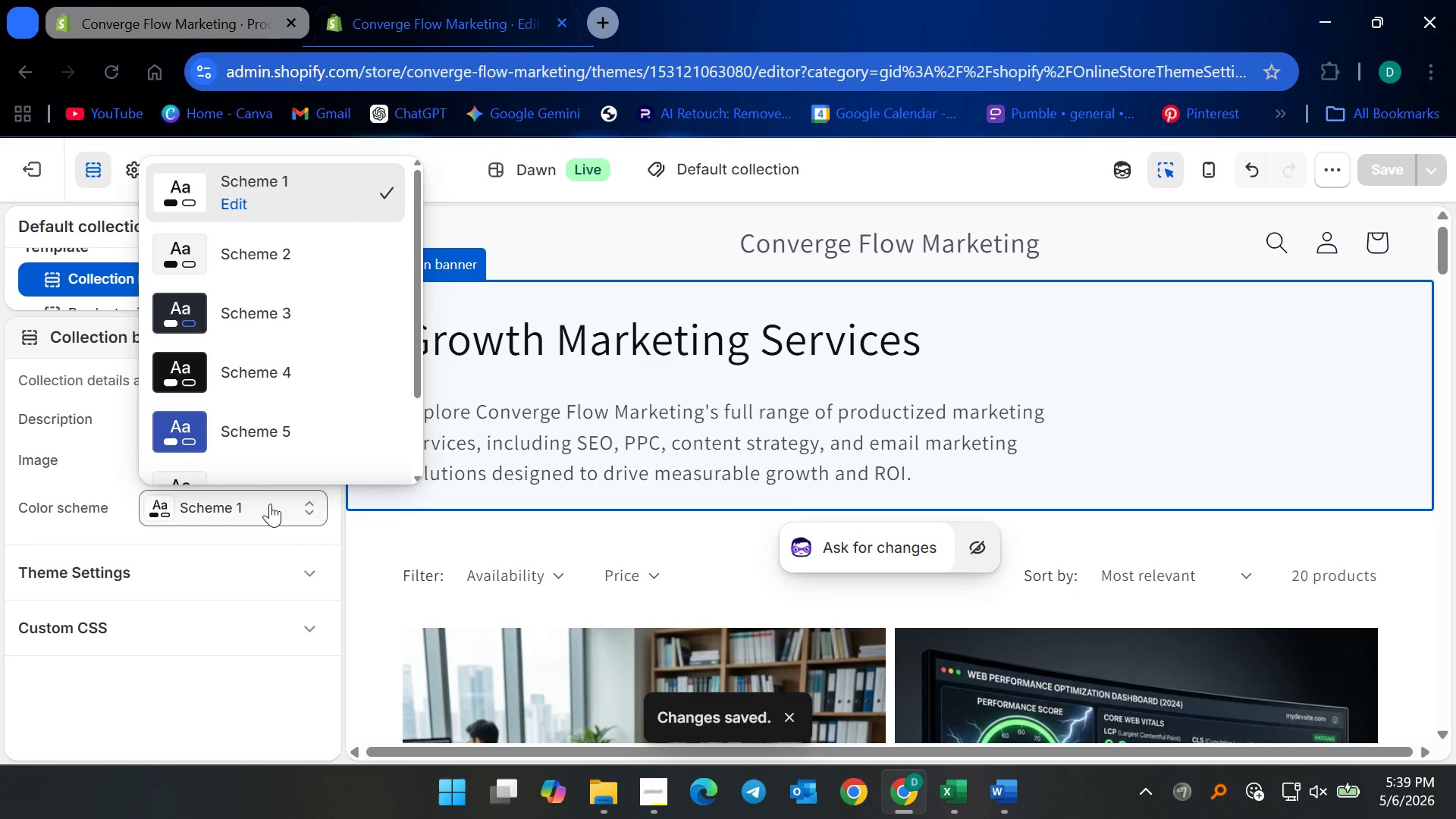 
scroll: coordinate [284, 450], scroll_direction: down, amount: 3.0
 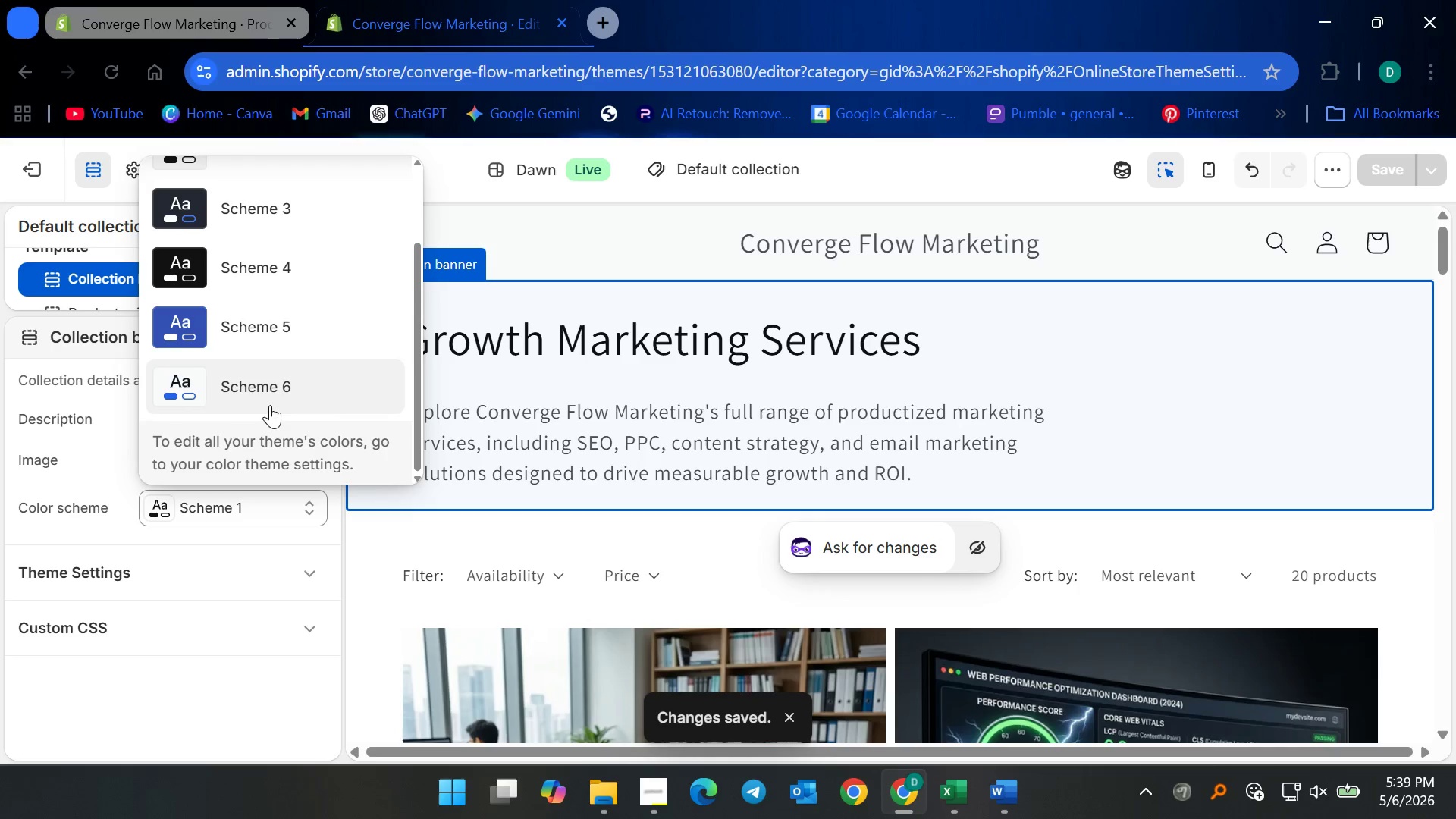 
left_click([270, 403])
 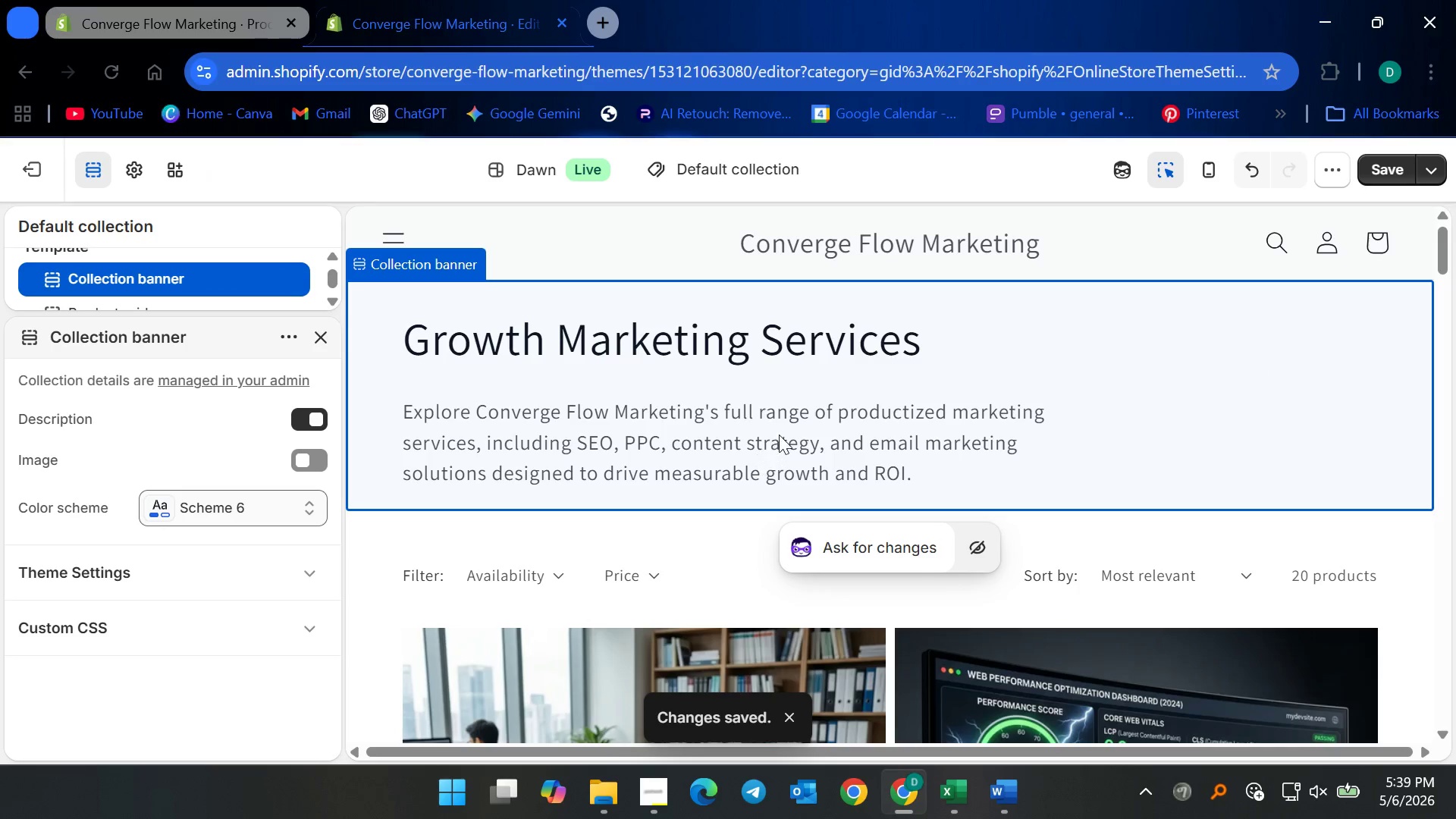 
scroll: coordinate [665, 461], scroll_direction: down, amount: 3.0
 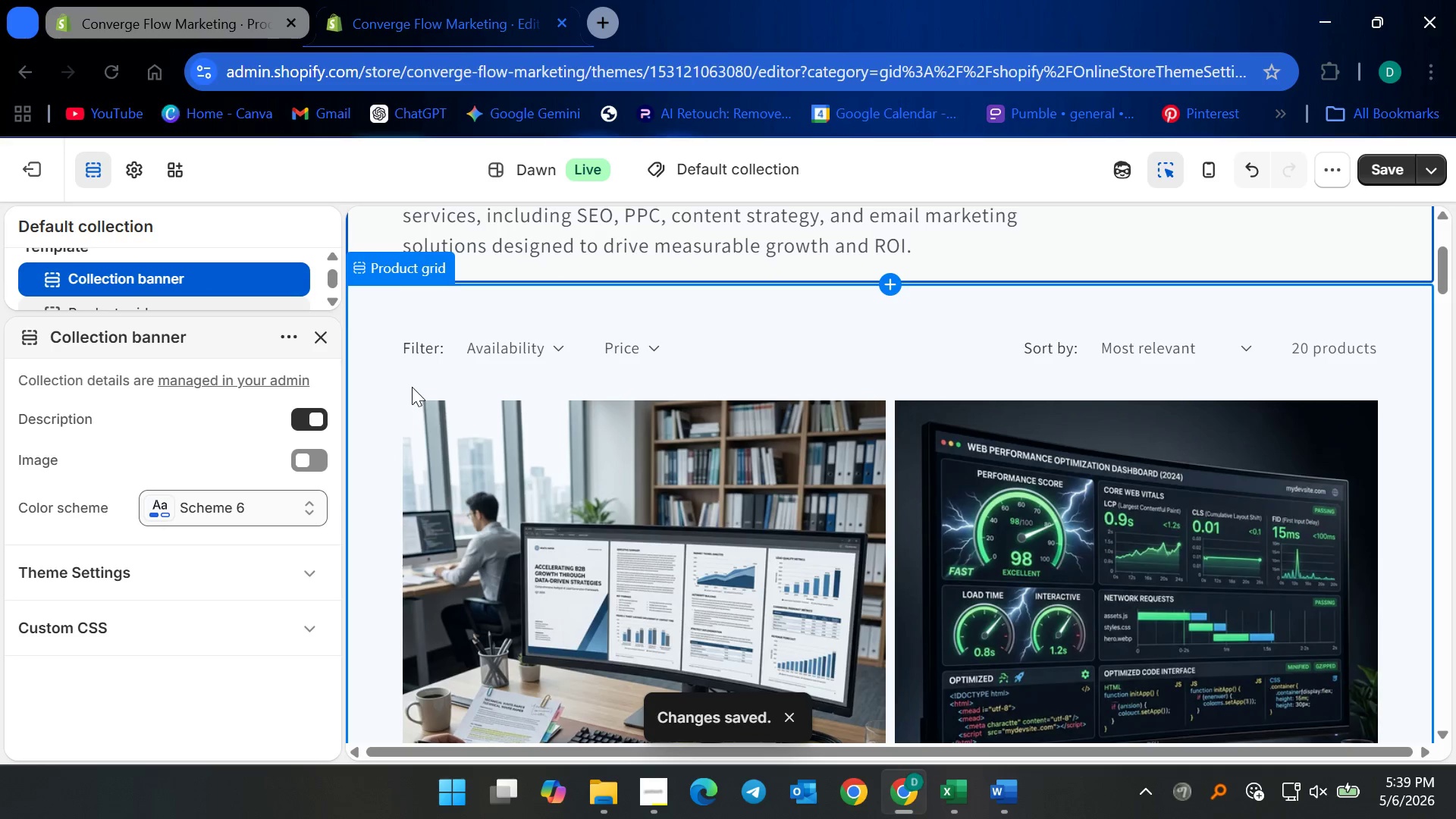 
left_click([404, 385])
 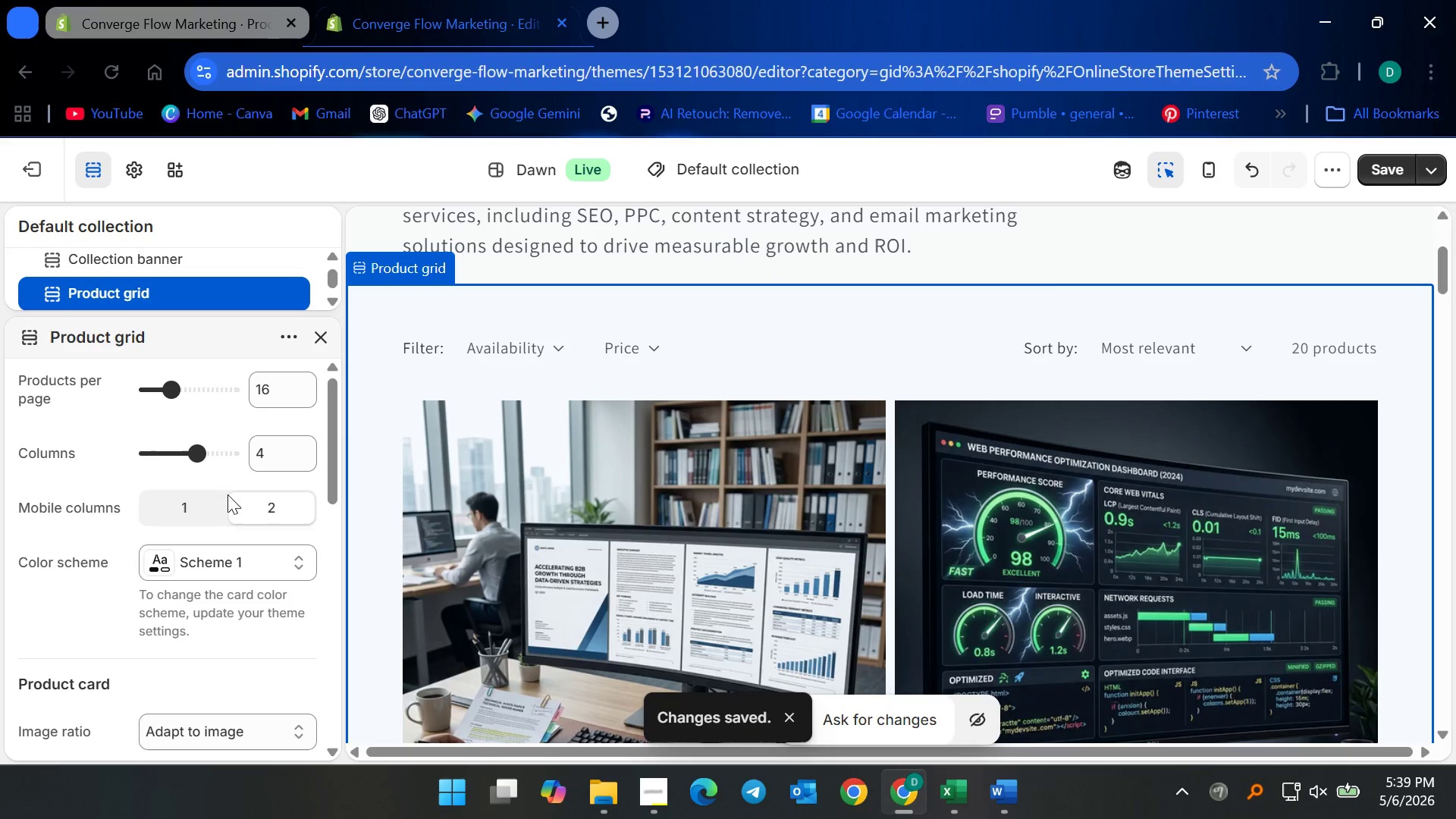 
left_click([231, 565])
 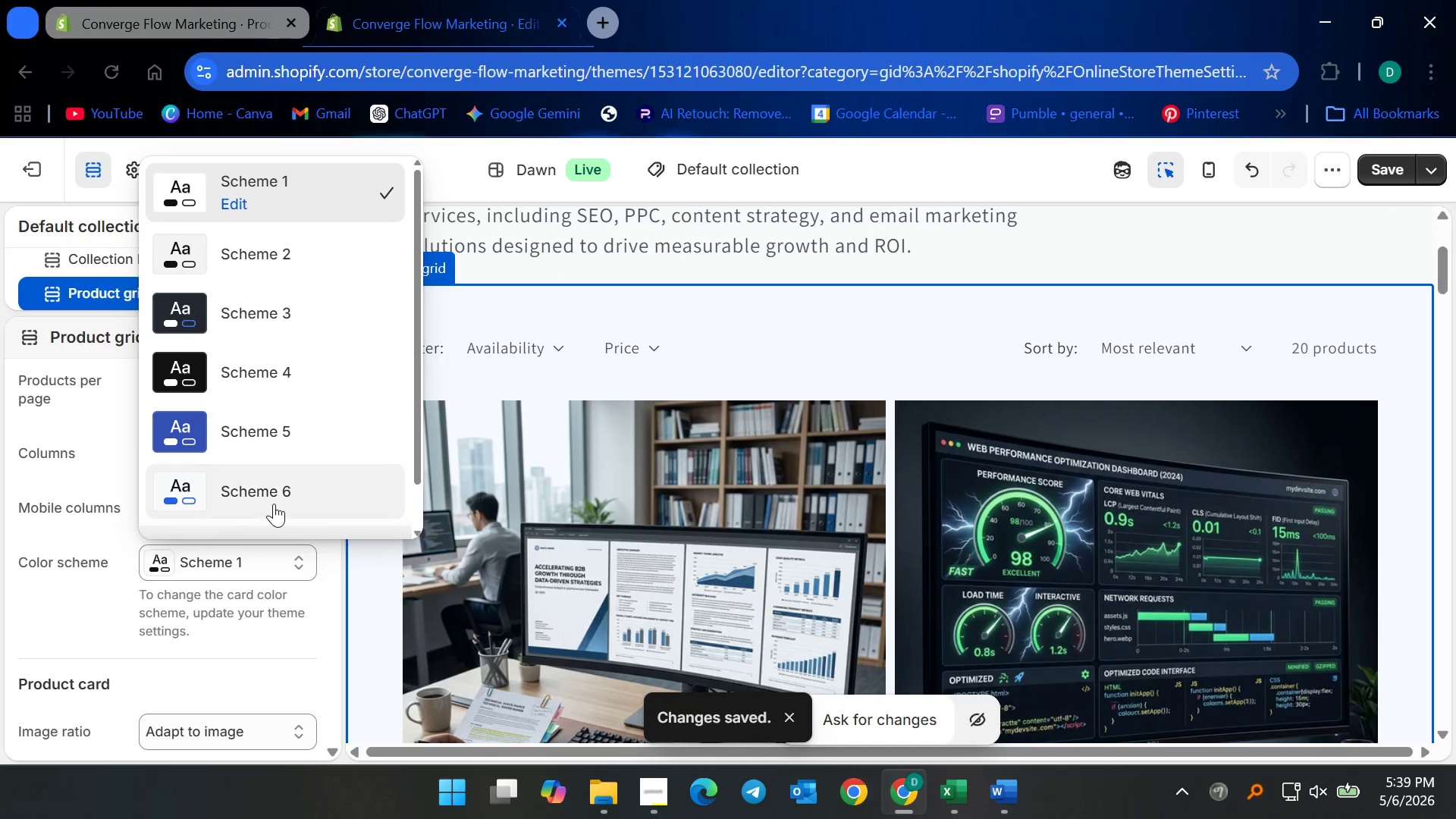 
left_click([272, 503])
 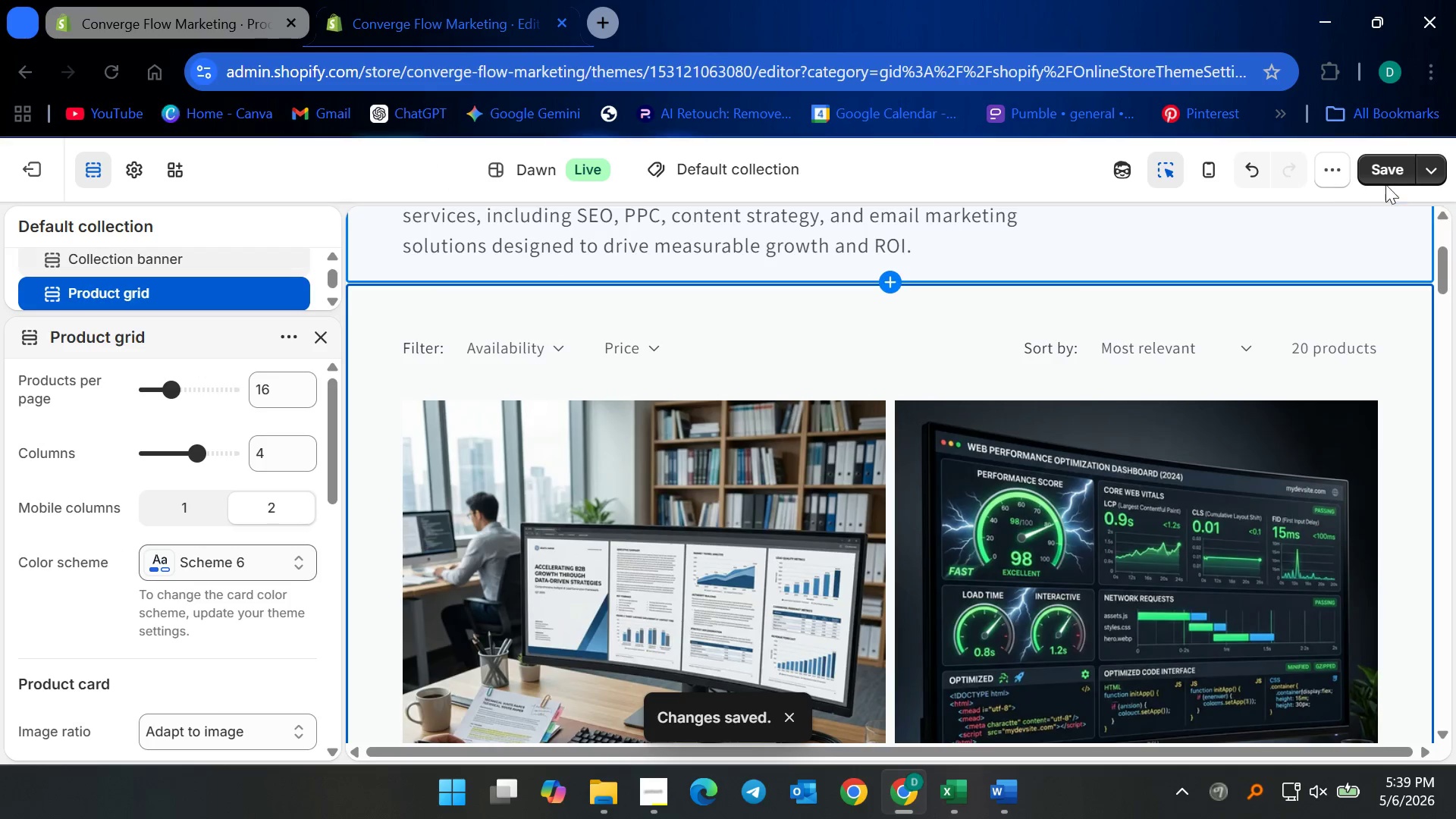 
left_click([1389, 172])
 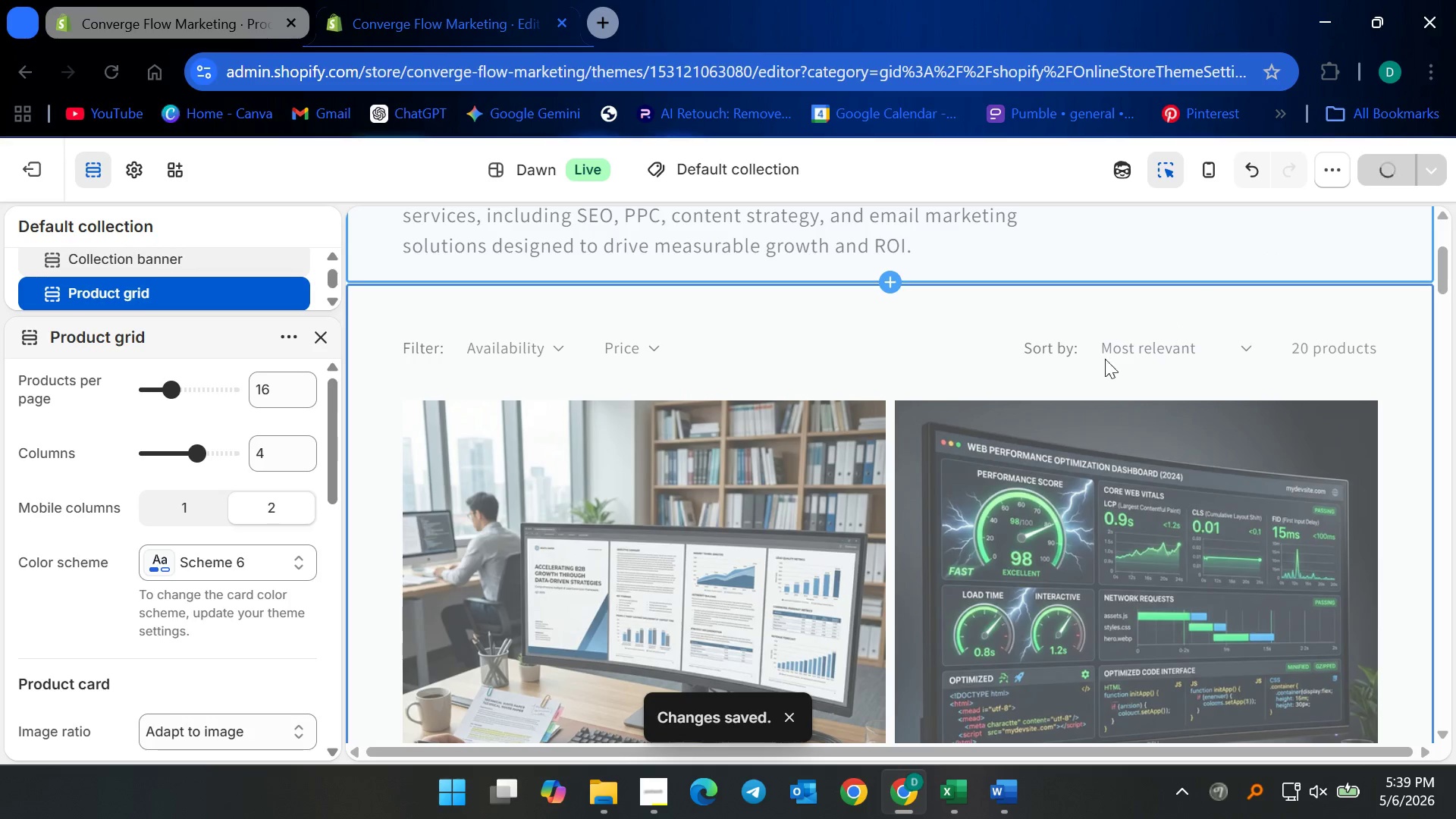 
scroll: coordinate [842, 424], scroll_direction: down, amount: 47.0
 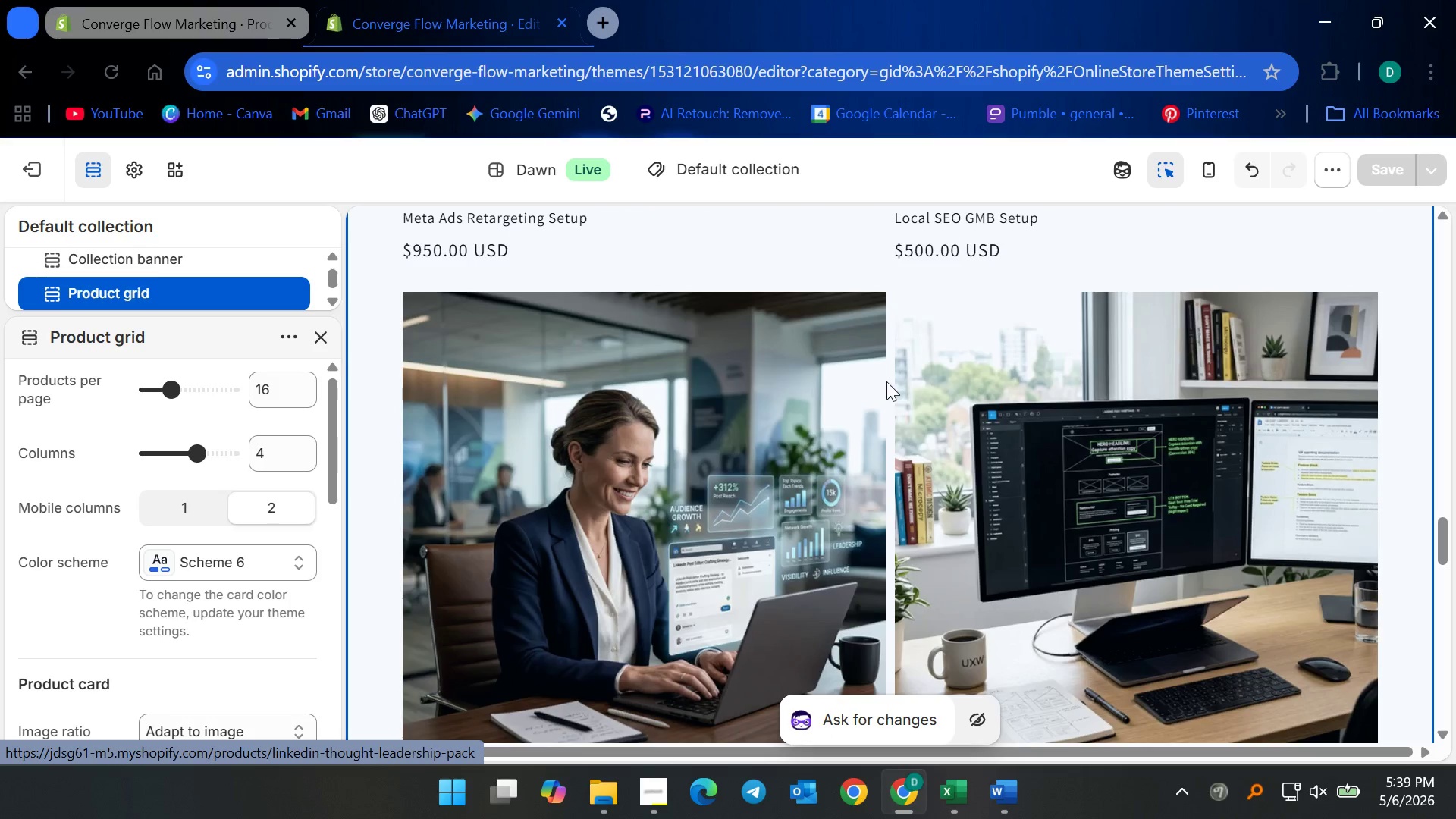 
scroll: coordinate [772, 448], scroll_direction: down, amount: 23.0
 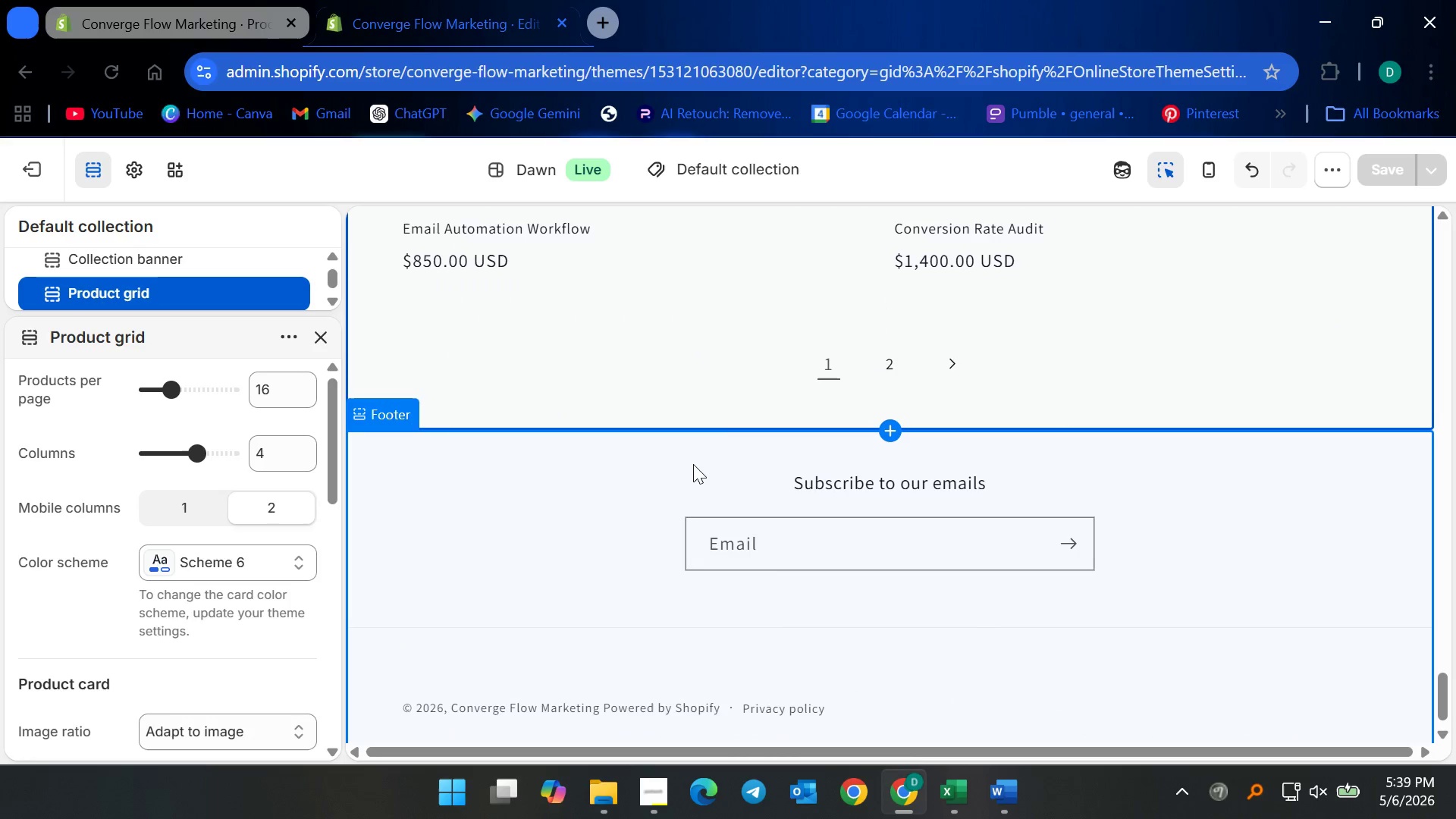 
left_click([650, 476])
 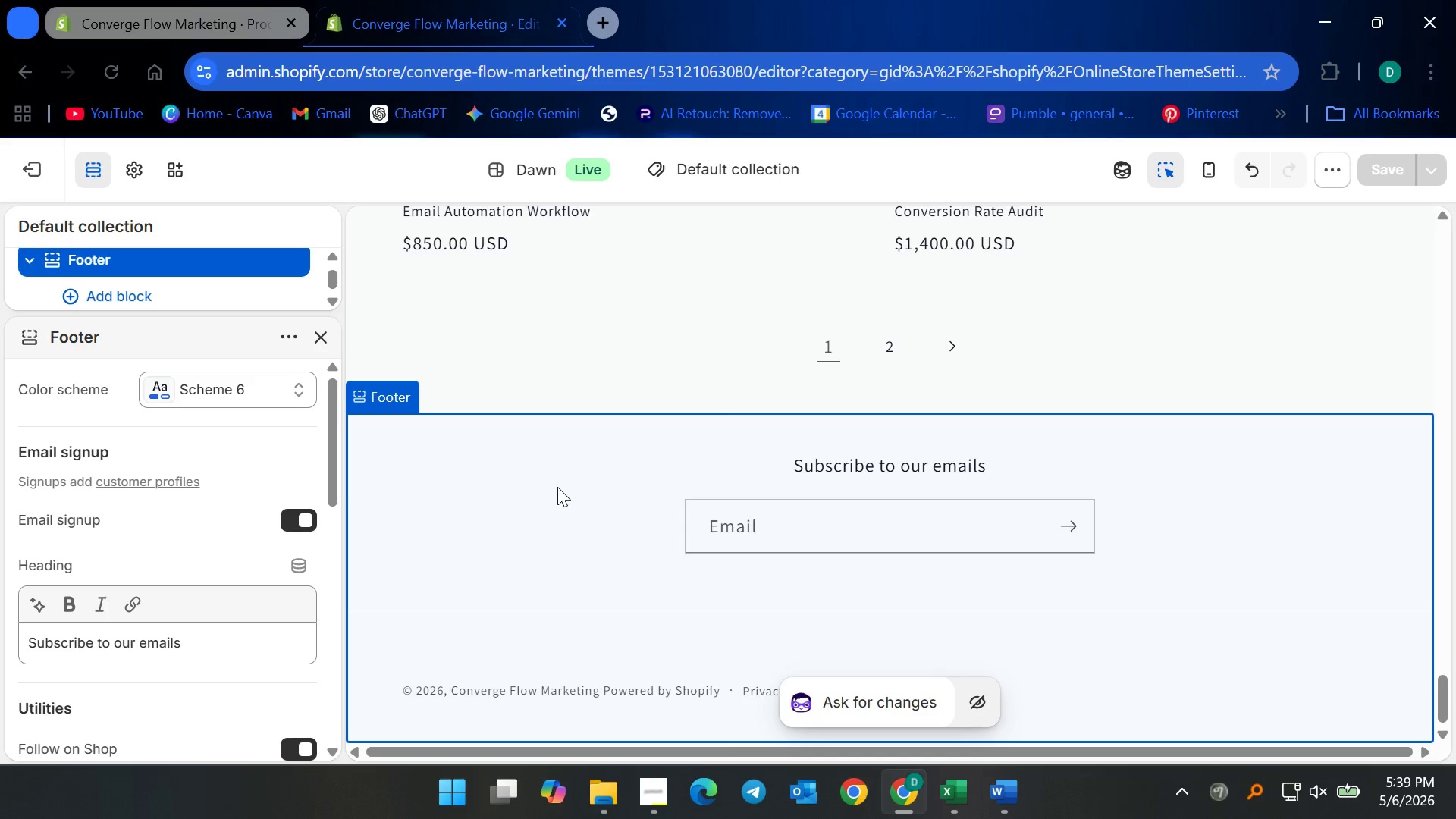 
left_click([613, 295])
 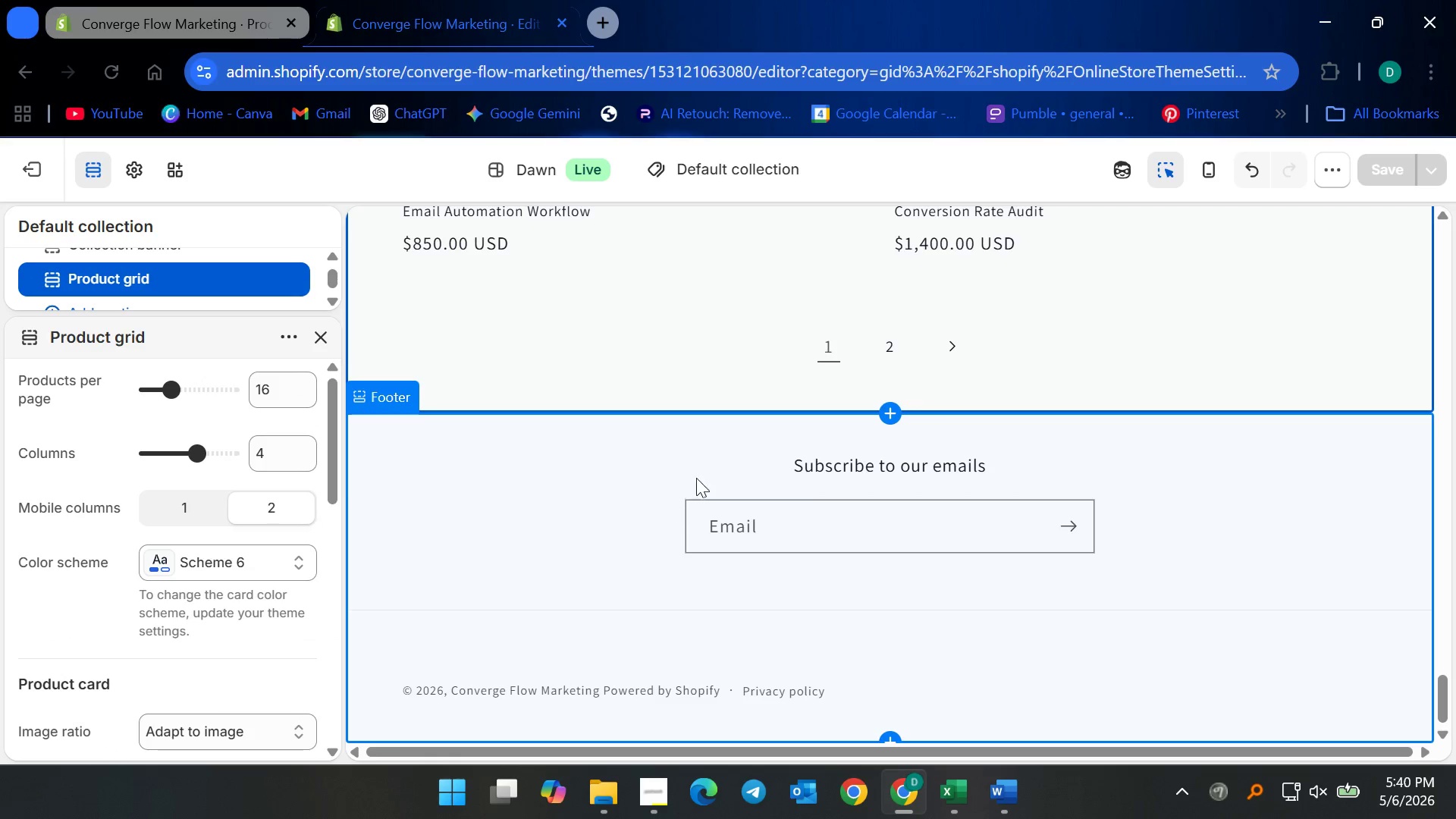 
wait(13.45)
 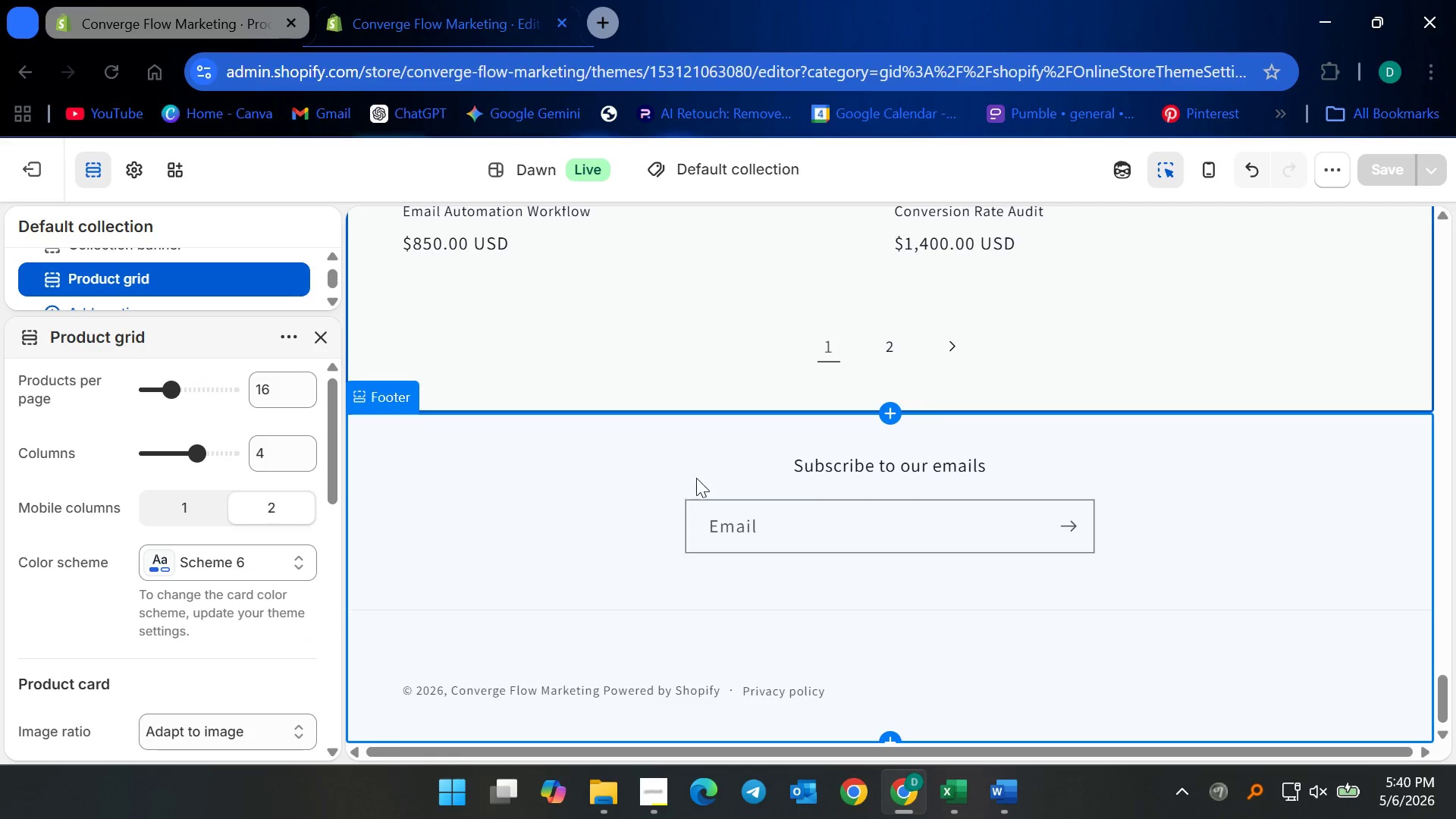 
left_click([890, 358])
 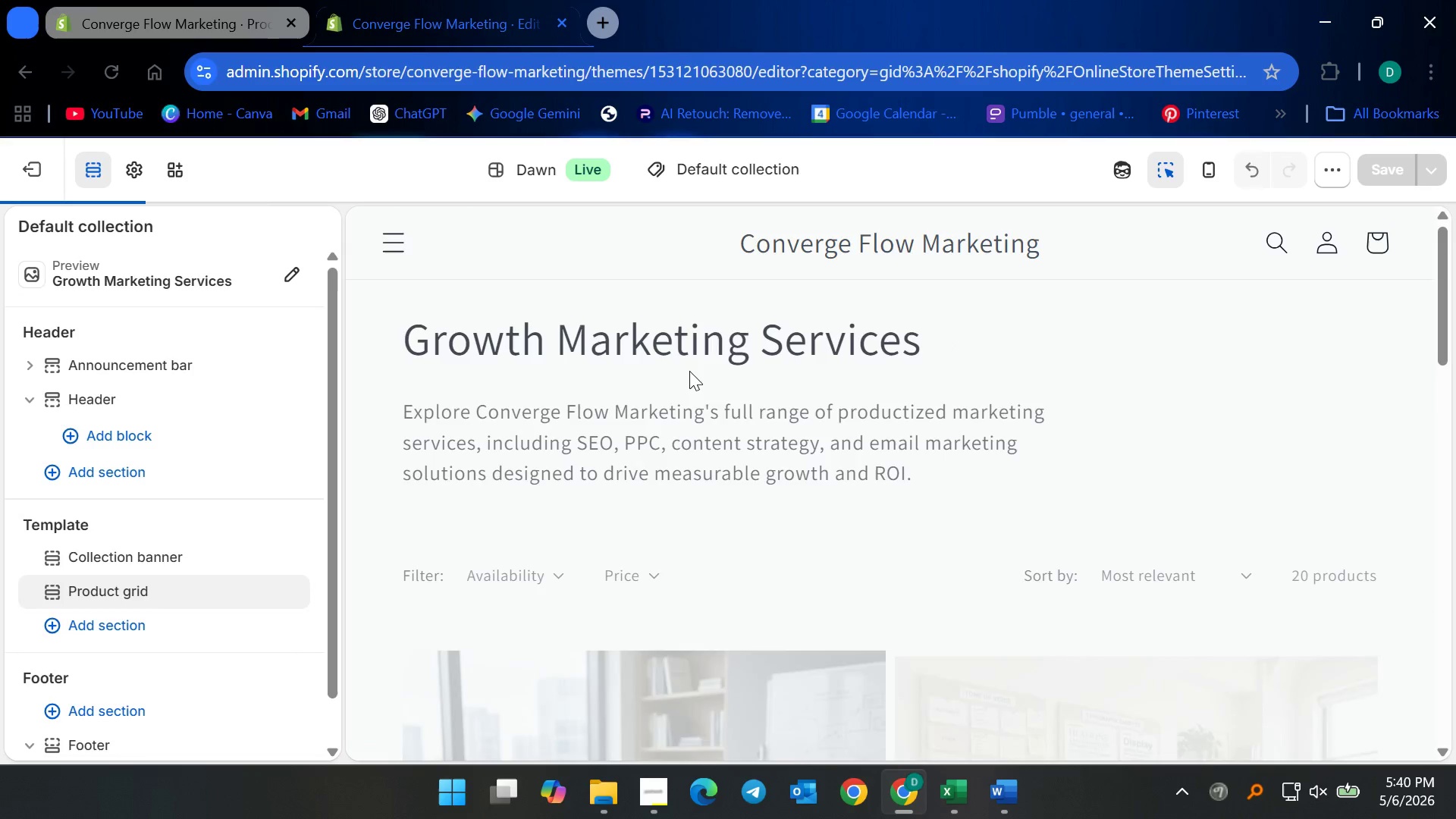 
scroll: coordinate [859, 477], scroll_direction: down, amount: 20.0
 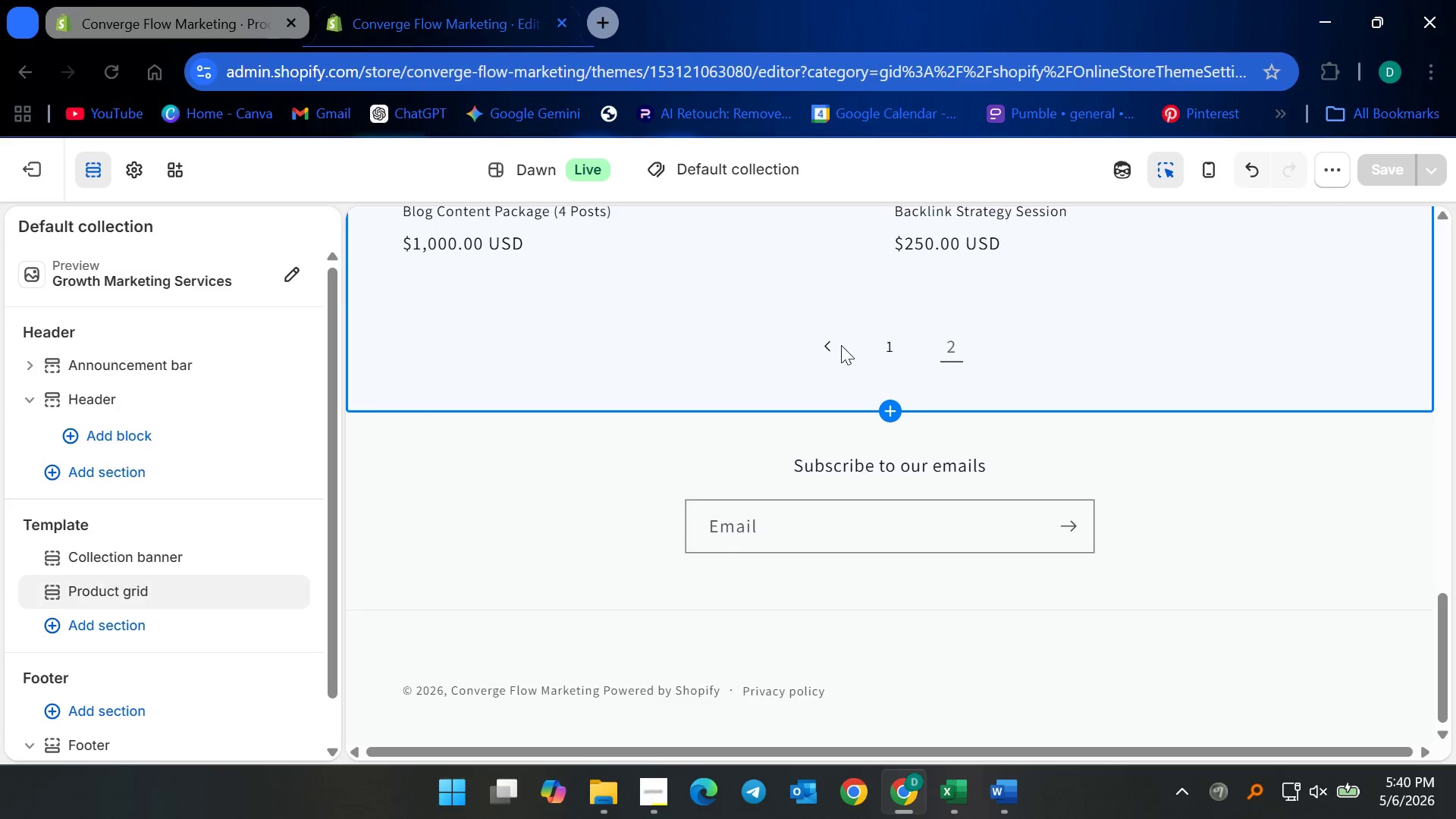 
left_click([880, 346])
 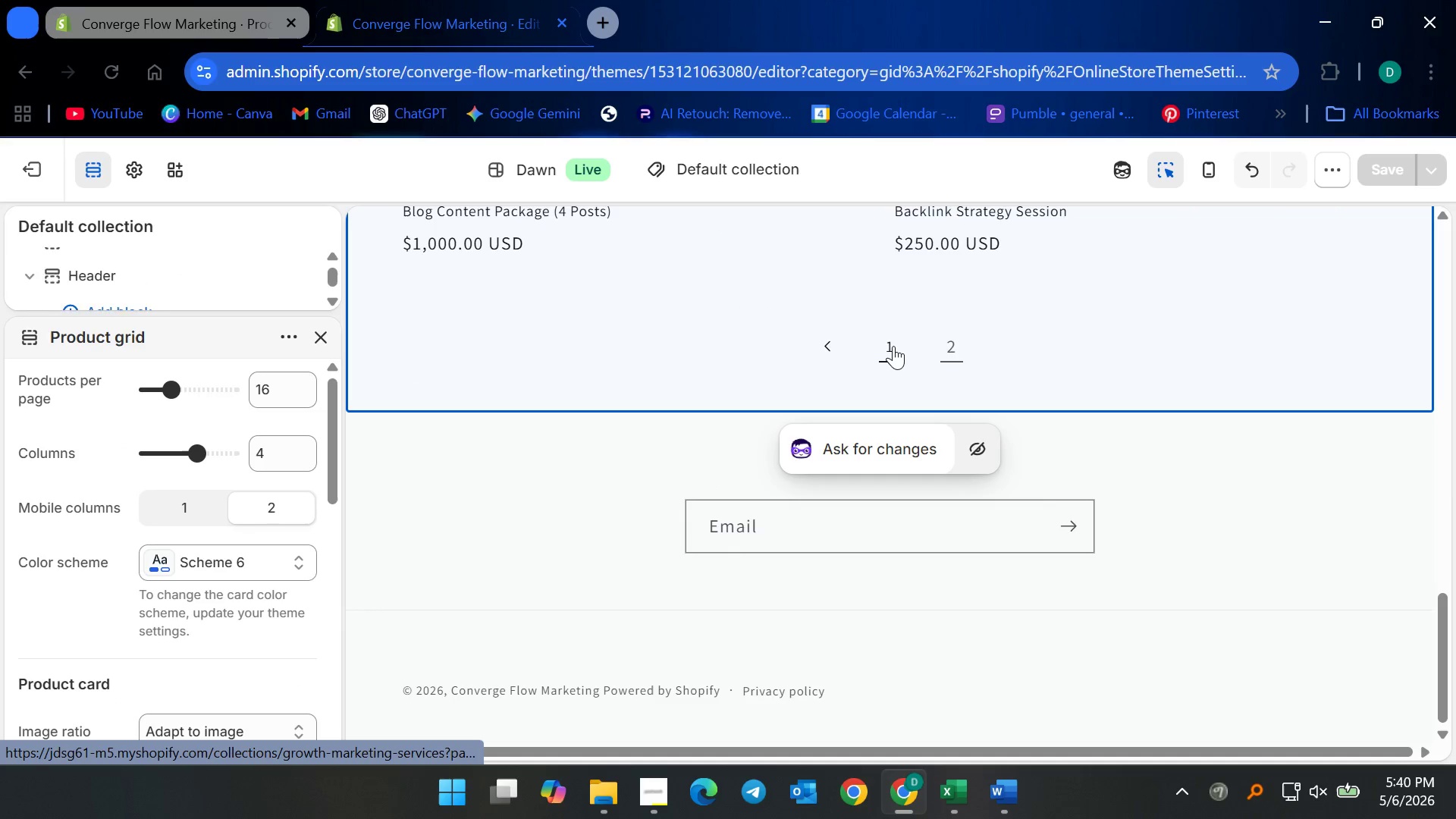 
left_click([893, 345])
 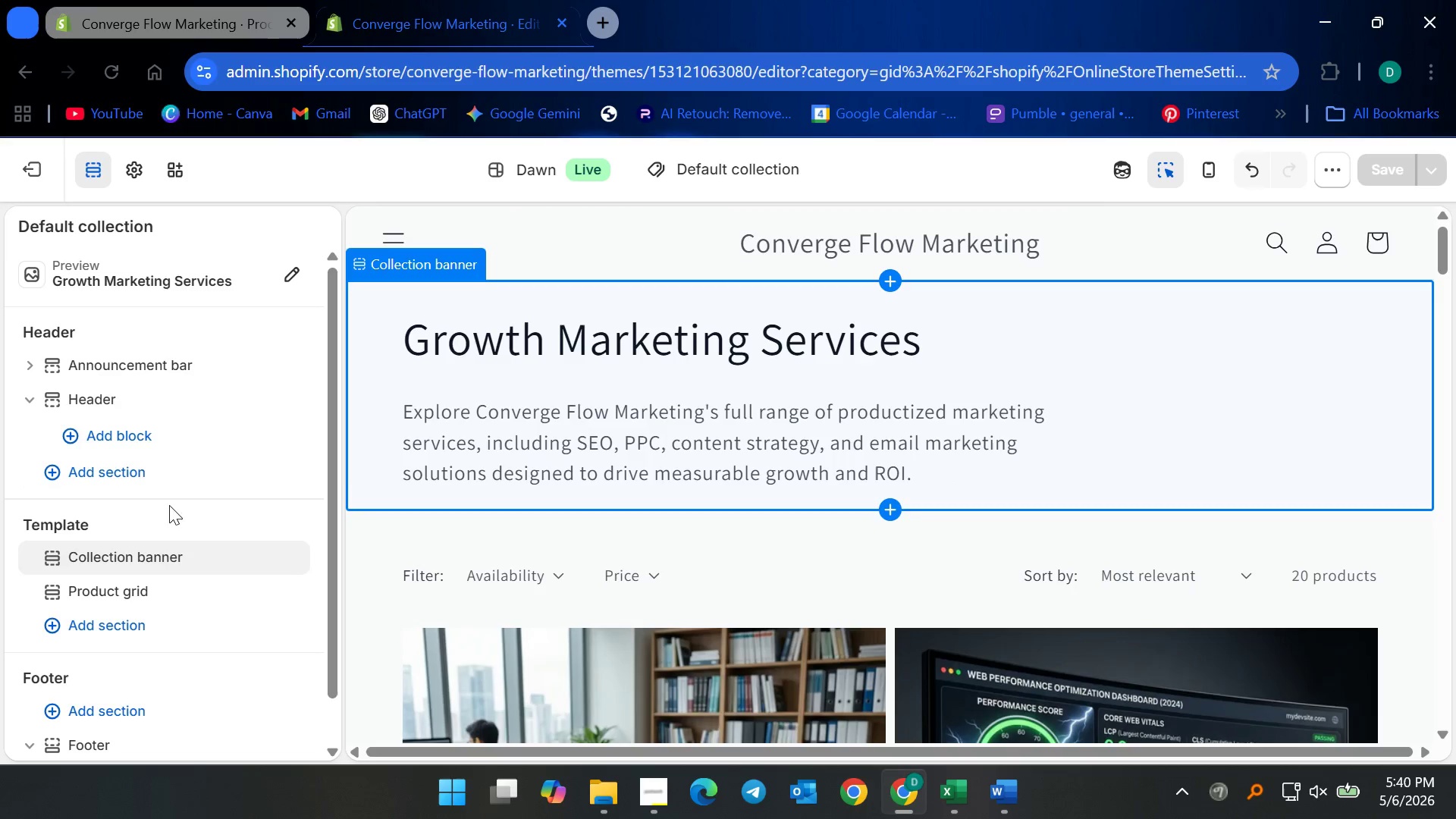 
scroll: coordinate [611, 501], scroll_direction: down, amount: 10.0
 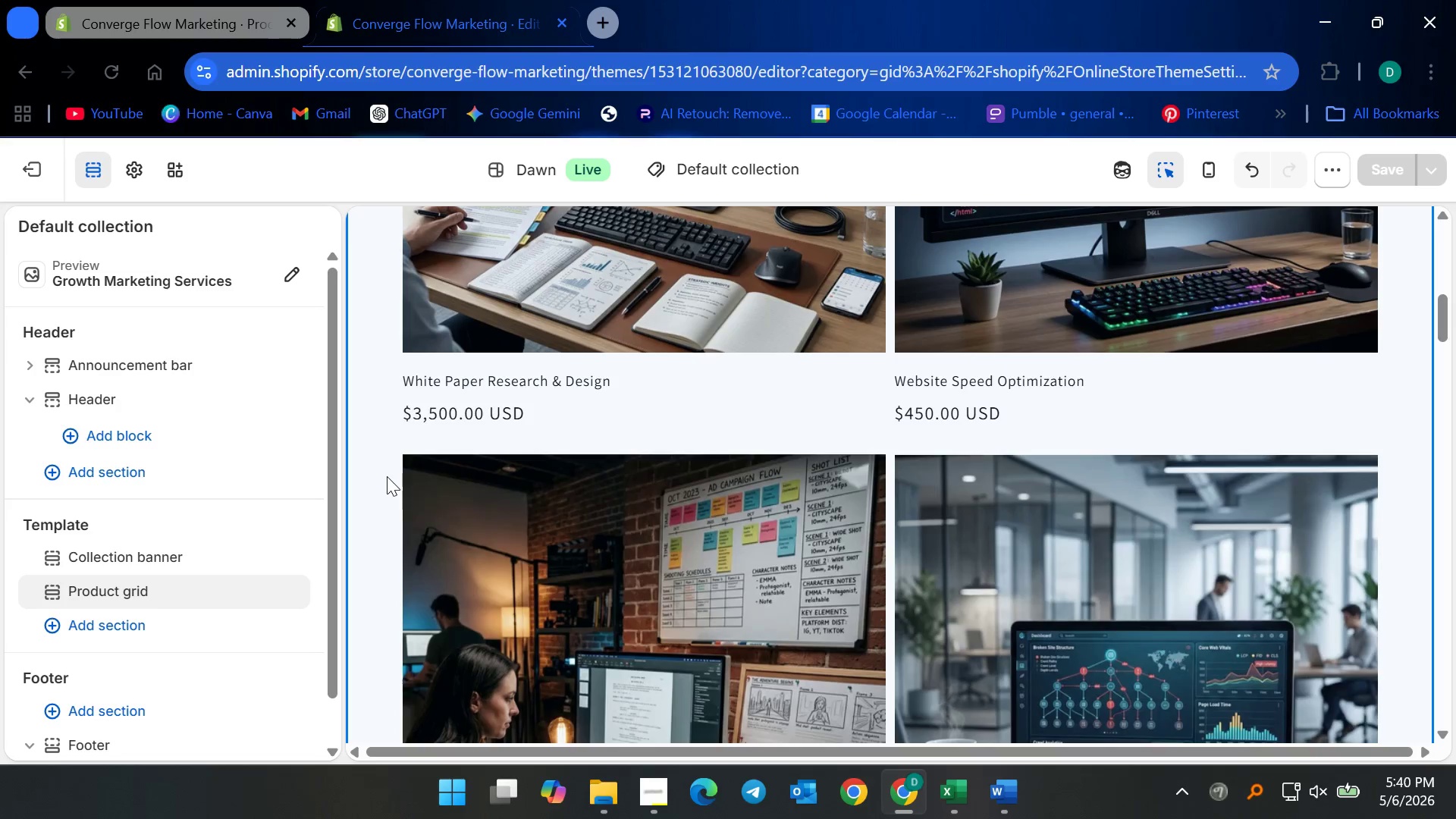 
left_click([387, 476])
 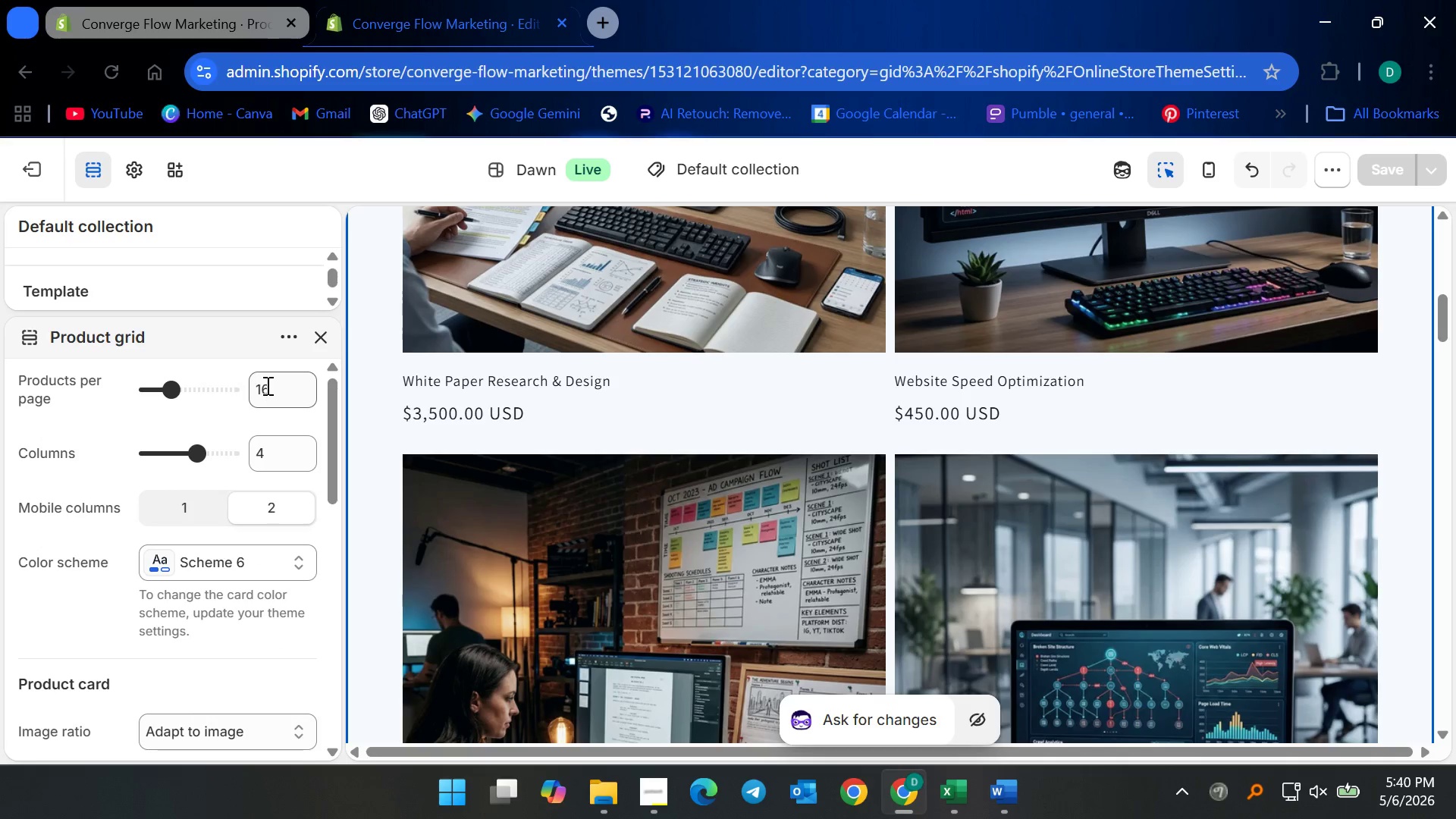 
left_click_drag(start_coordinate=[282, 385], to_coordinate=[253, 385])
 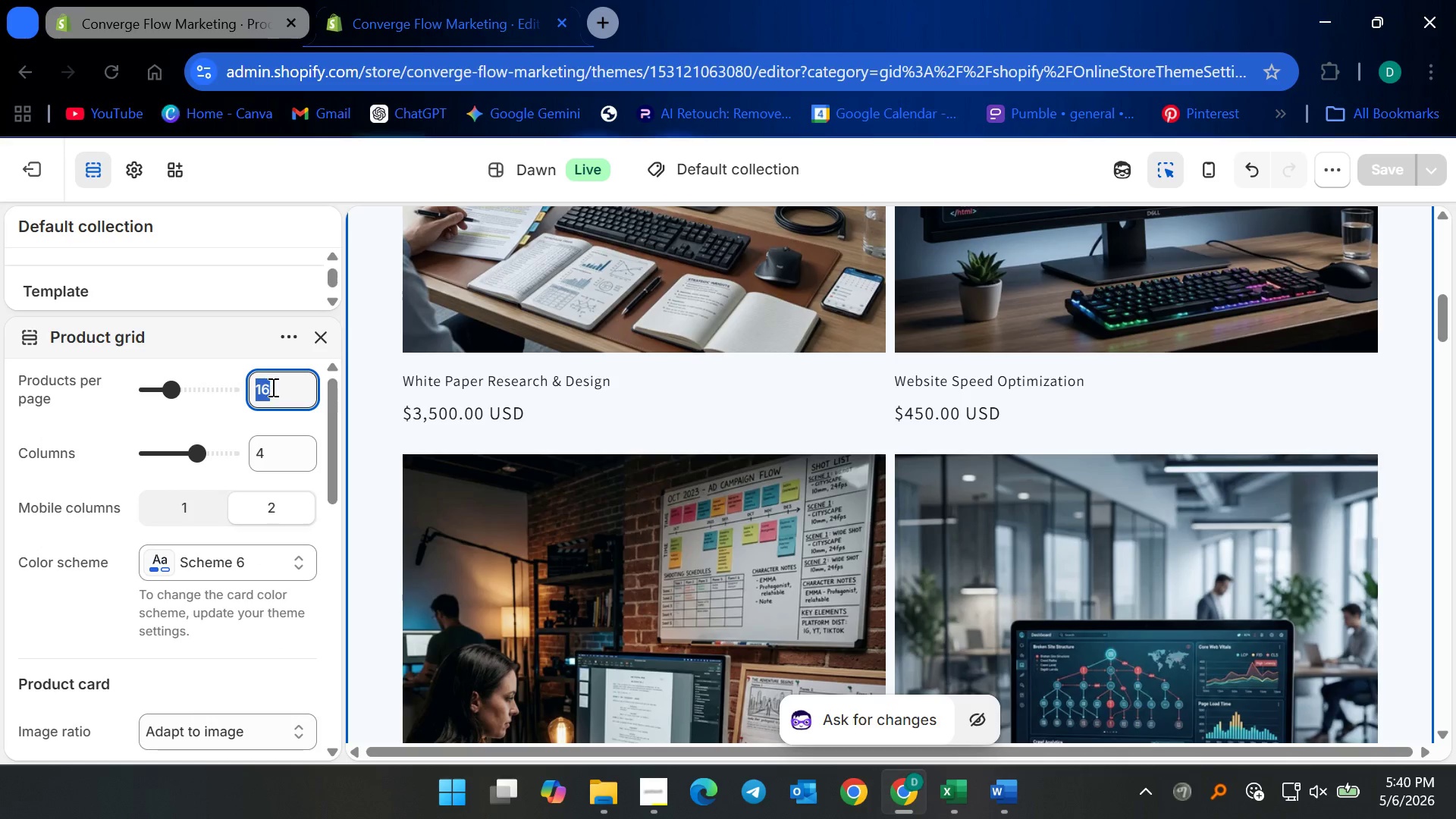 
key(8)
 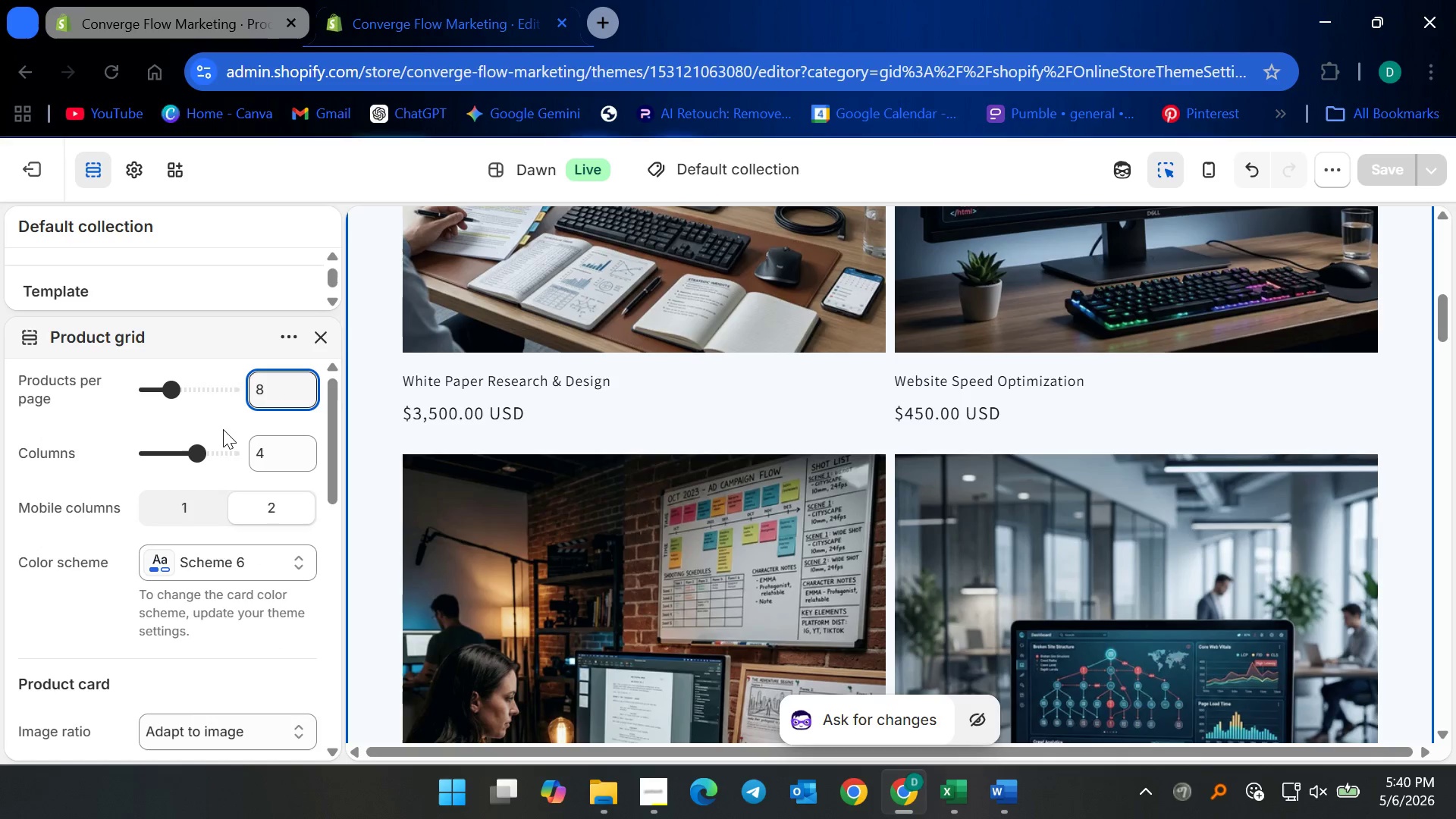 
left_click([222, 429])
 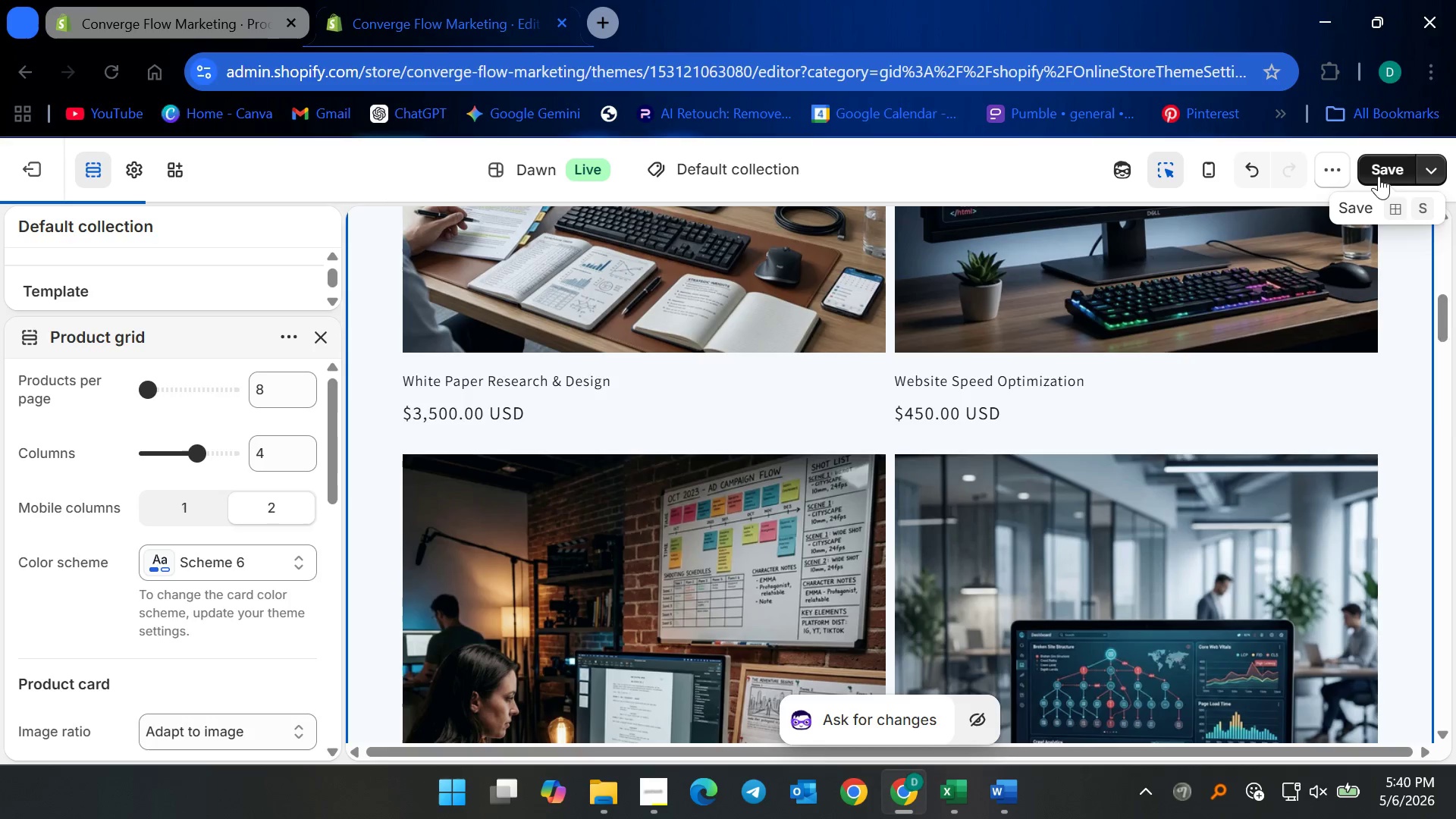 
left_click([1379, 176])
 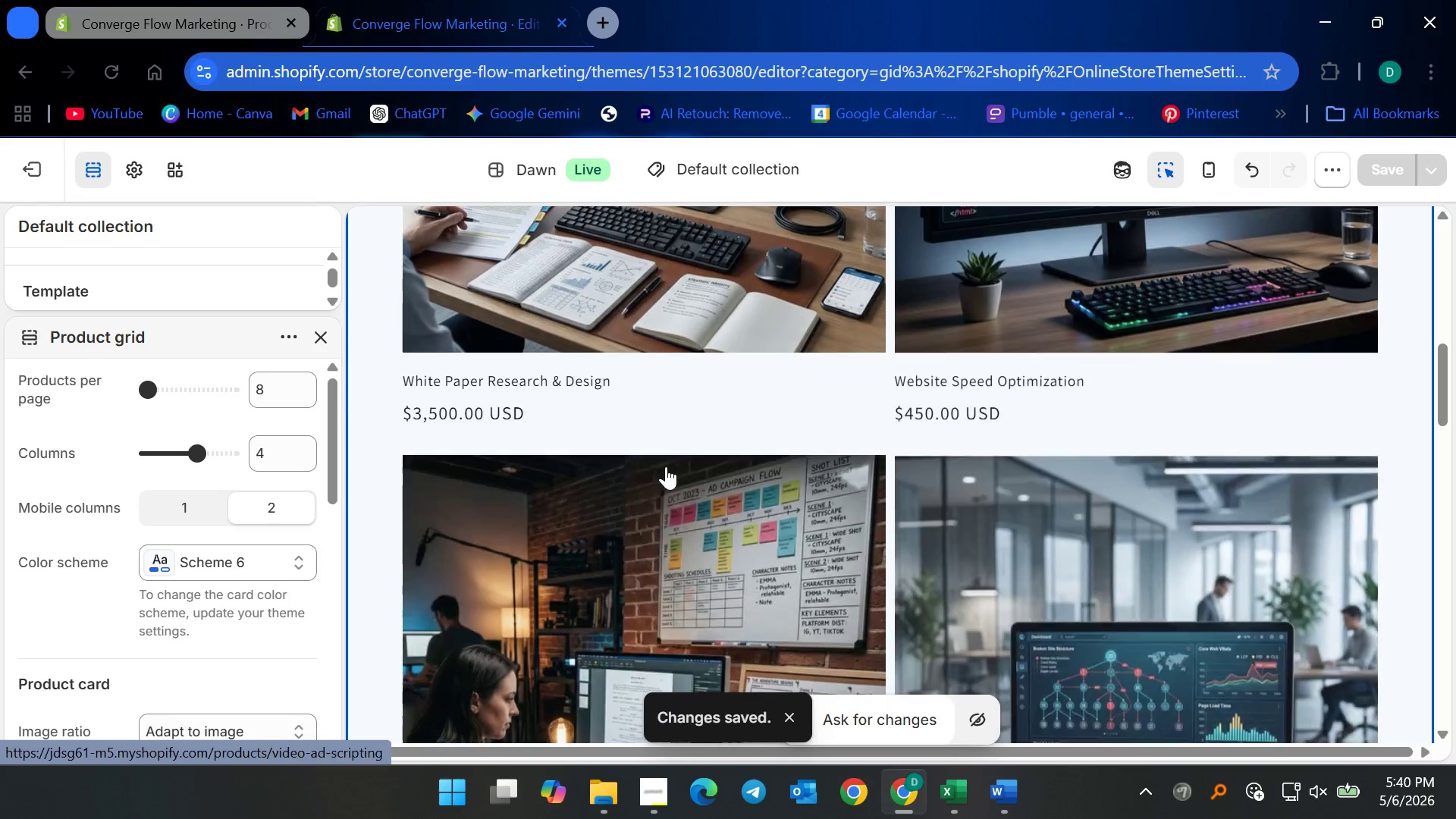 
scroll: coordinate [845, 491], scroll_direction: up, amount: 14.0
 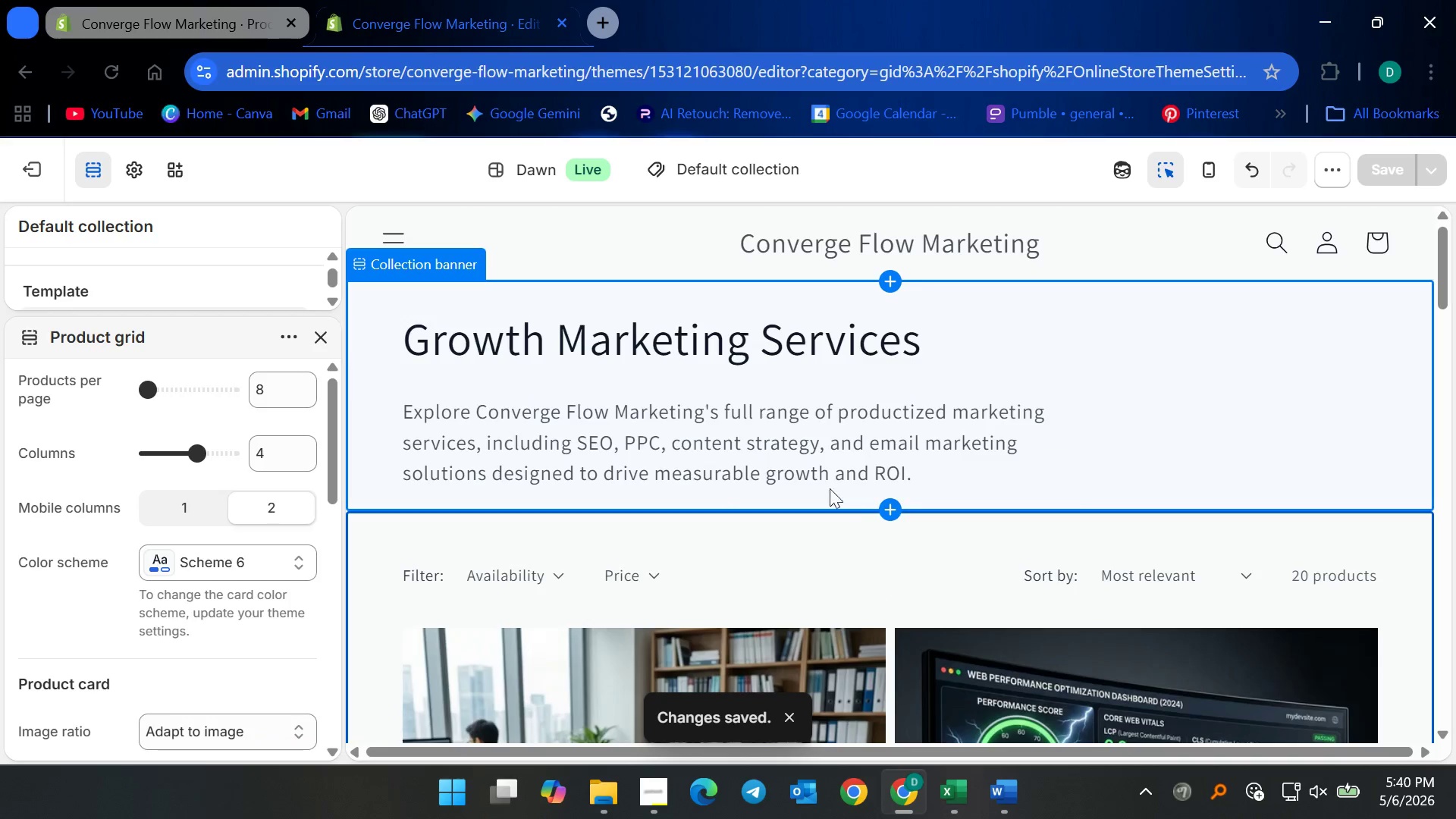 
scroll: coordinate [764, 481], scroll_direction: down, amount: 37.0
 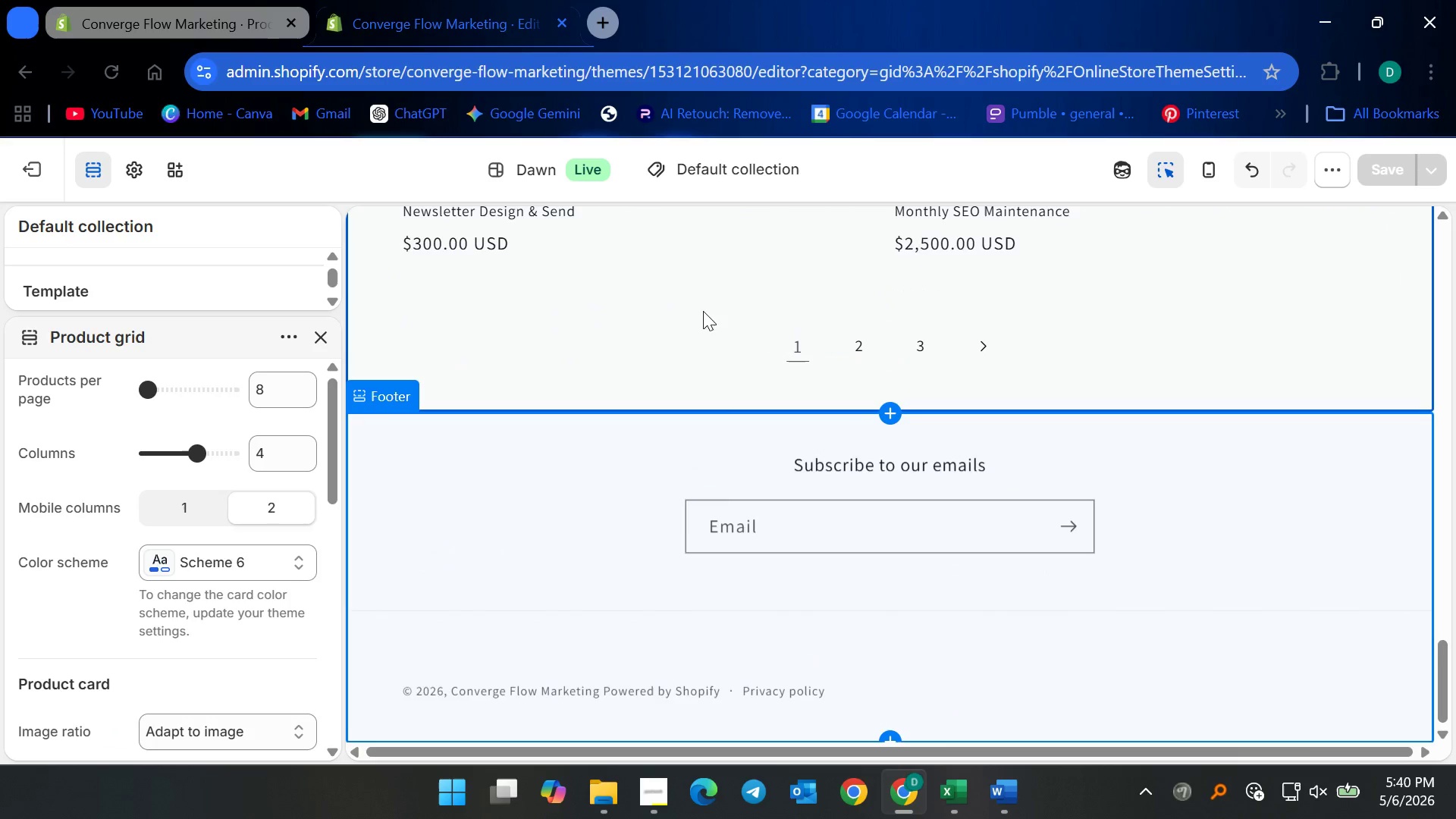 
left_click([701, 310])
 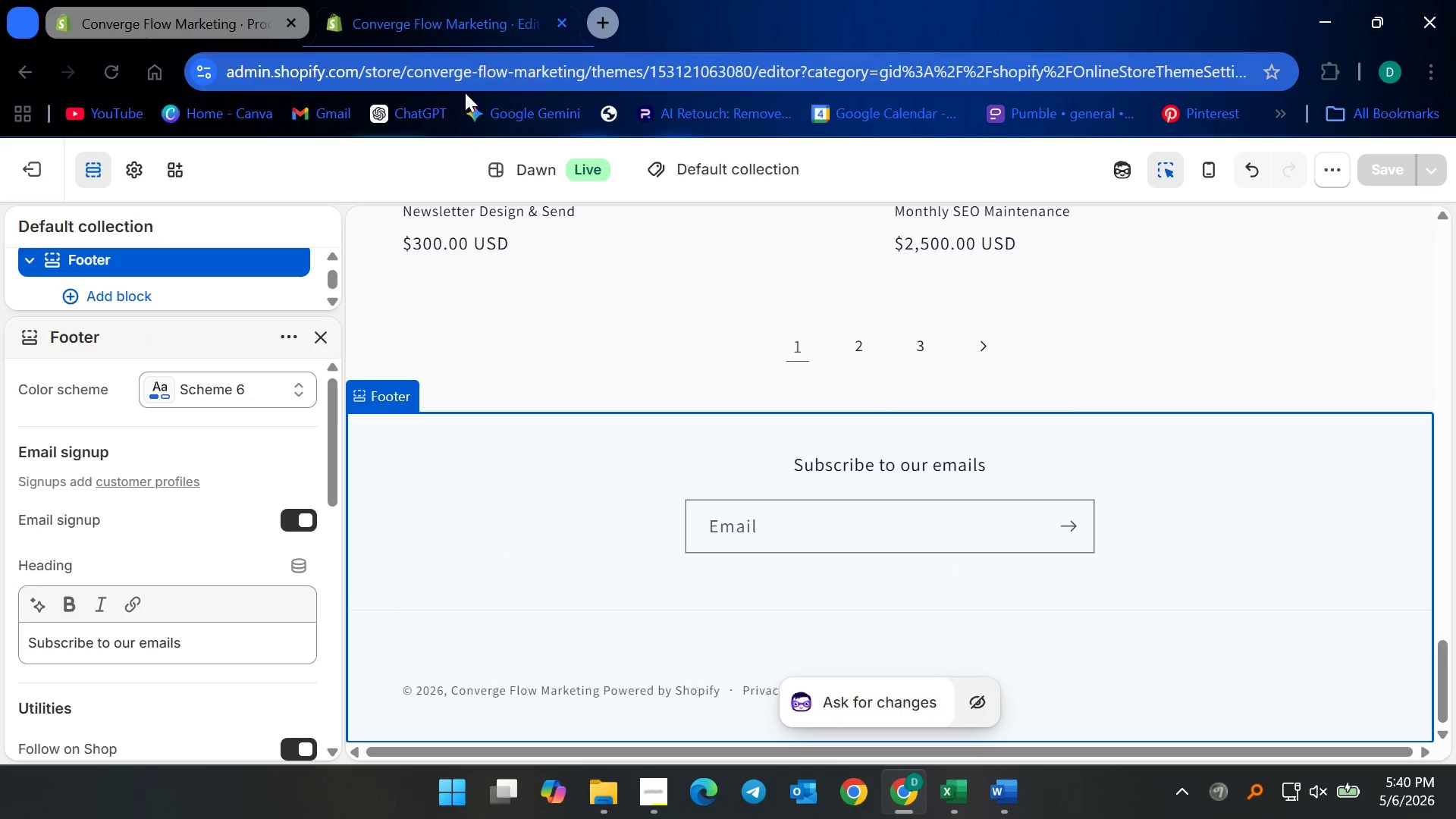 
left_click([770, 156])
 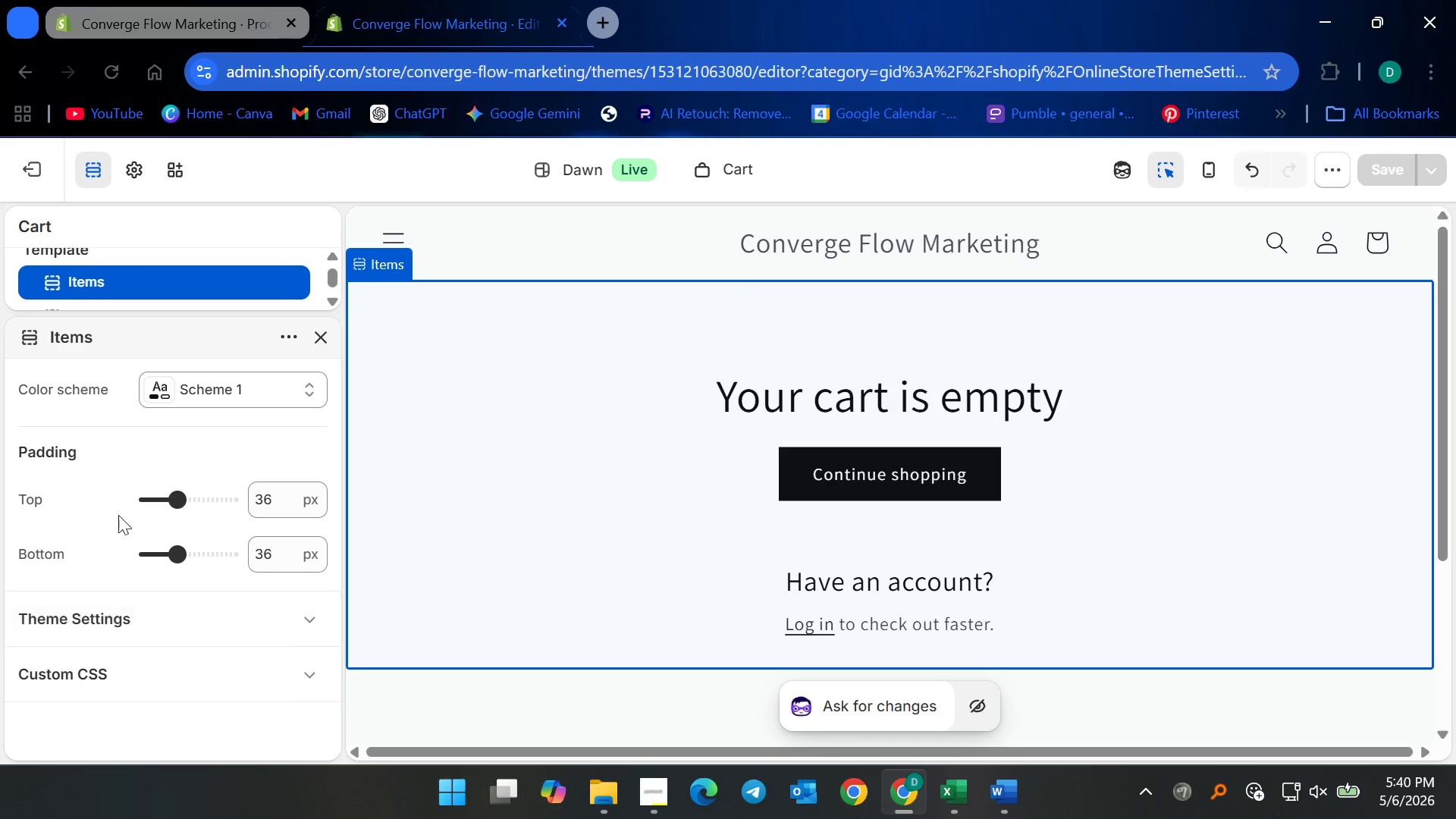 
wait(7.22)
 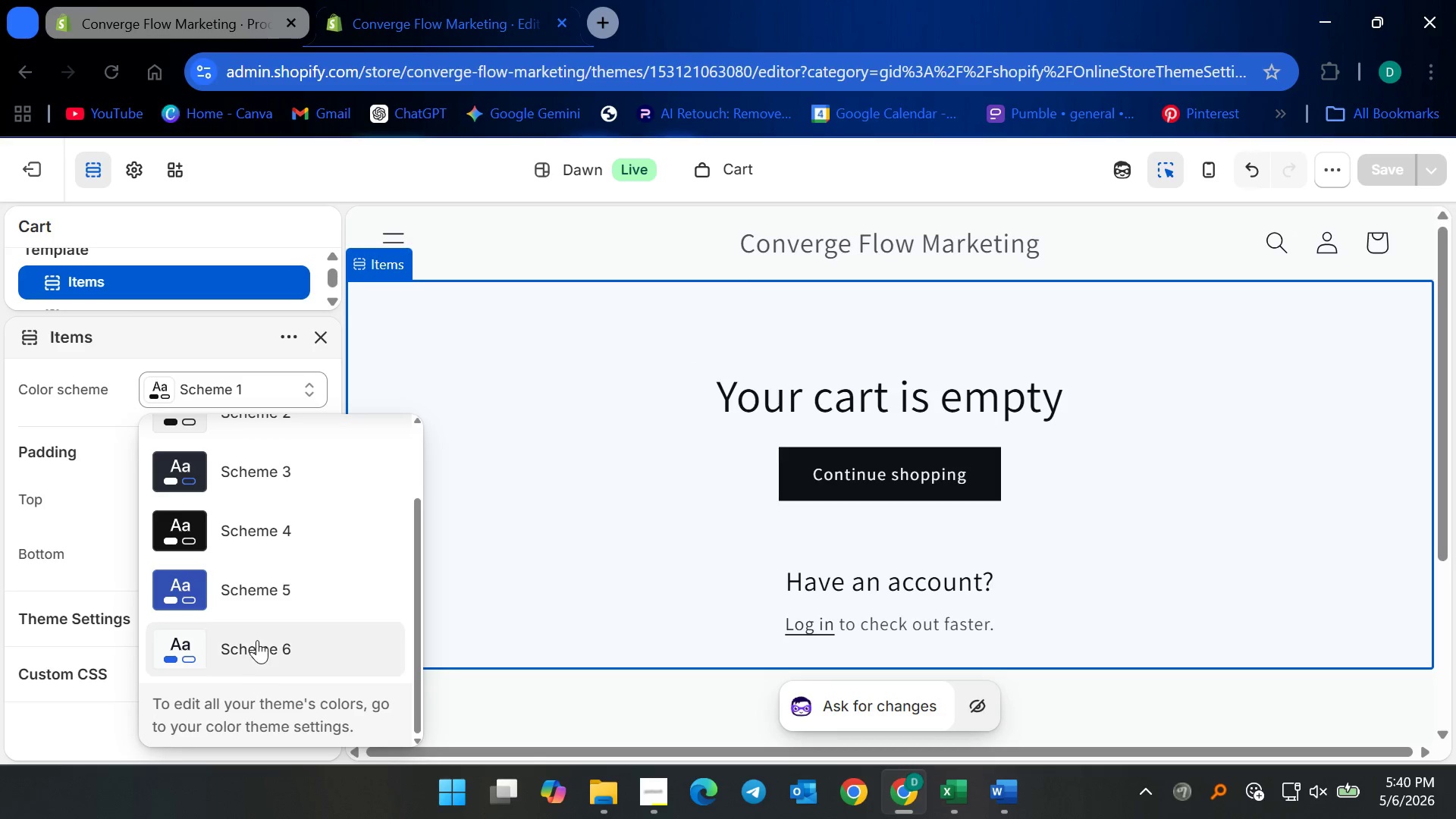 
left_click([257, 638])
 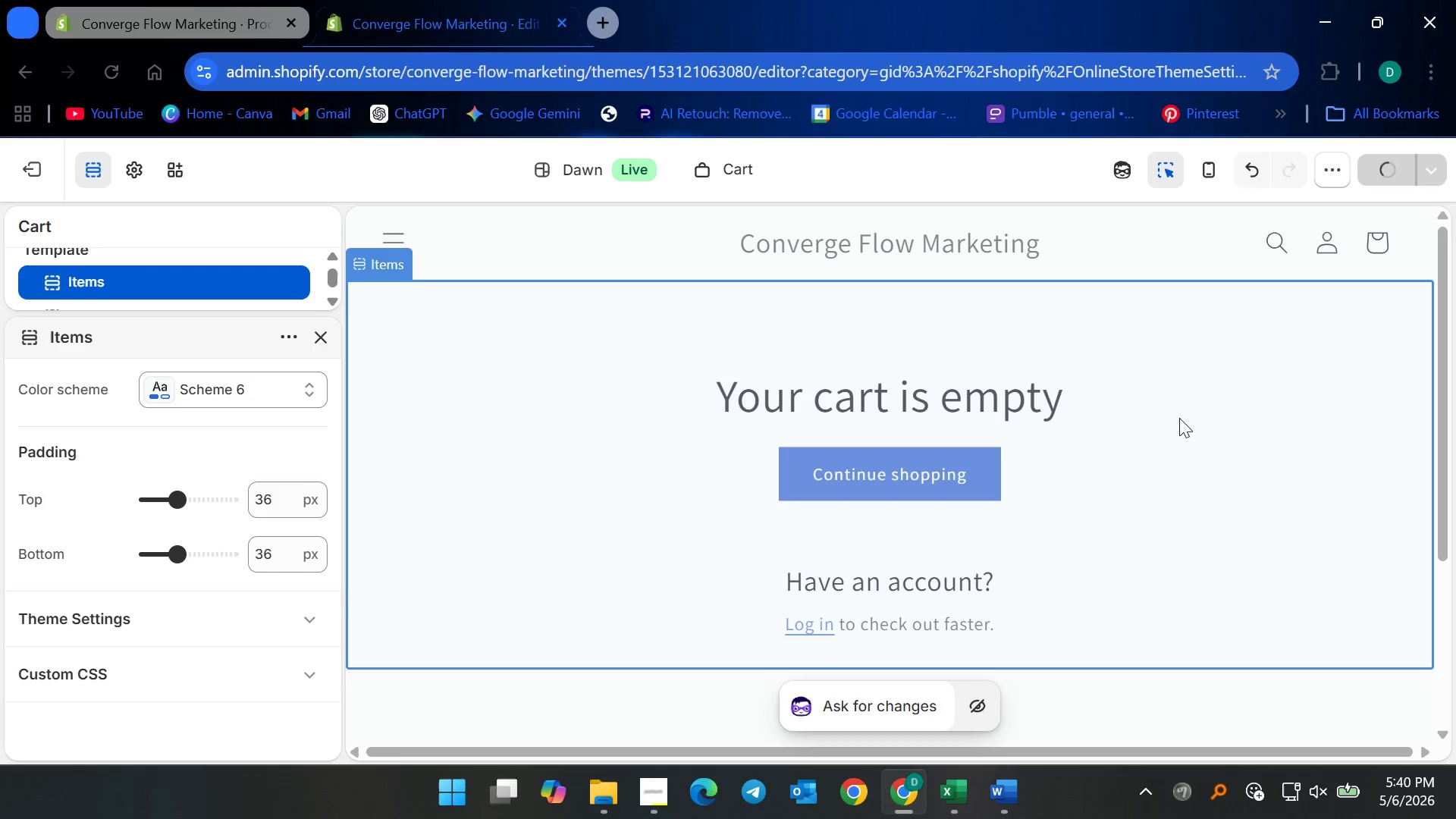 
scroll: coordinate [532, 514], scroll_direction: down, amount: 9.0
 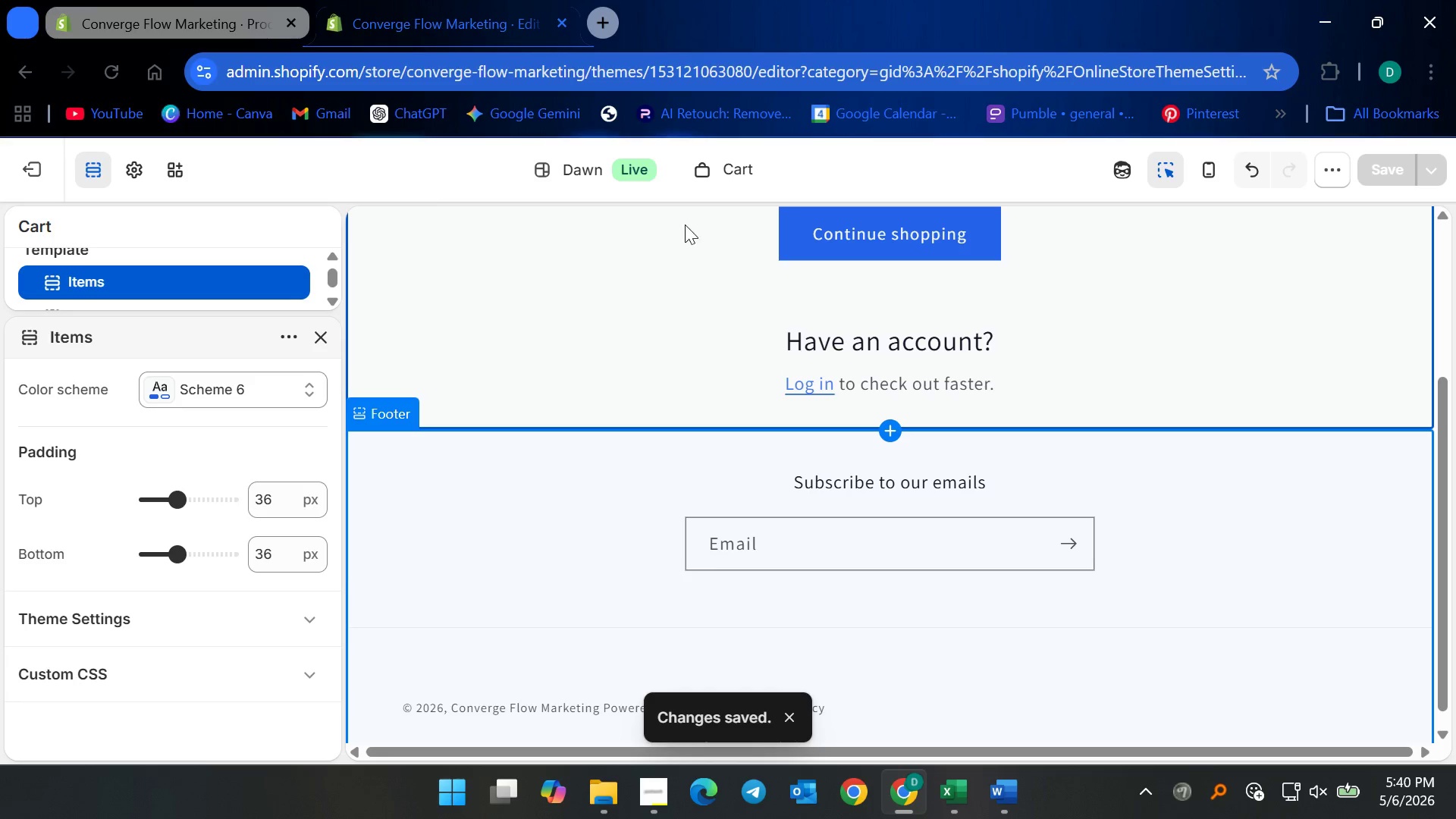 
left_click([730, 162])
 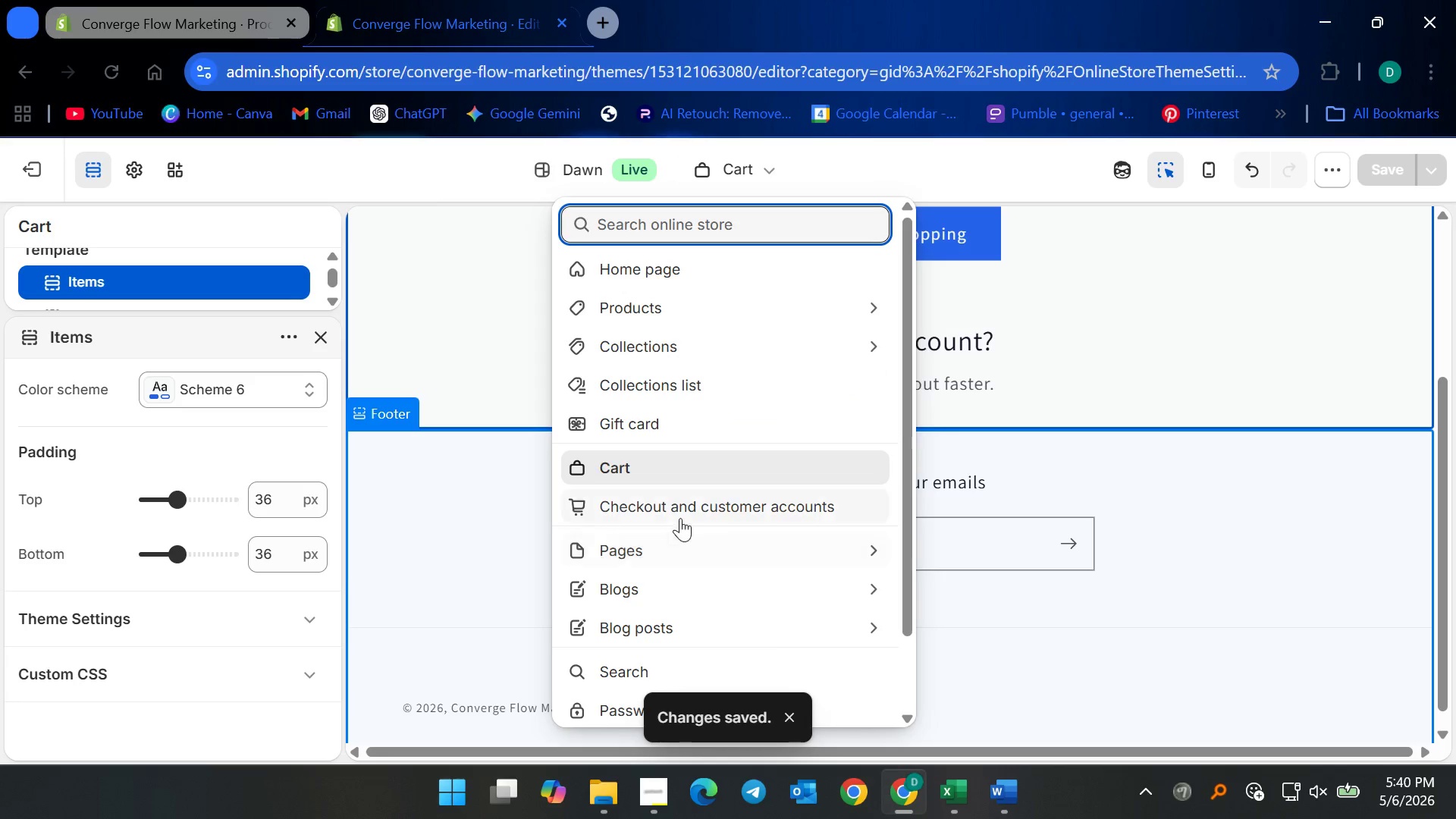 
left_click([666, 537])
 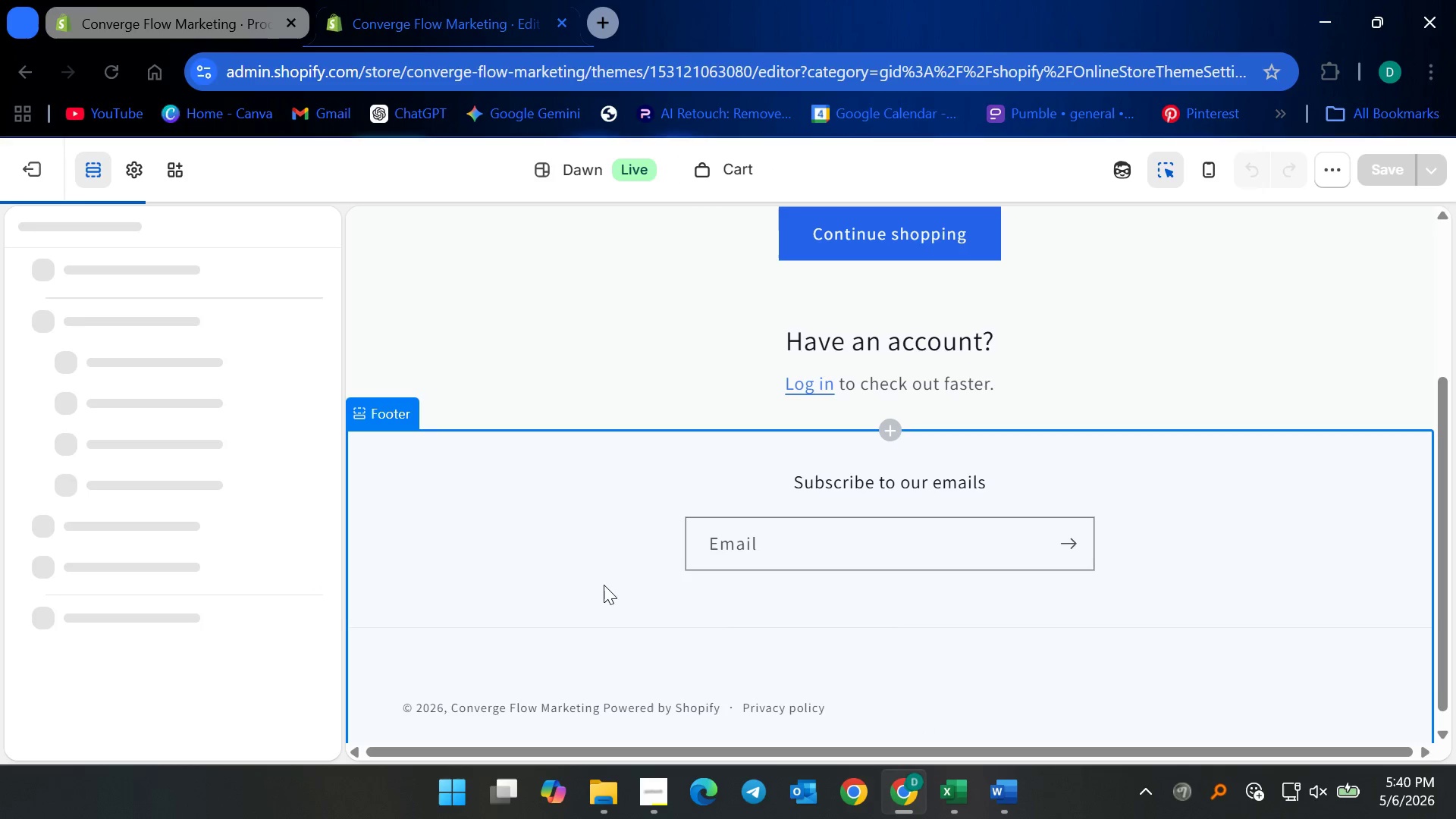 
wait(5.45)
 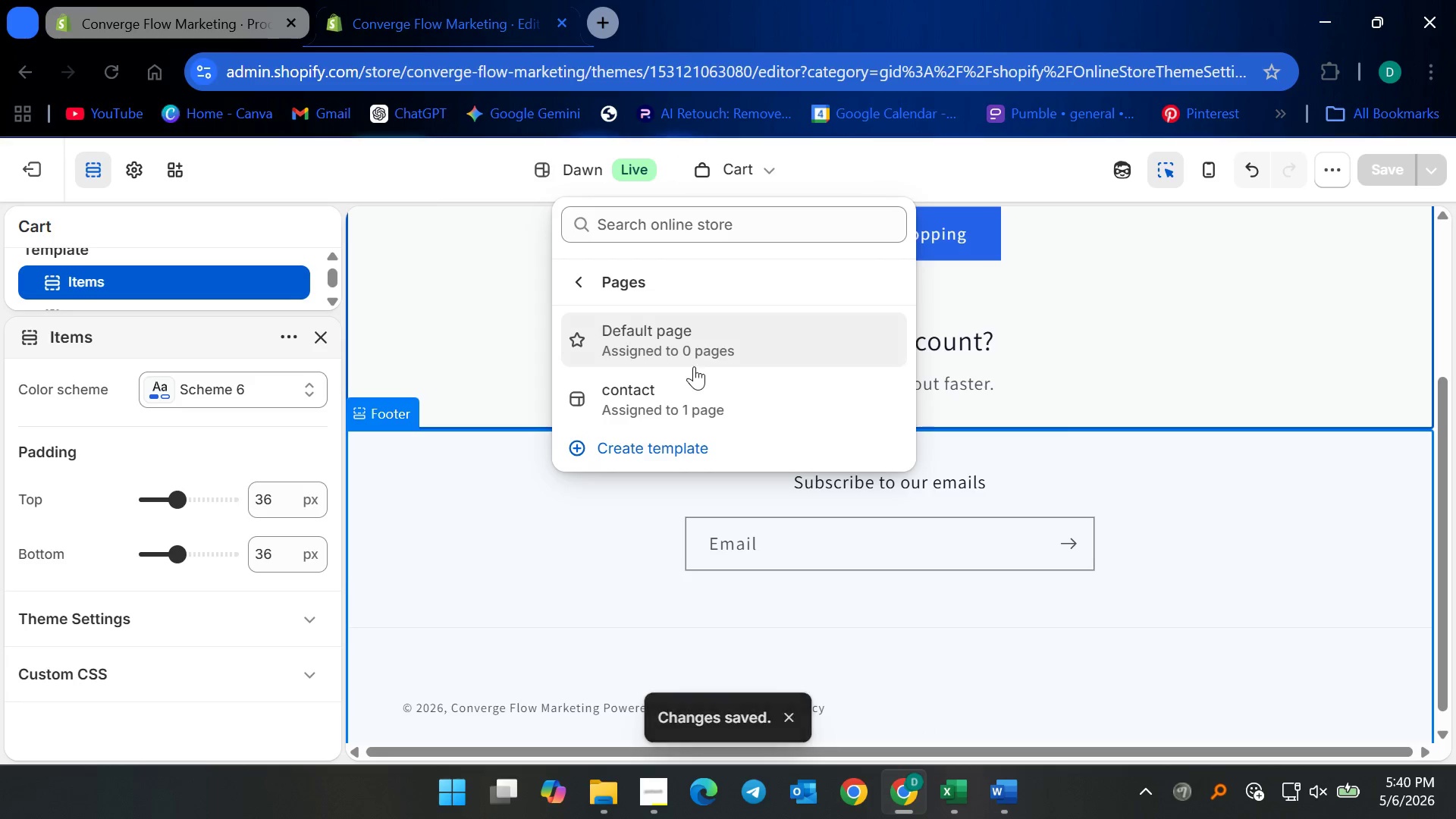 
scroll: coordinate [770, 526], scroll_direction: up, amount: 6.0
 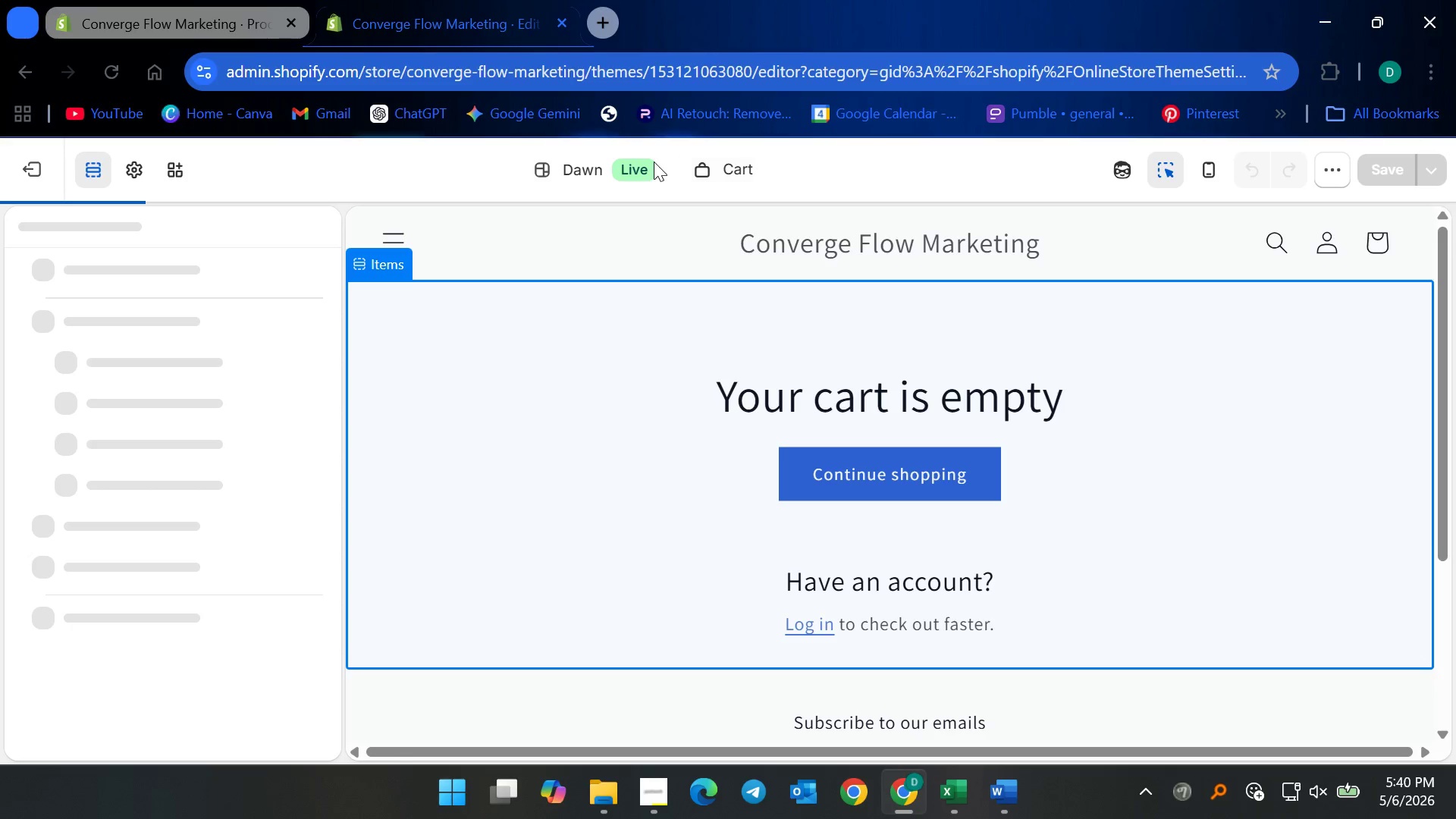 
left_click([779, 165])
 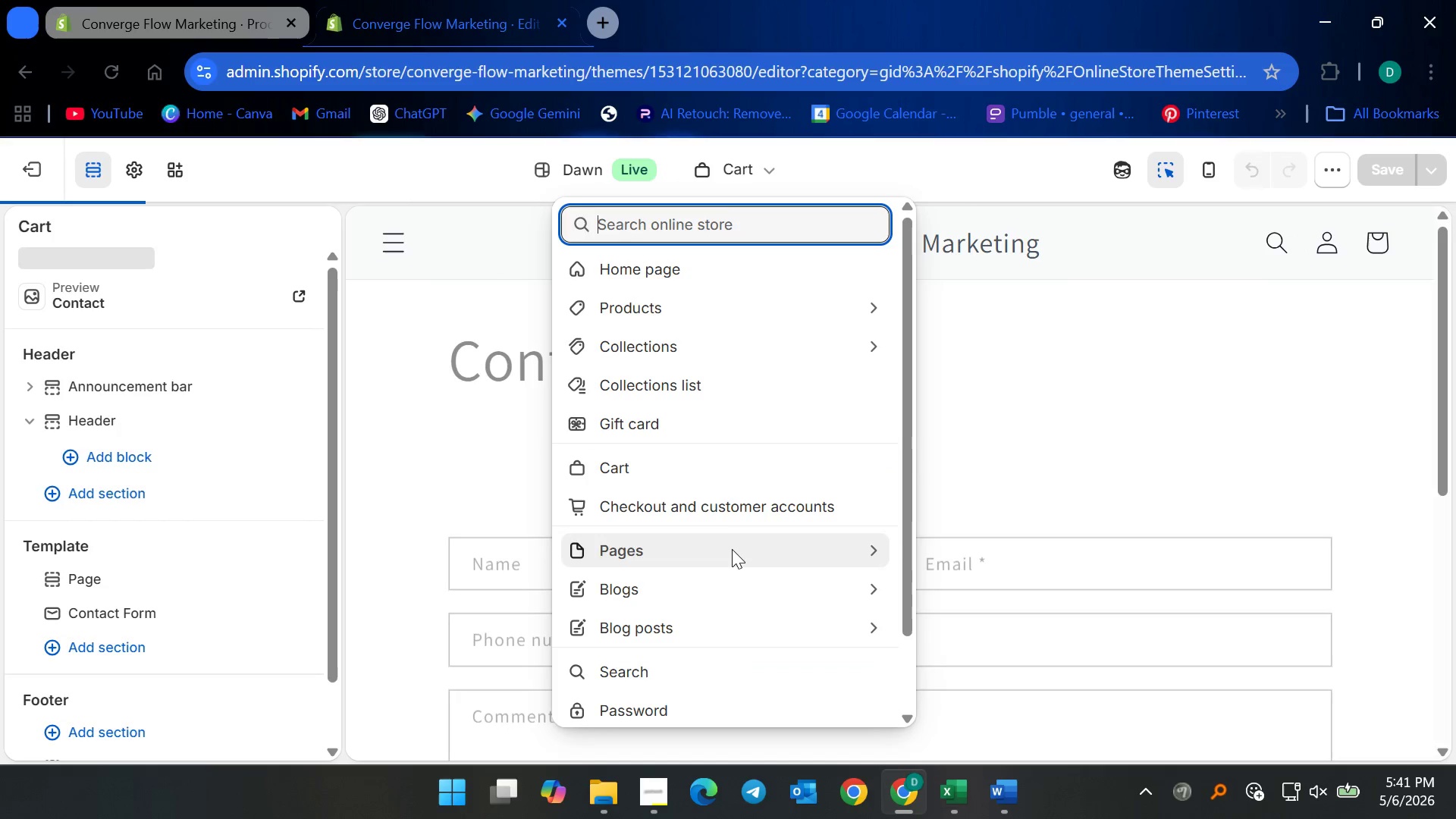 
left_click([1128, 497])
 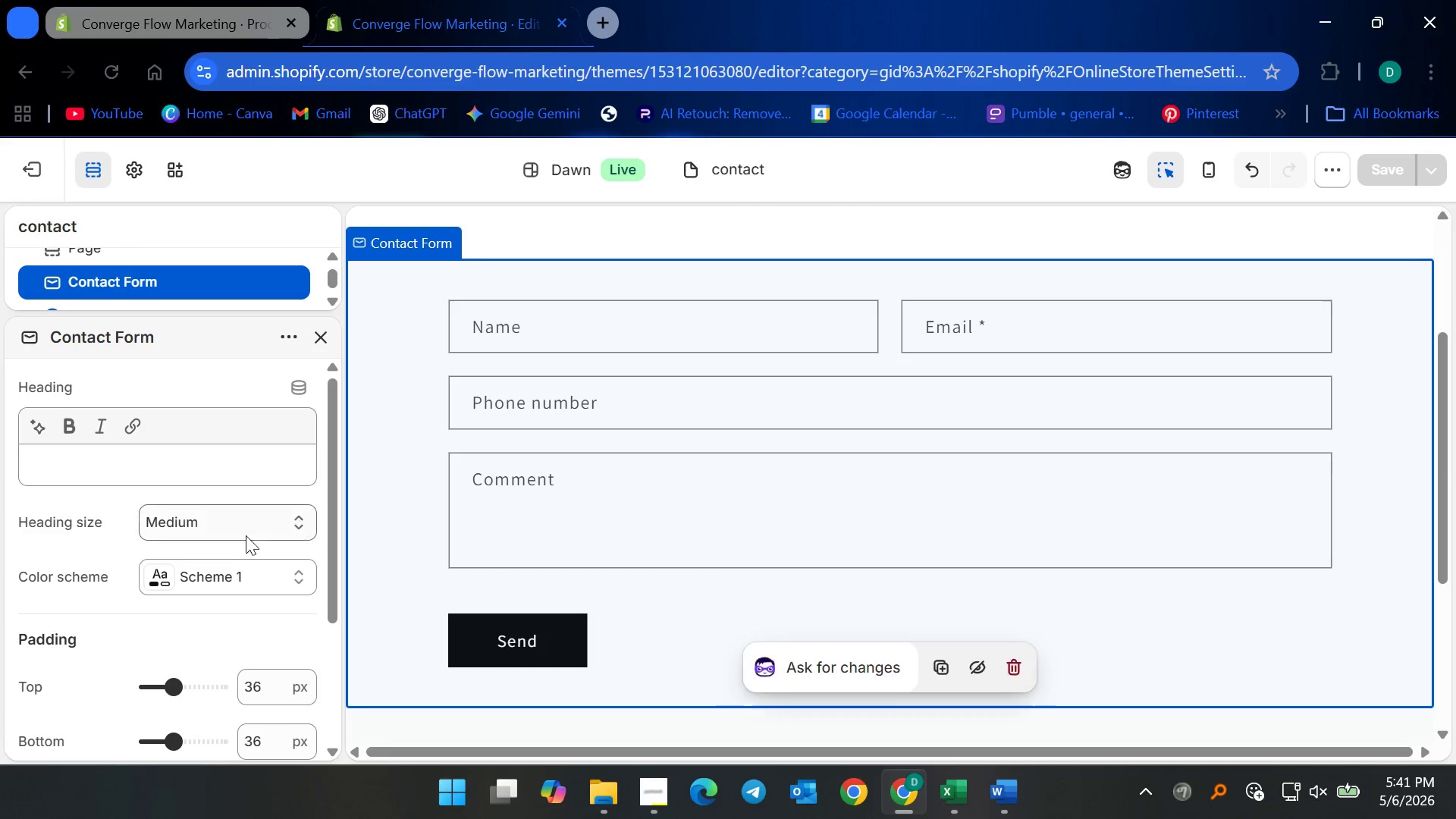 
left_click([210, 572])
 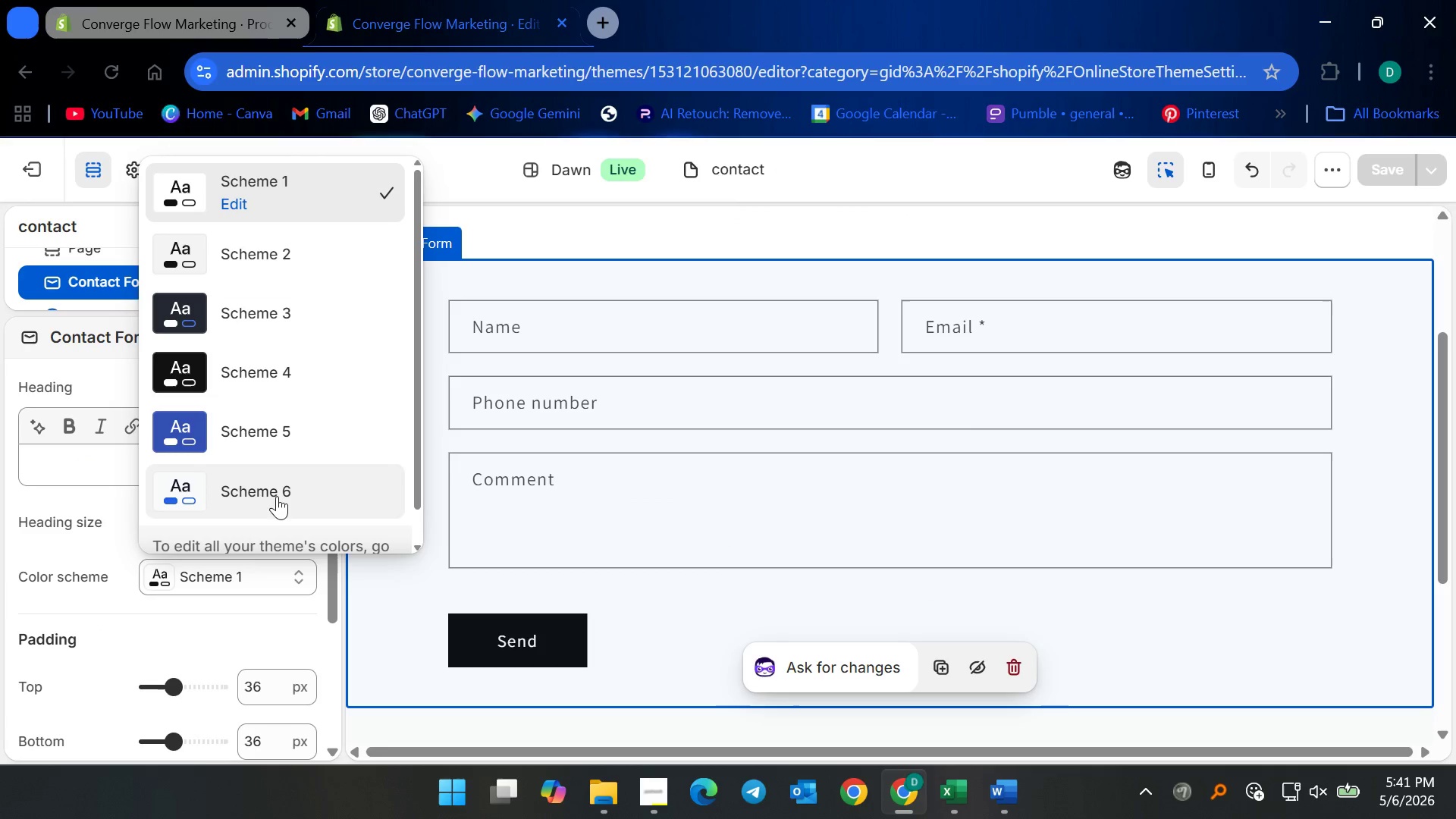 
left_click([276, 494])
 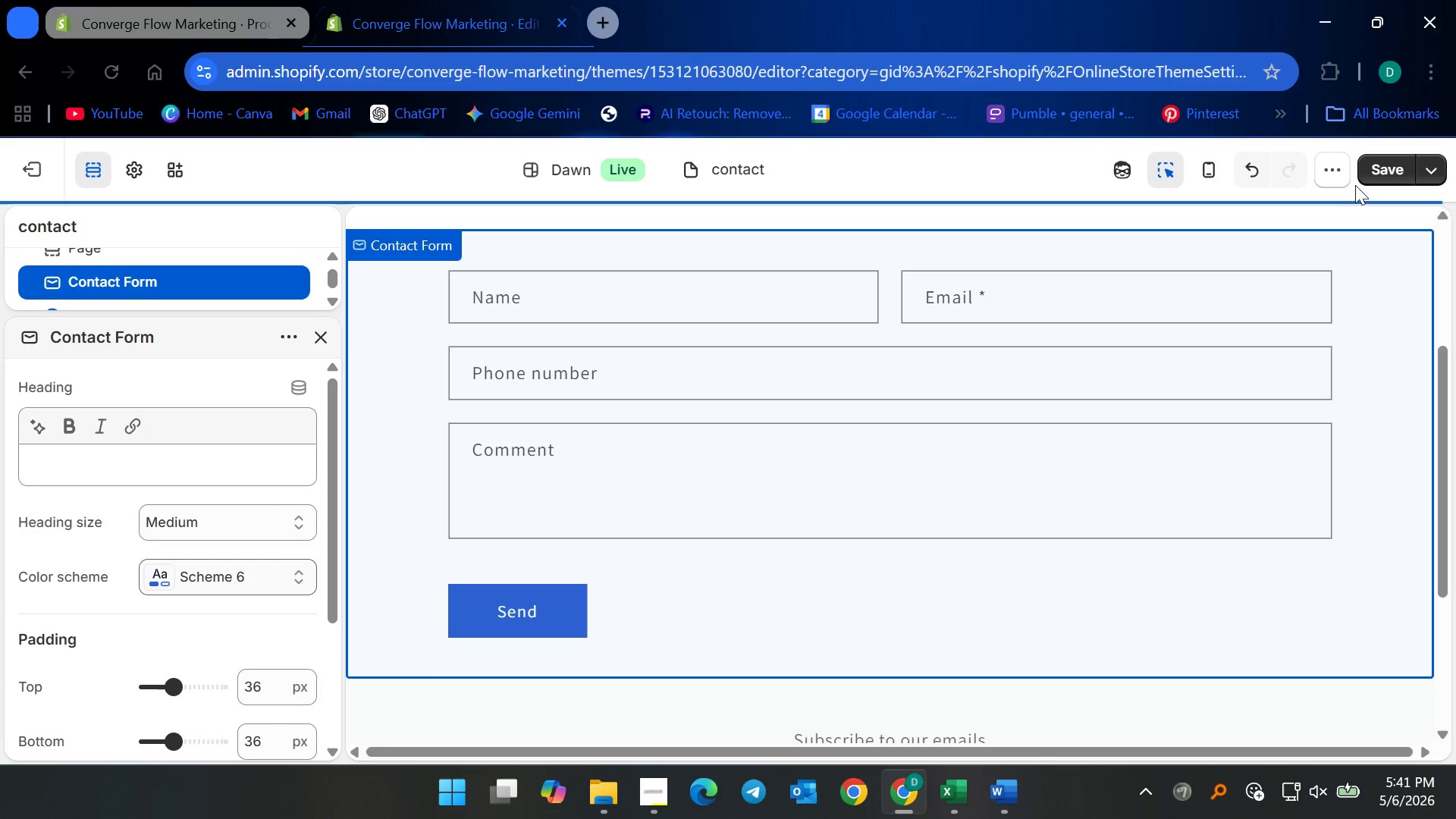 
left_click([1380, 165])
 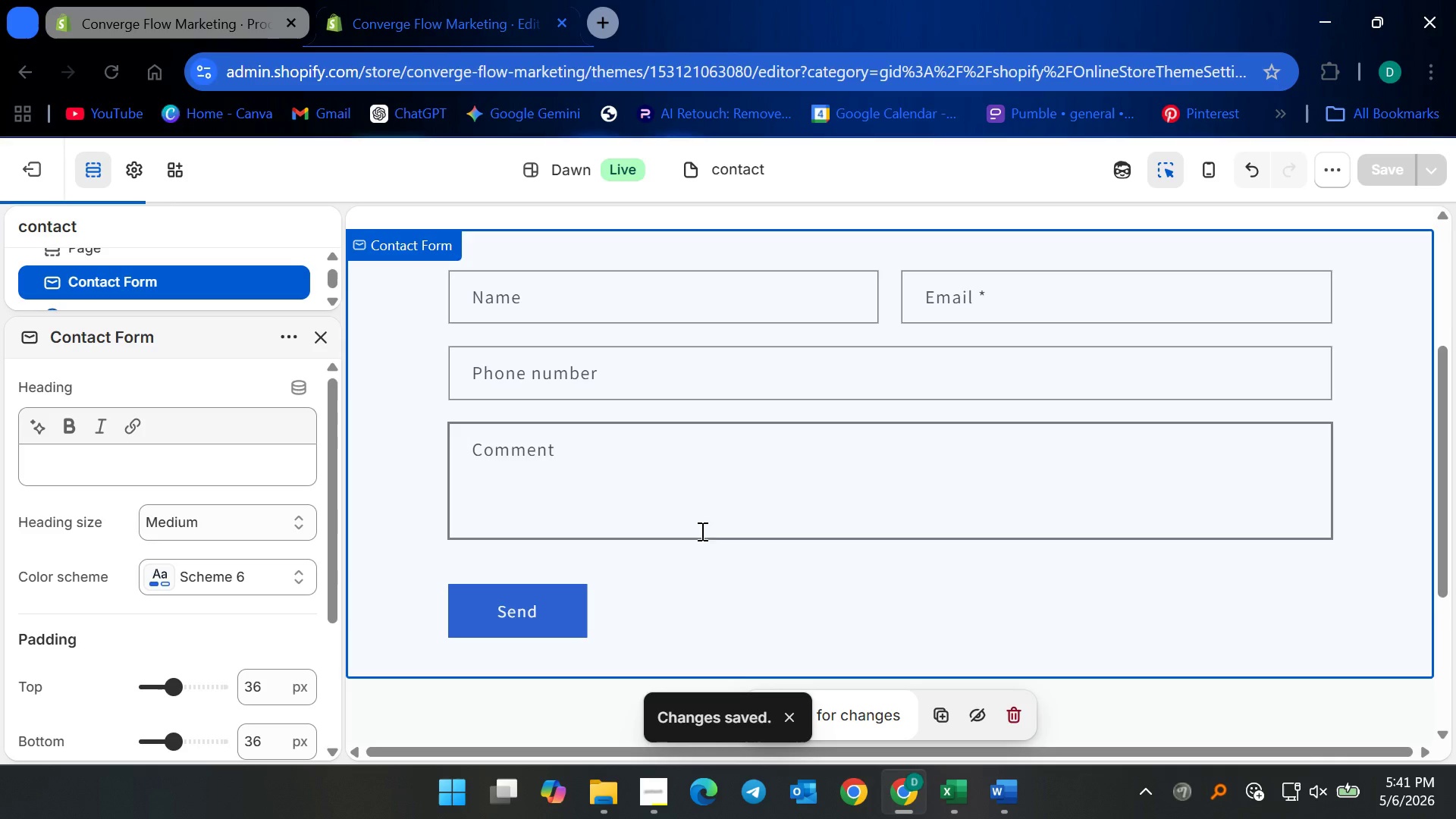 
scroll: coordinate [704, 513], scroll_direction: up, amount: 2.0
 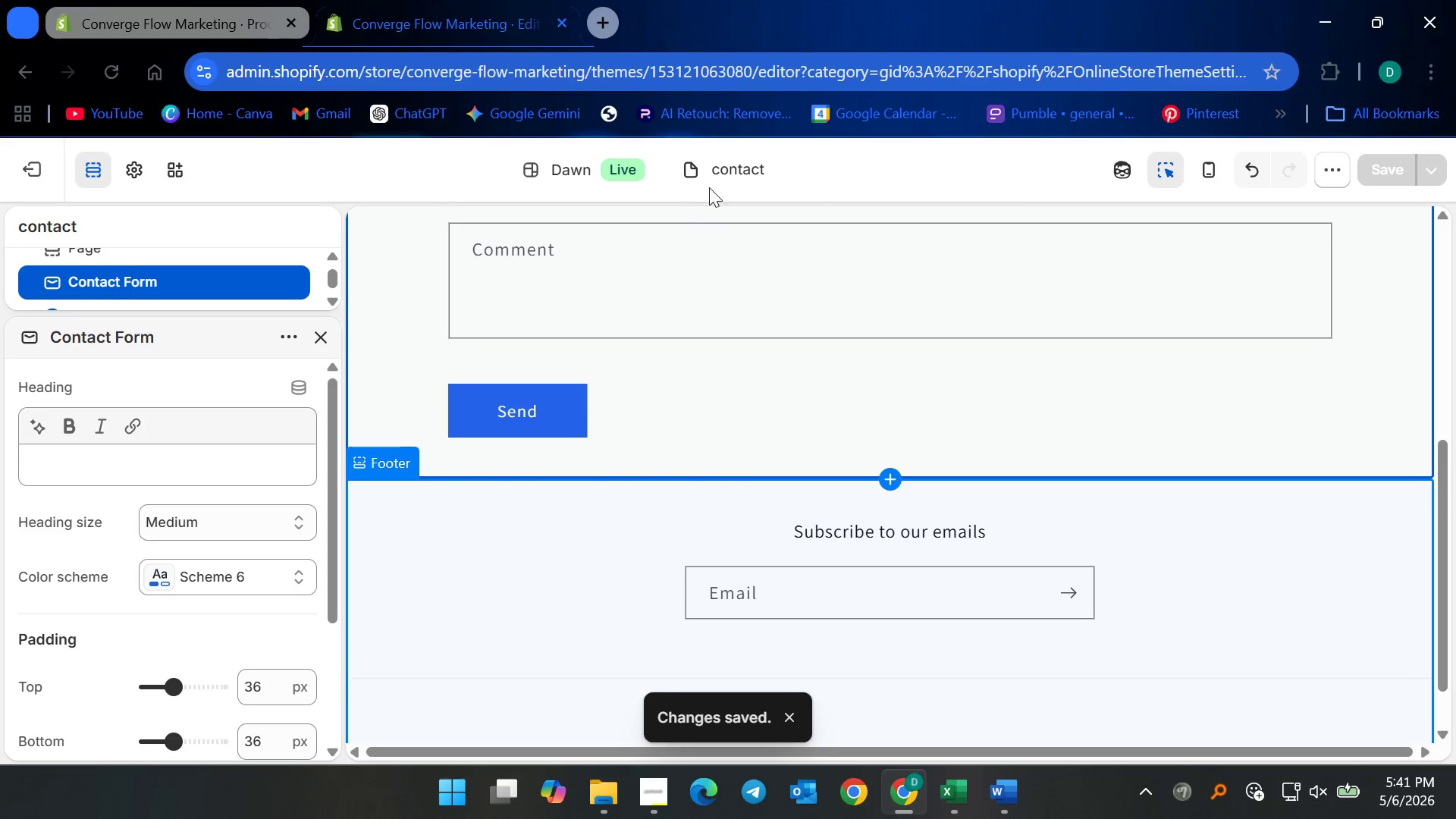 
left_click([721, 174])
 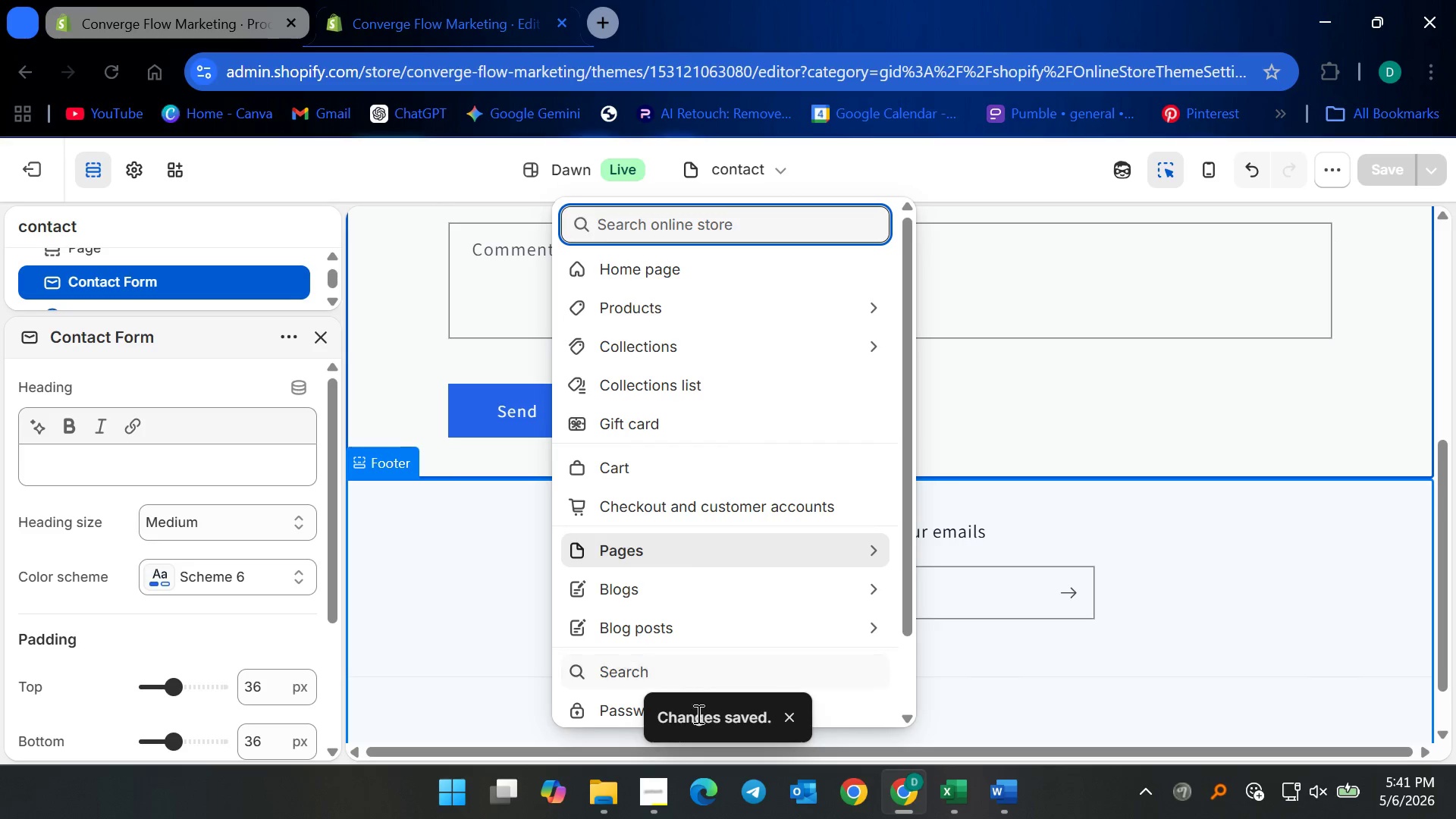 
left_click([1028, 526])
 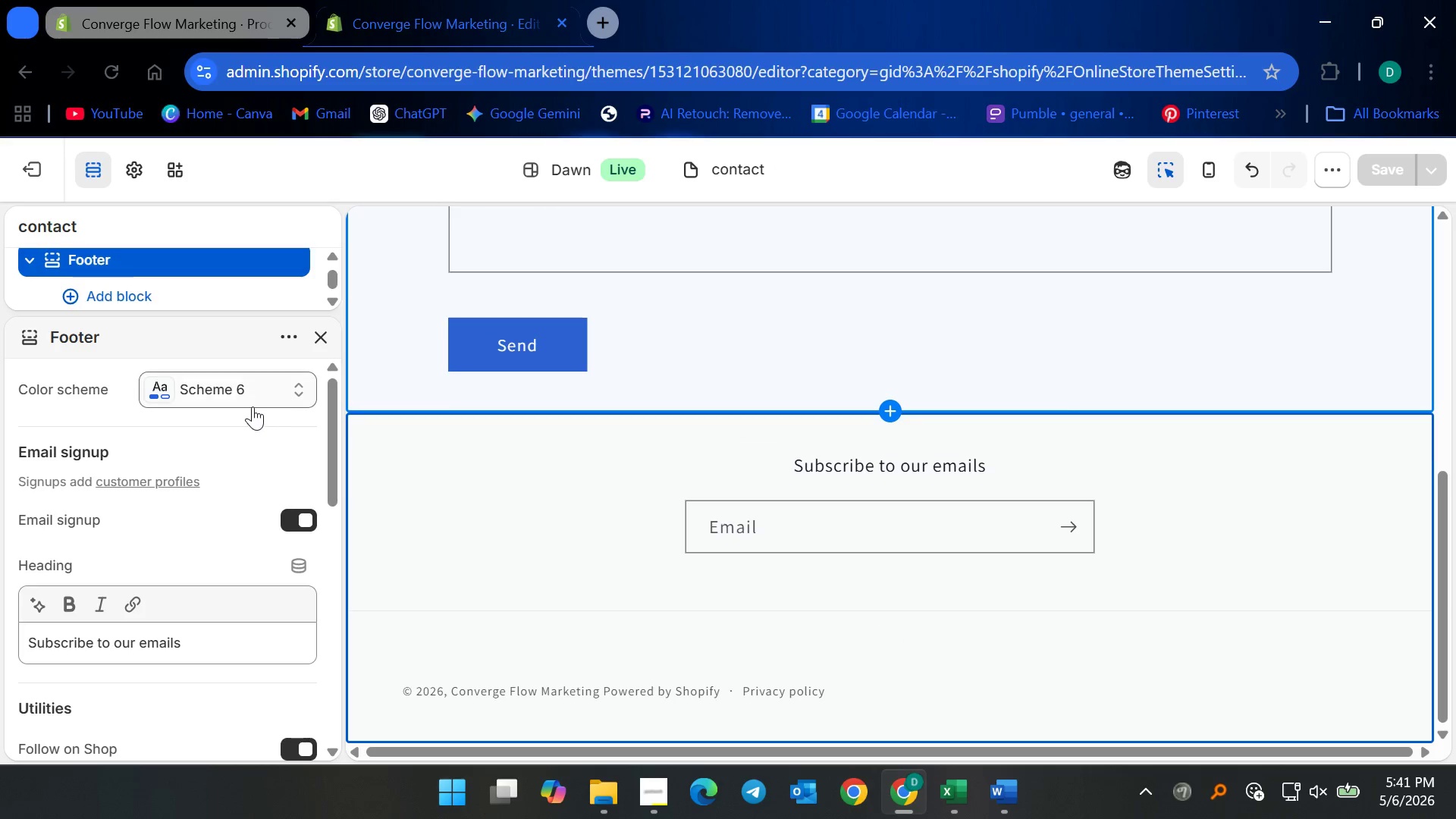 
scroll: coordinate [698, 334], scroll_direction: up, amount: 11.0
 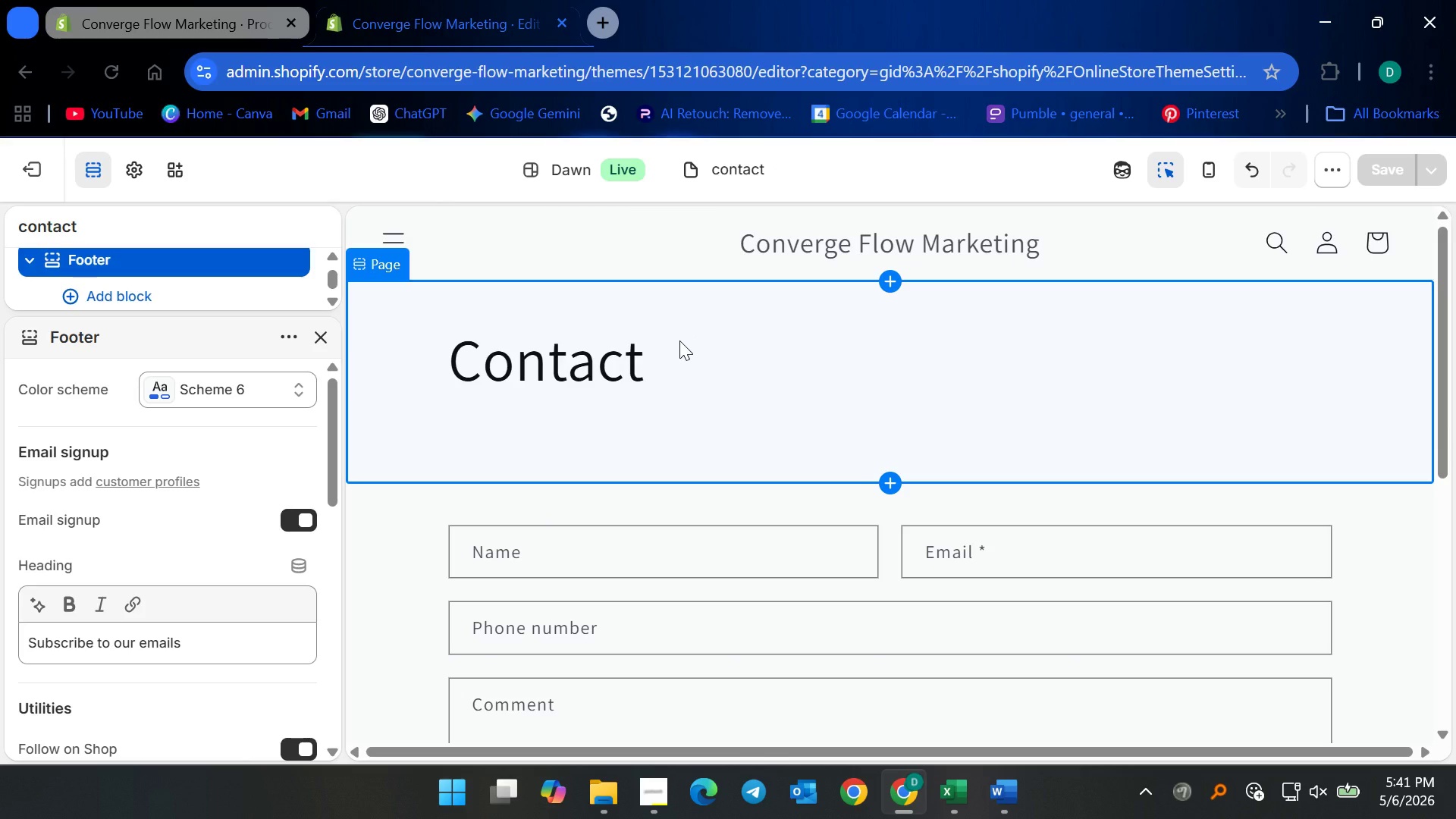 
left_click([679, 340])
 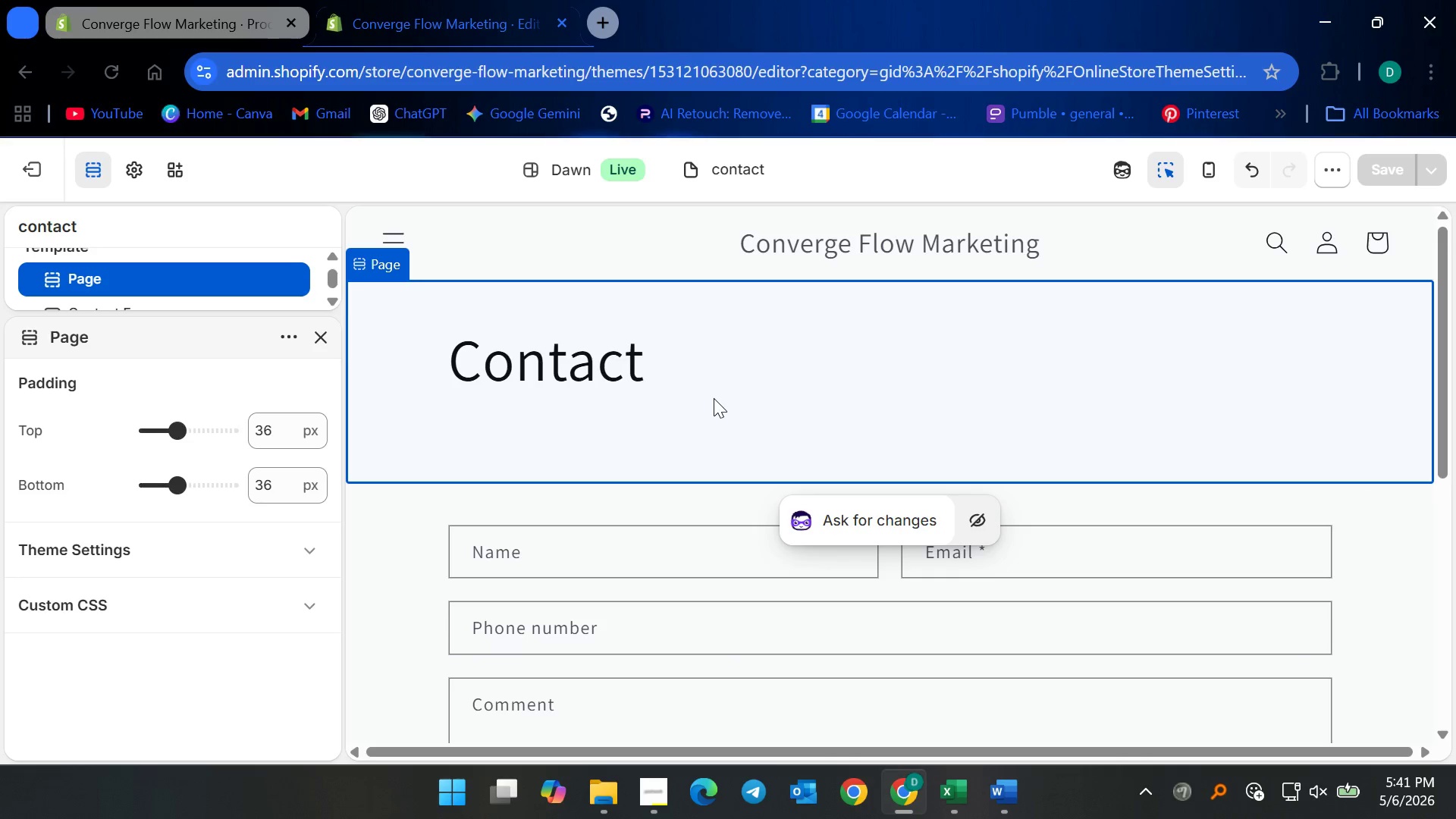 
wait(6.22)
 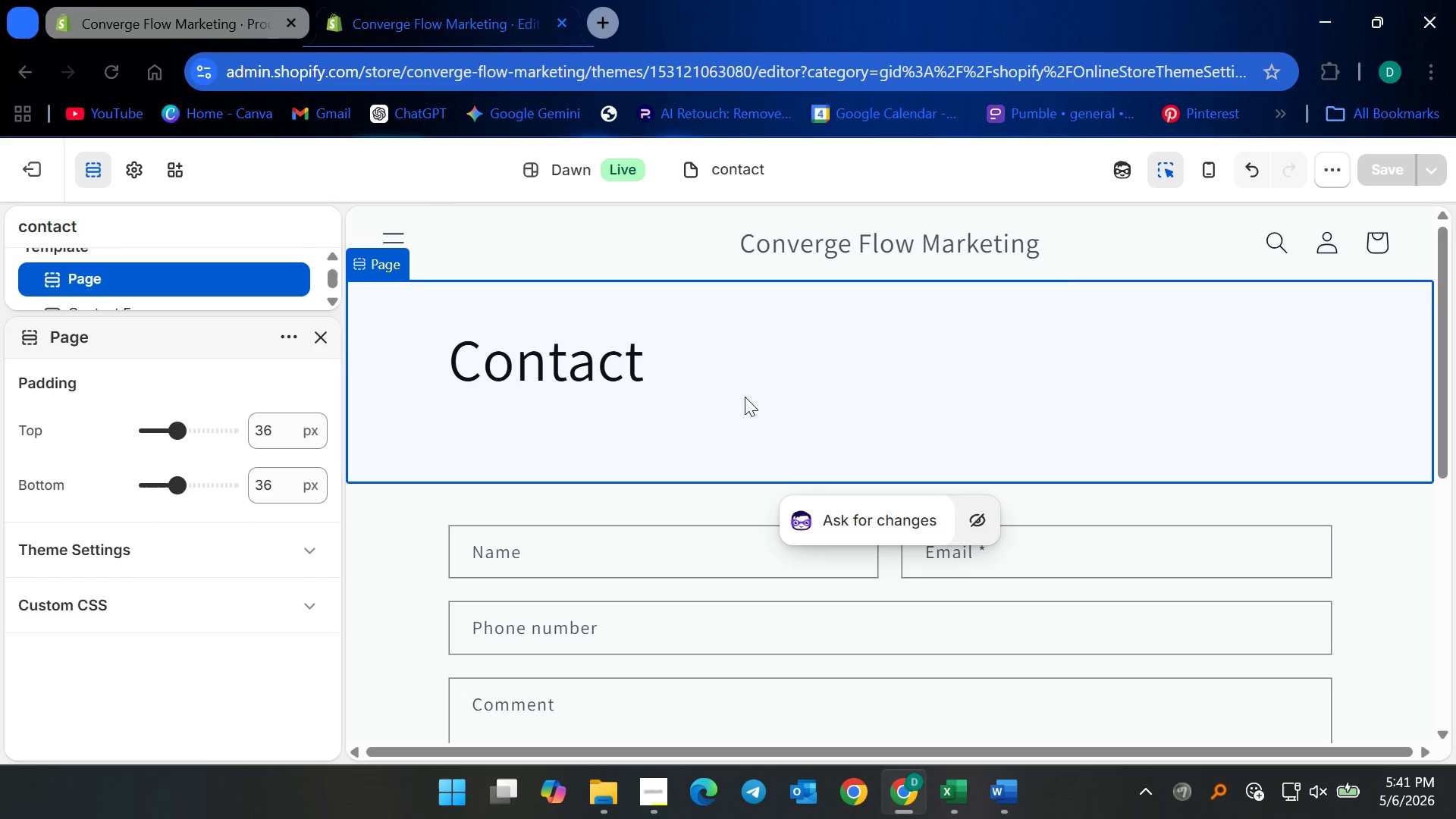 
left_click([605, 505])
 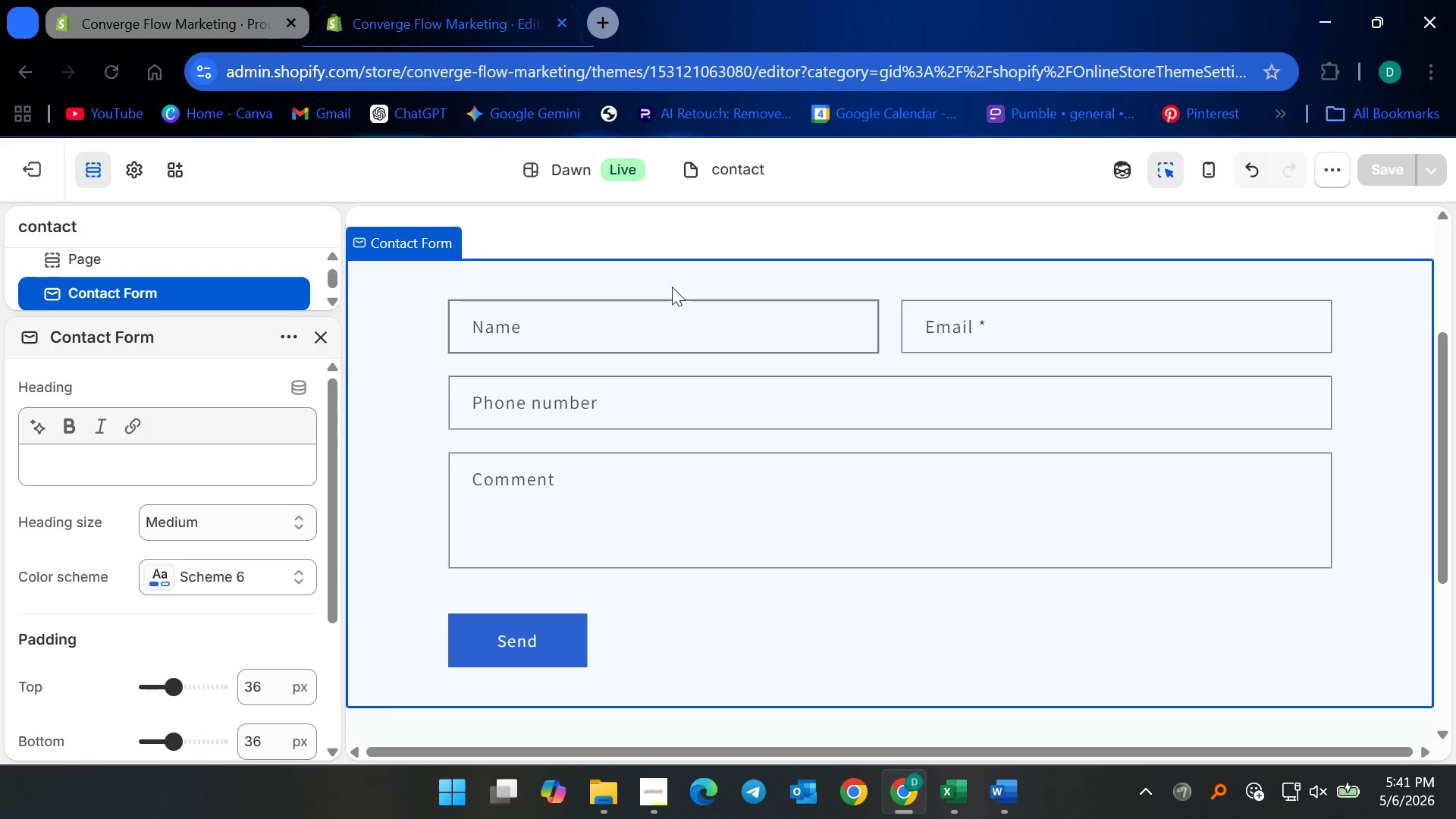 
scroll: coordinate [678, 391], scroll_direction: up, amount: 4.0
 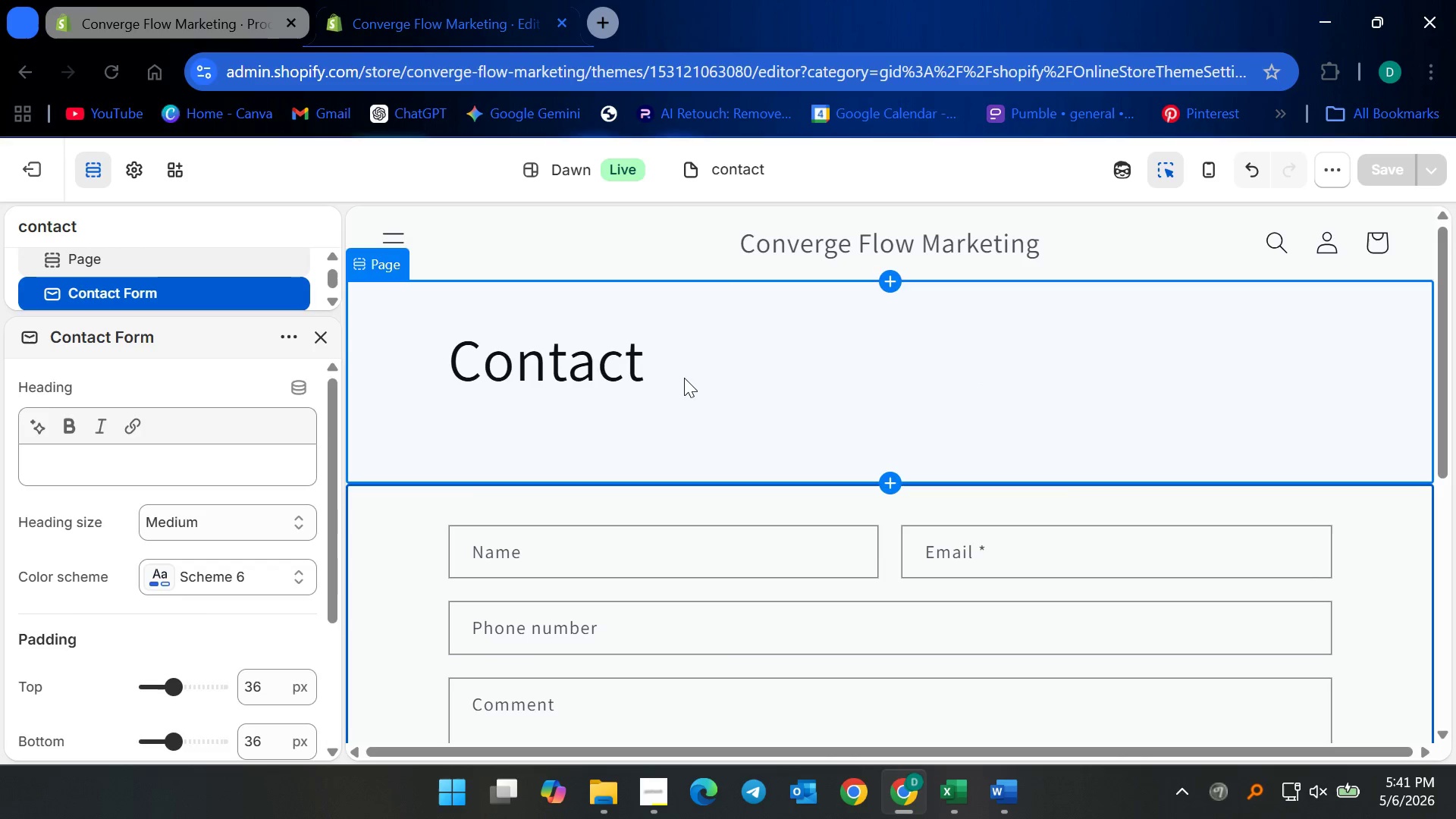 
left_click([684, 373])
 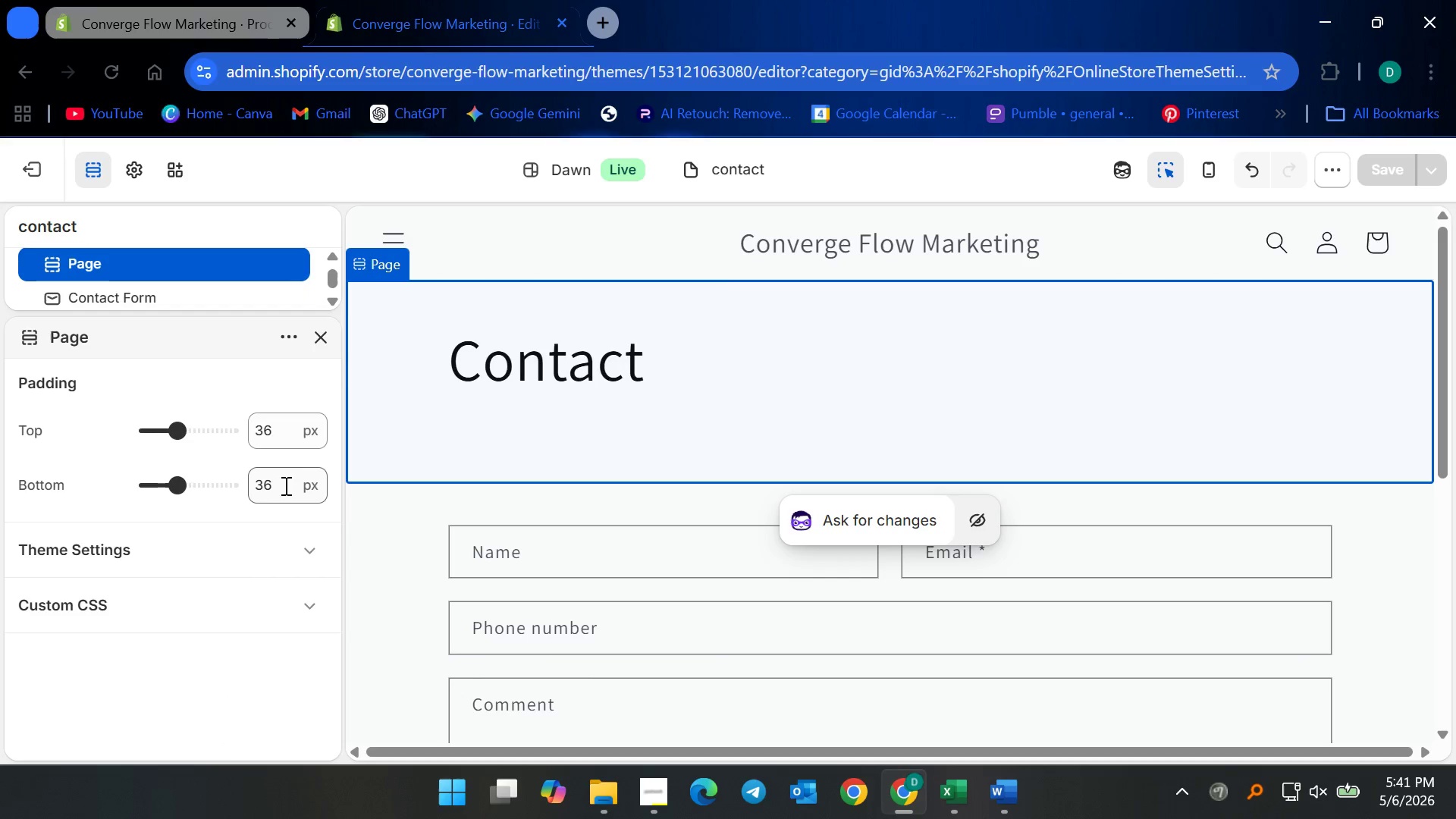 
scroll: coordinate [551, 466], scroll_direction: up, amount: 5.0
 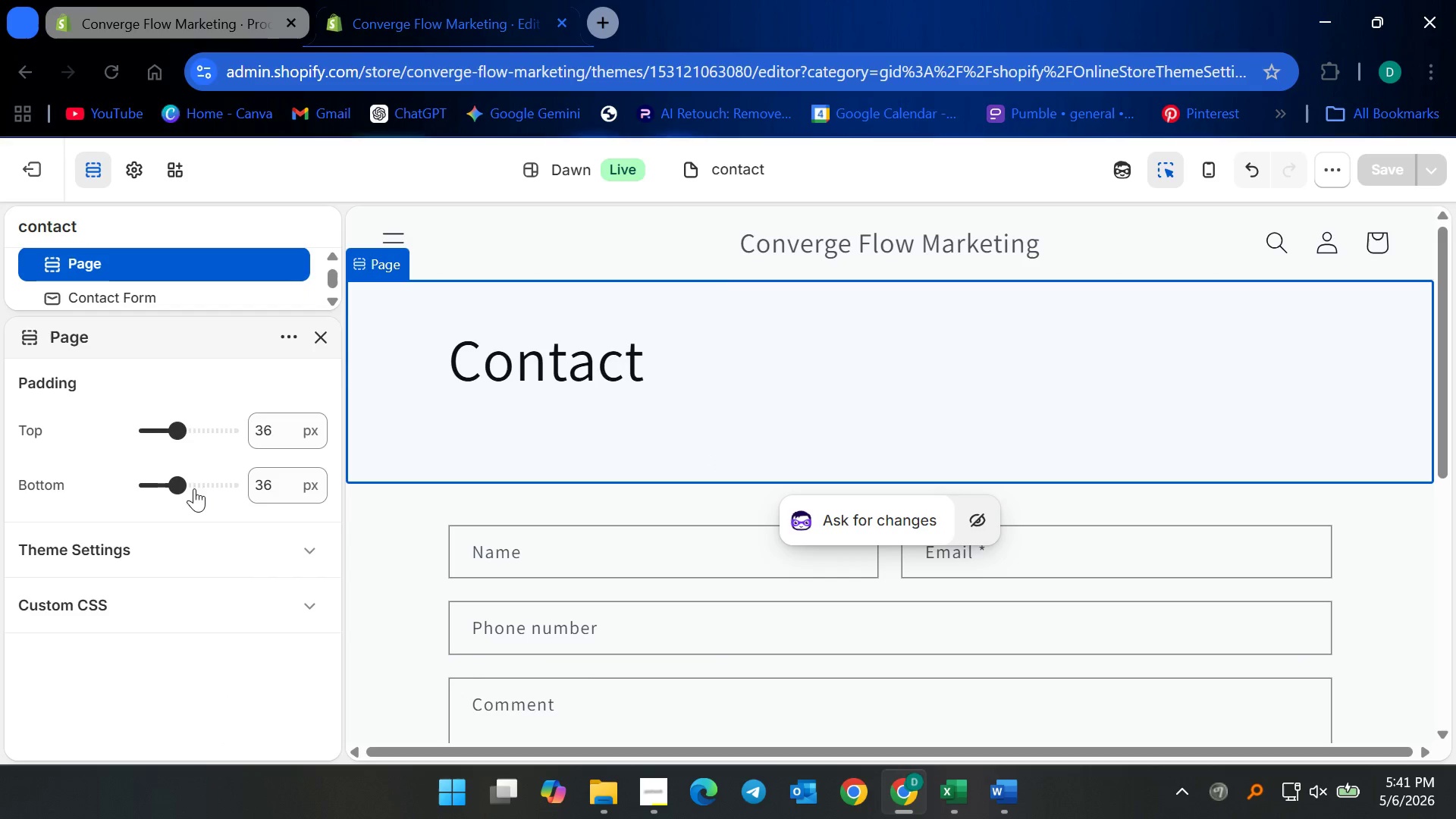 
left_click_drag(start_coordinate=[181, 487], to_coordinate=[157, 486])
 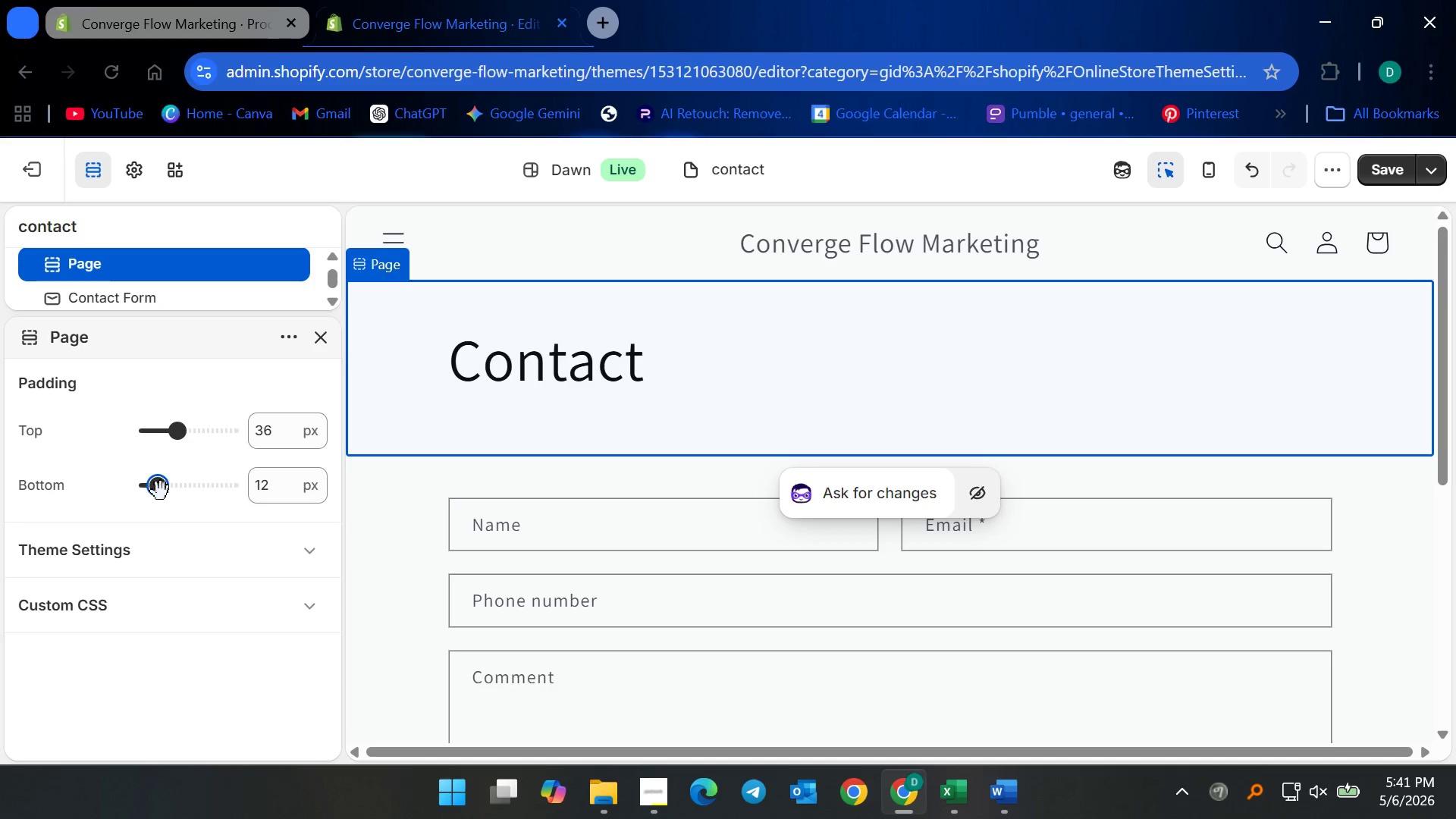 
left_click_drag(start_coordinate=[157, 491], to_coordinate=[110, 491])
 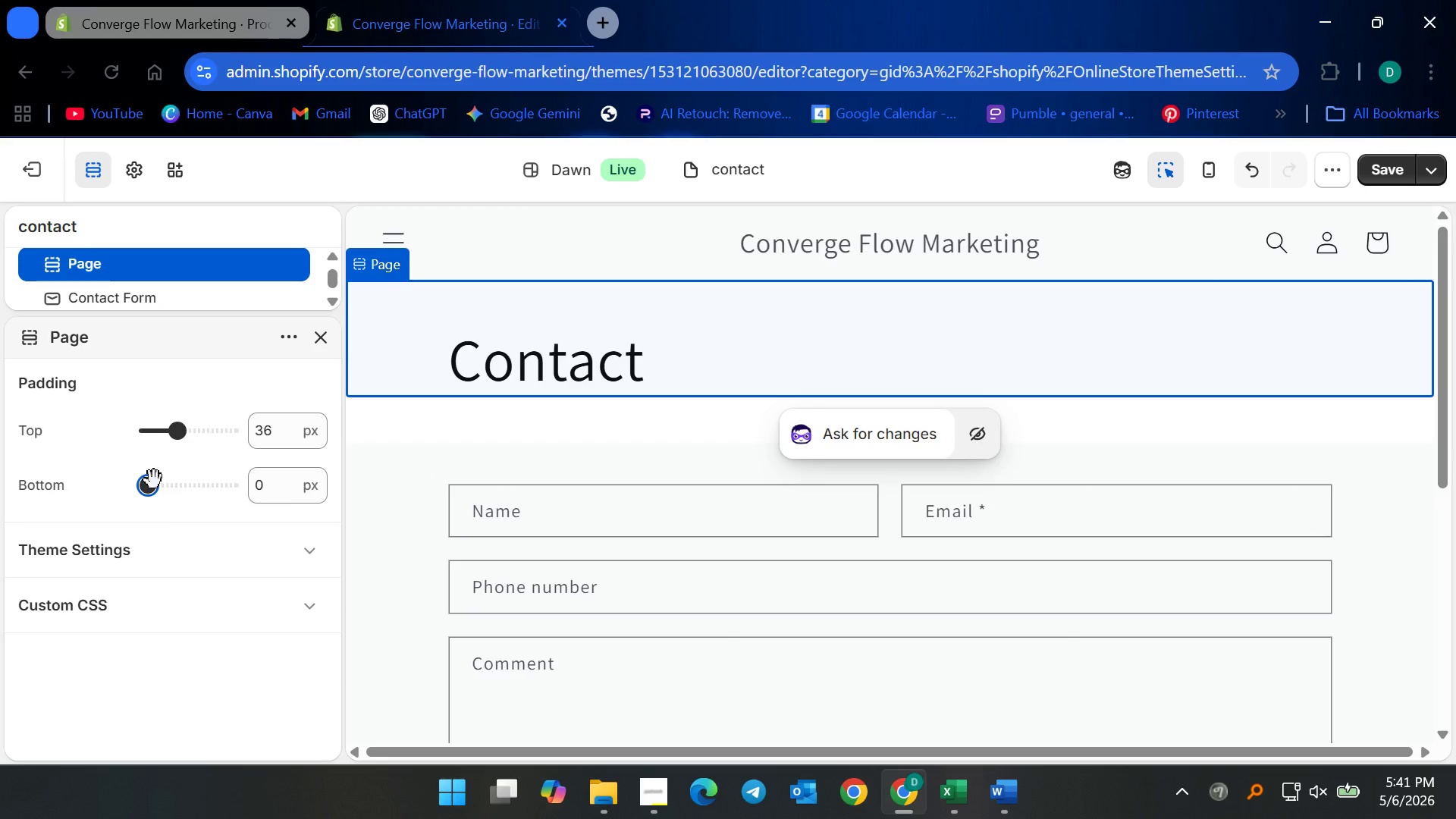 
left_click([636, 395])
 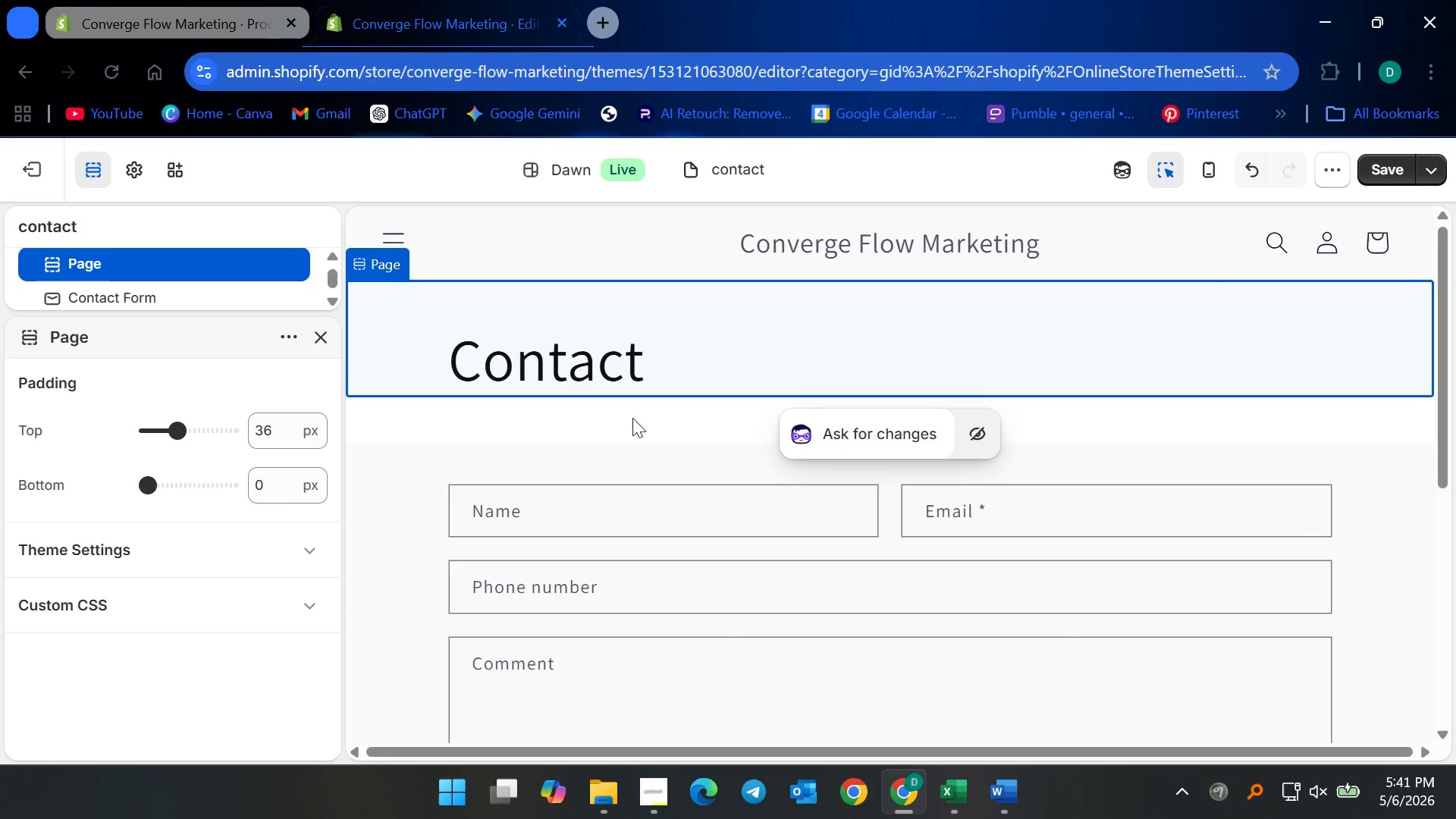 
left_click([632, 418])
 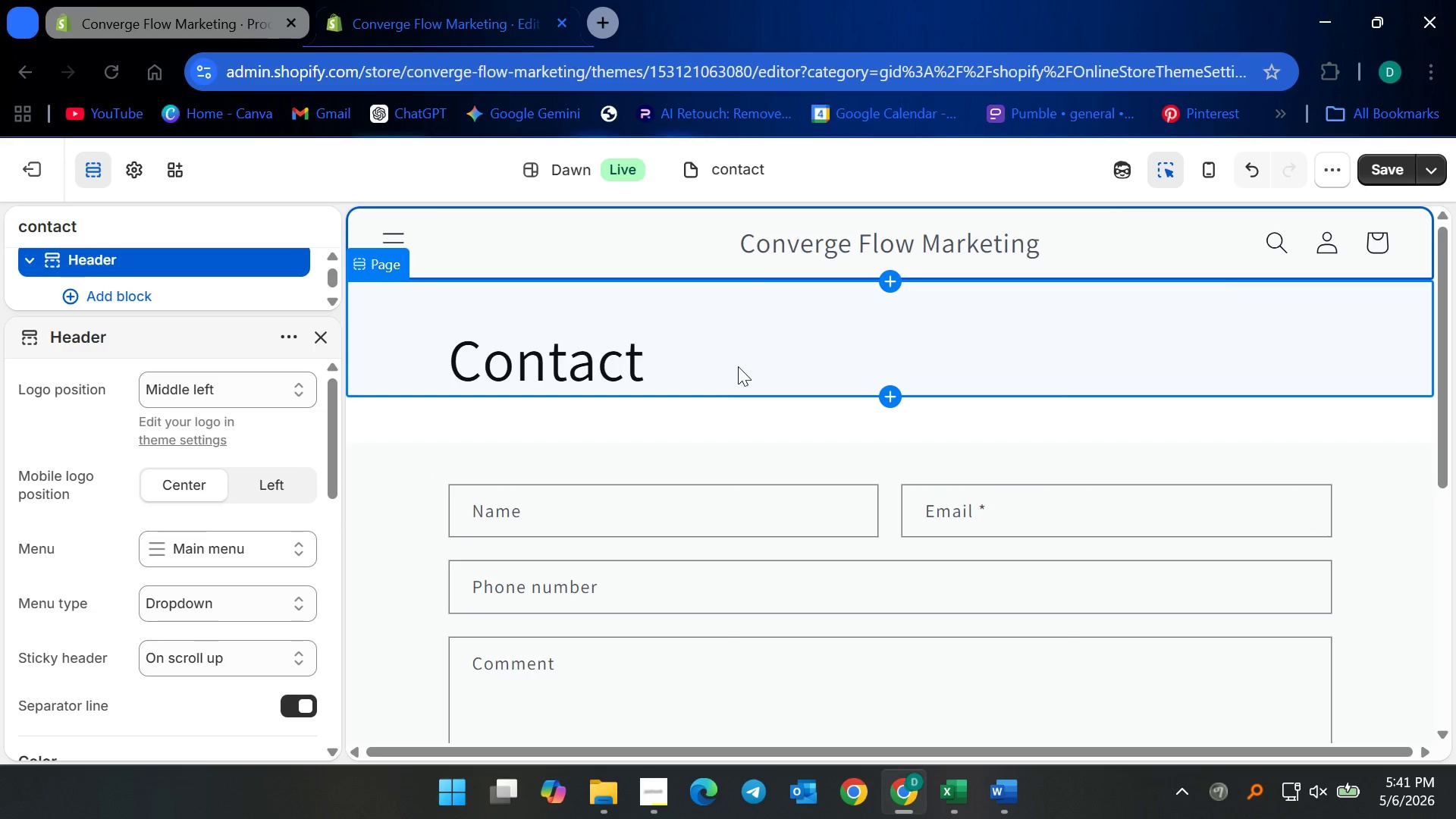 
scroll: coordinate [868, 378], scroll_direction: down, amount: 2.0
 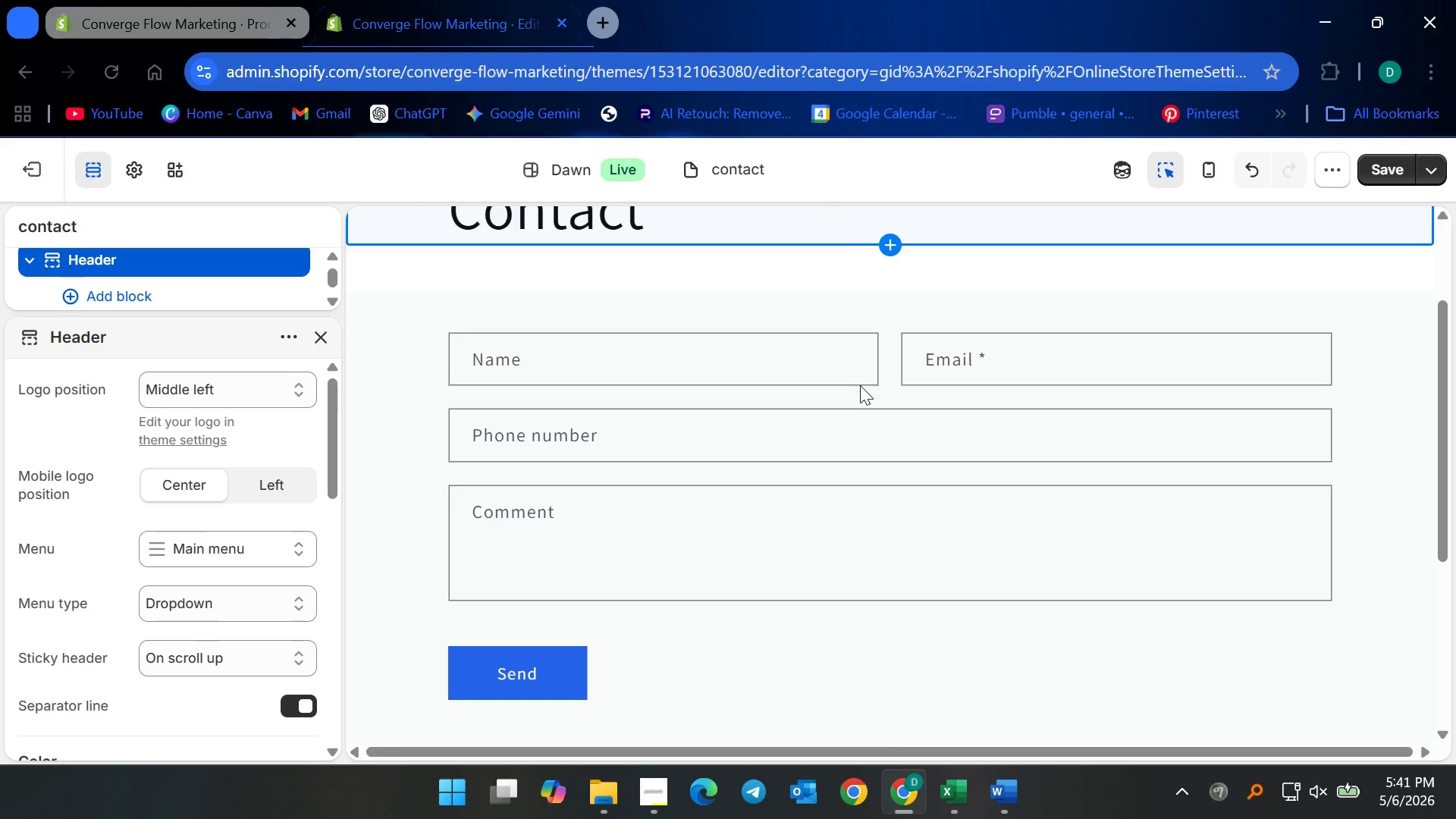 
scroll: coordinate [880, 401], scroll_direction: up, amount: 7.0
 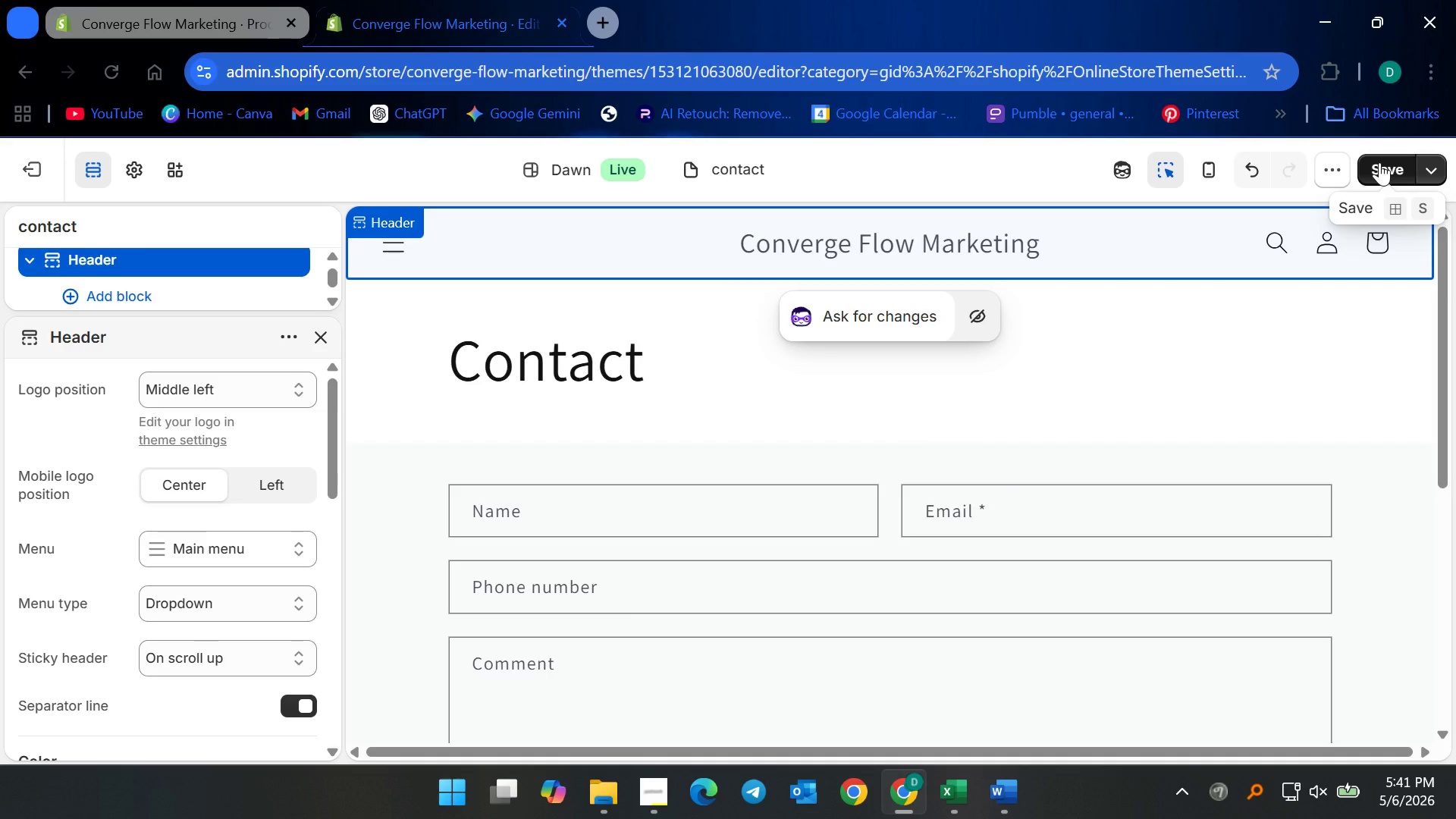 
left_click([1379, 162])
 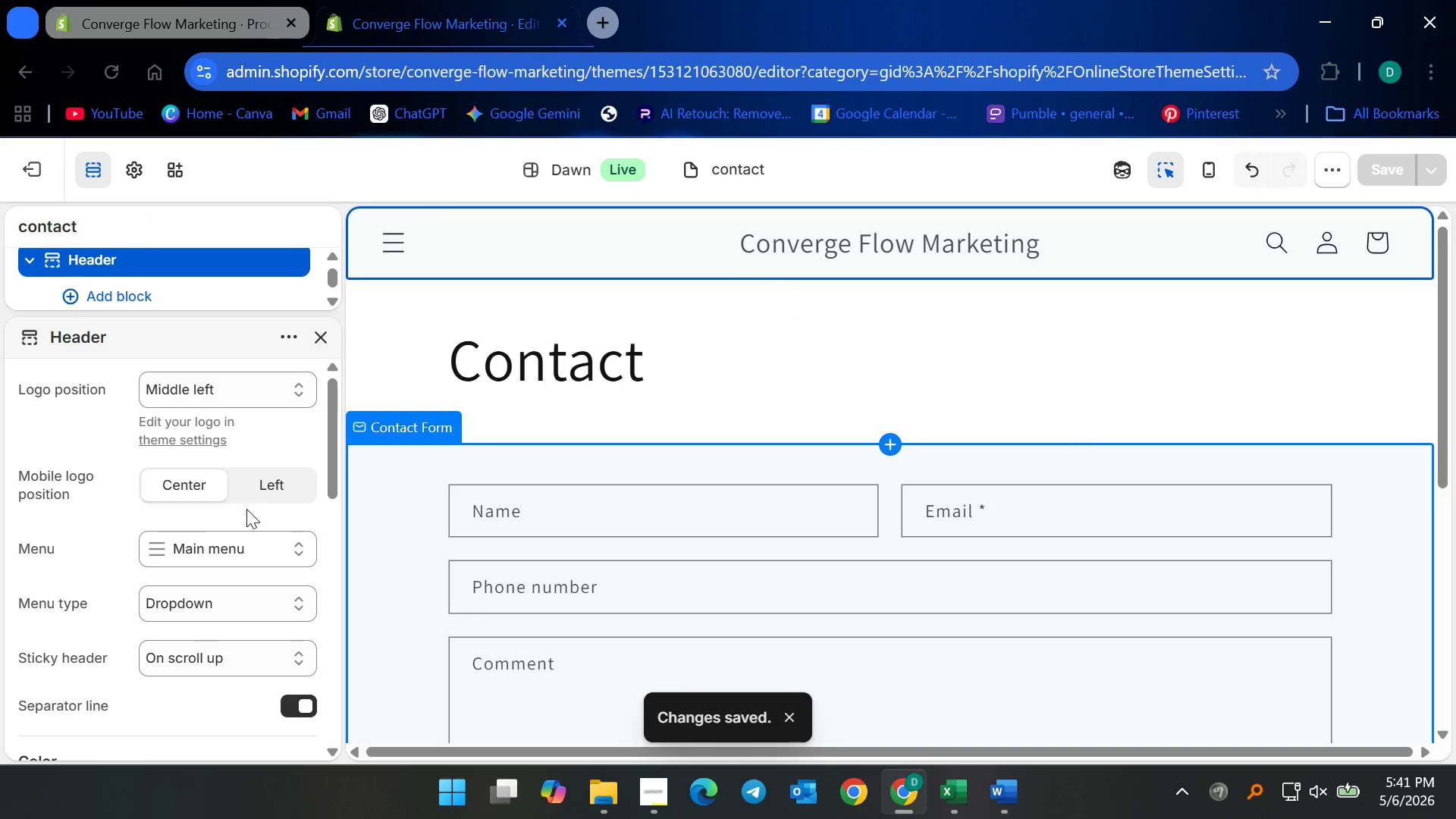 
wait(5.38)
 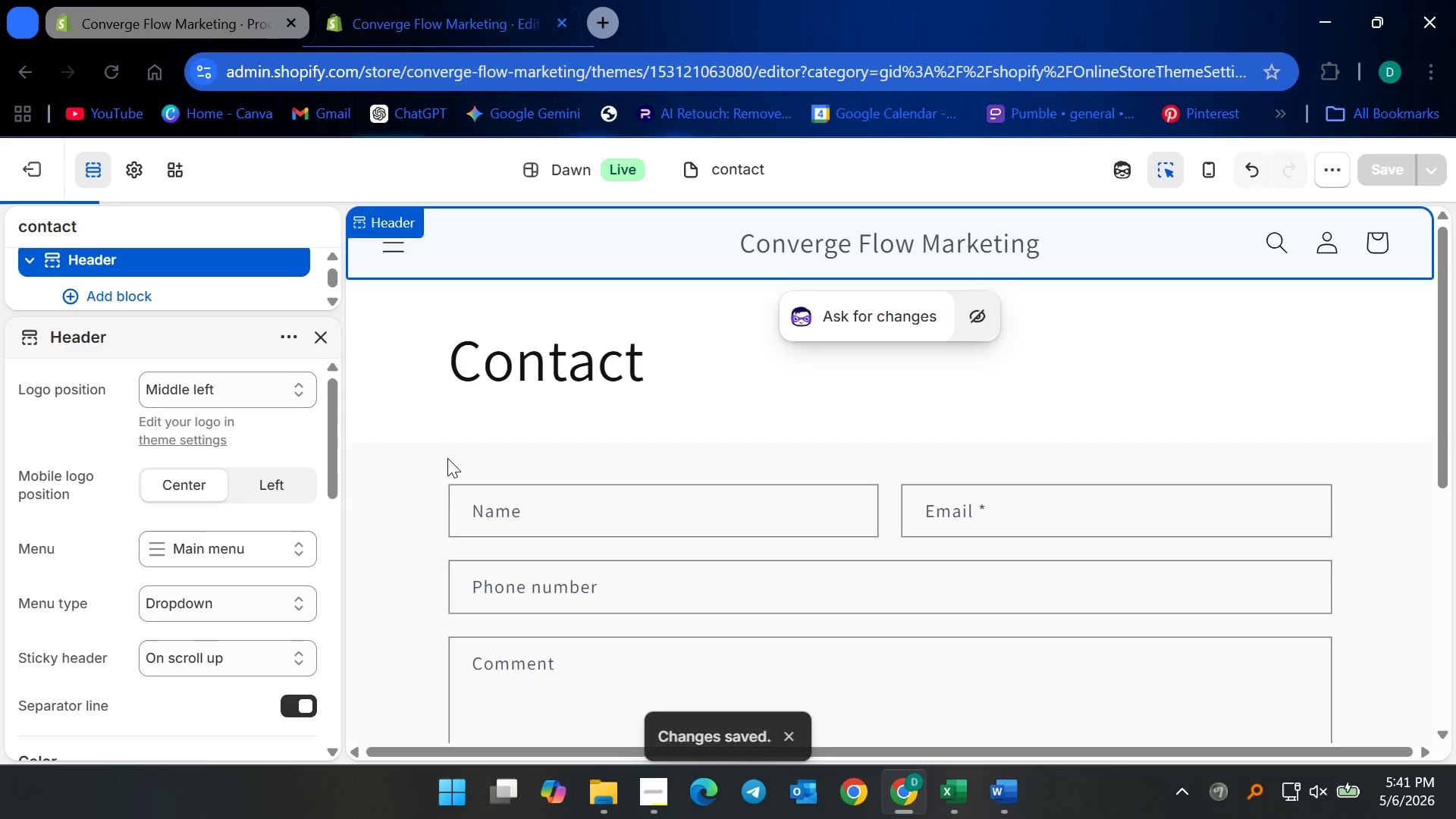 
left_click([27, 174])
 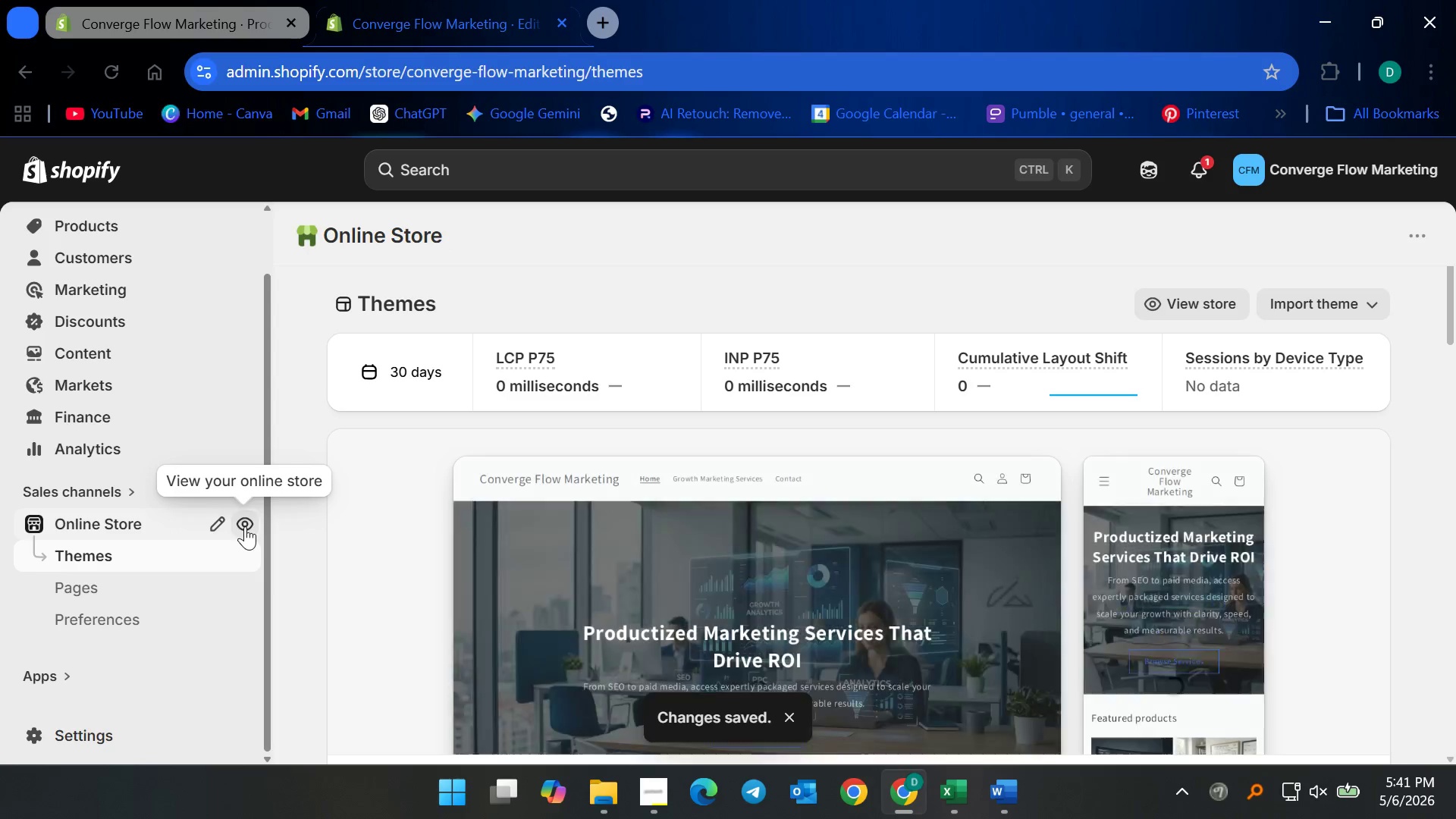 
left_click([245, 526])
 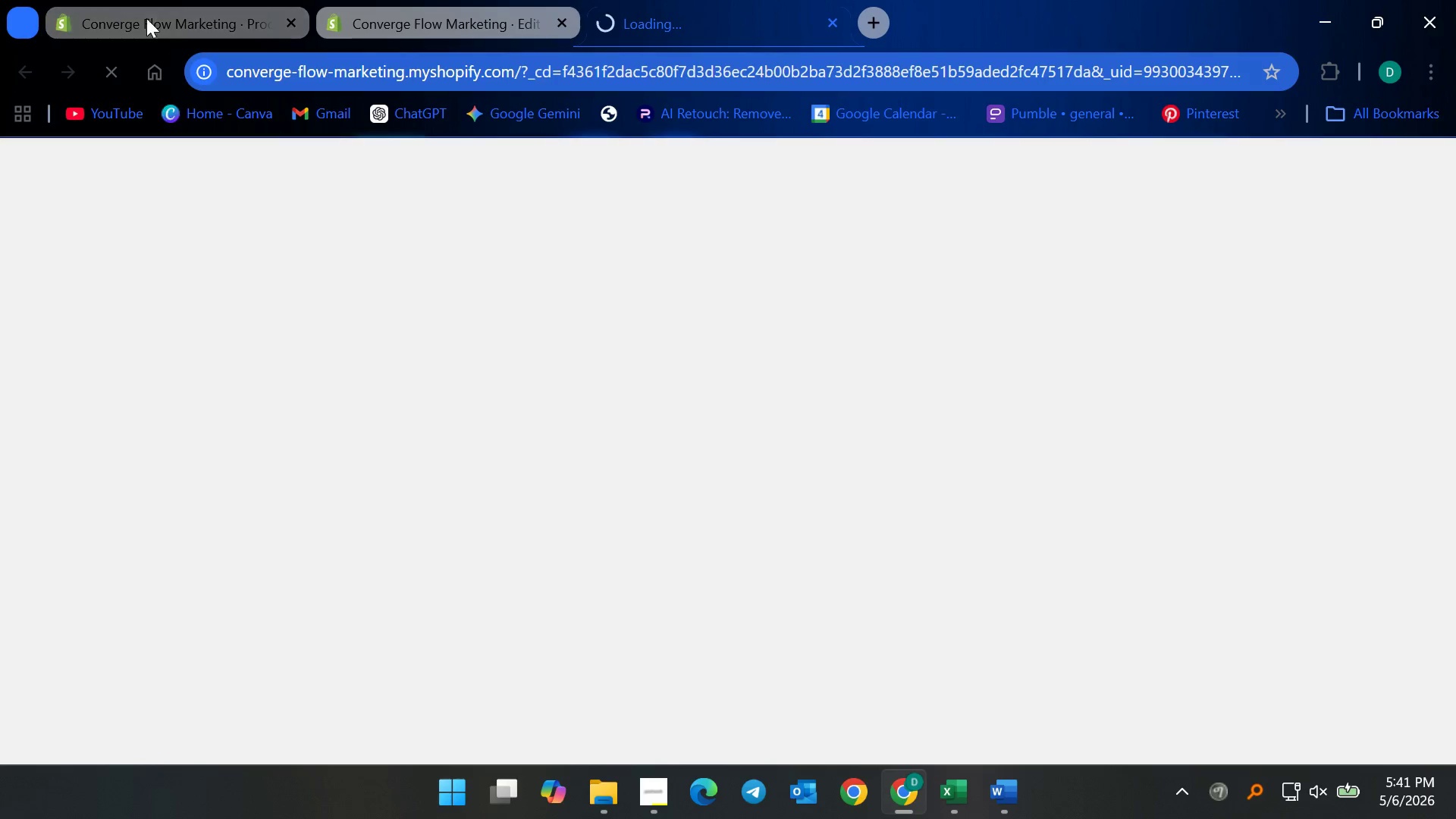 
left_click([290, 24])
 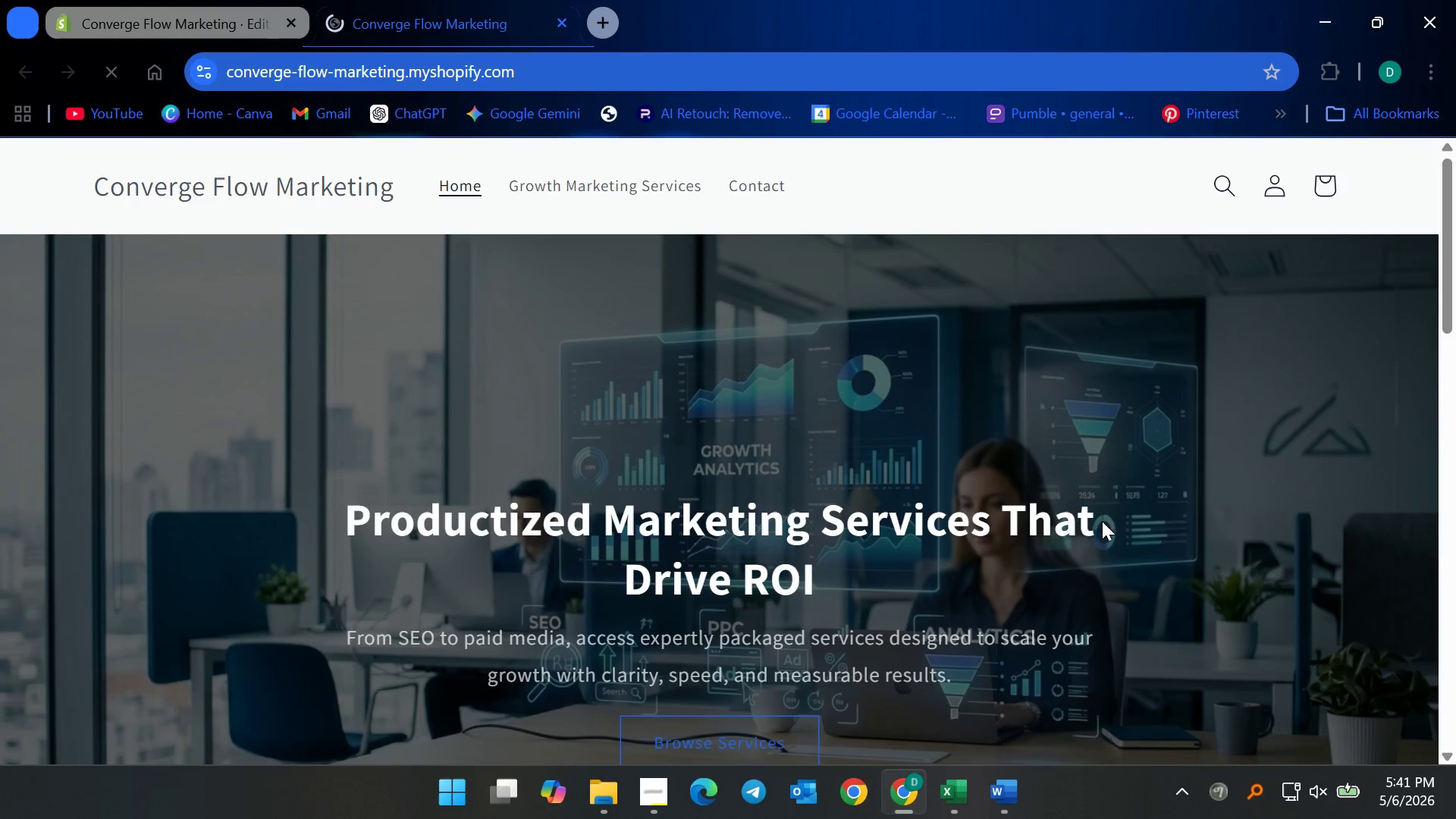 
scroll: coordinate [837, 511], scroll_direction: down, amount: 11.0
 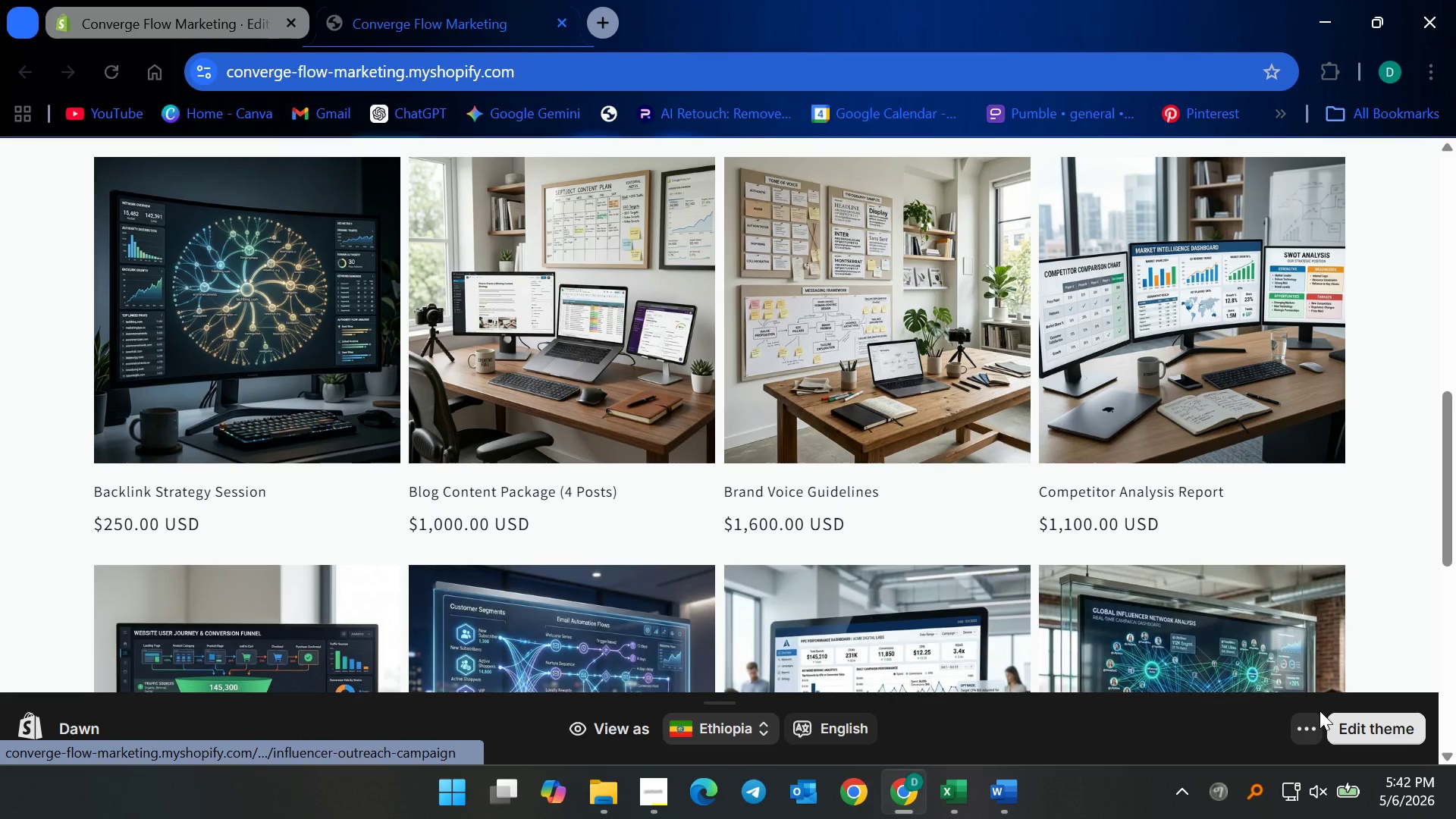 
left_click([1313, 721])
 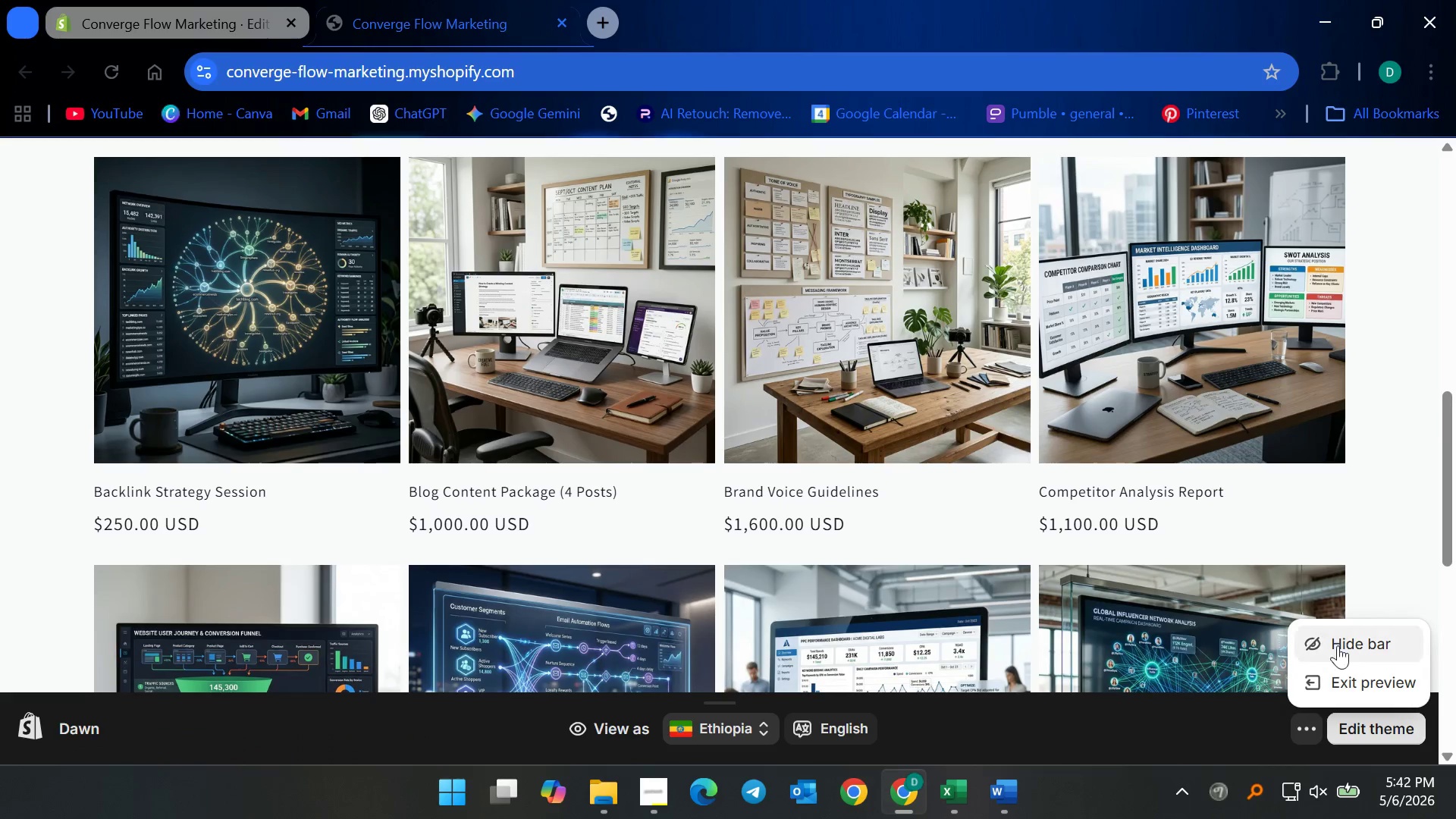 
left_click([1343, 651])
 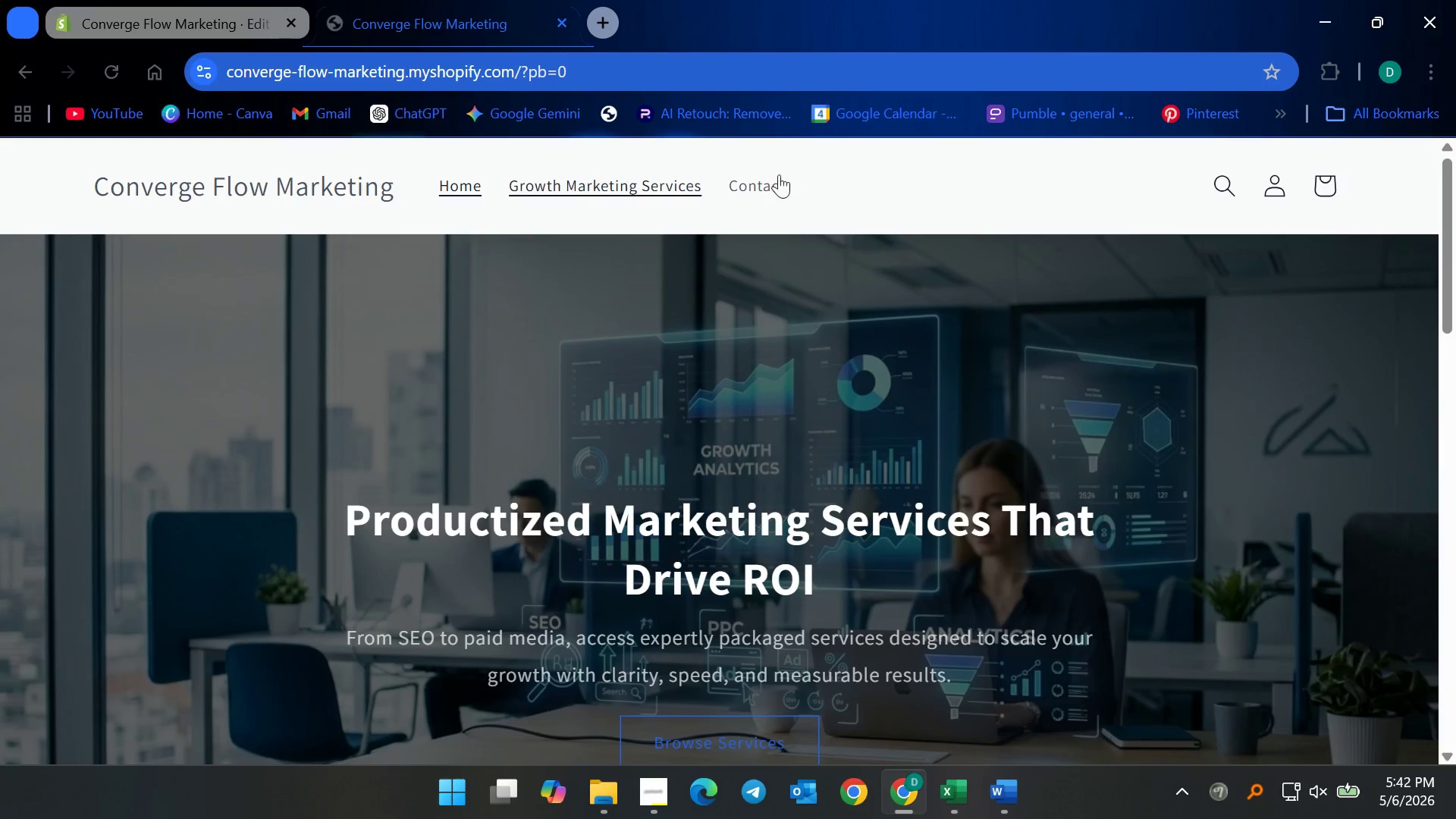 
scroll: coordinate [665, 358], scroll_direction: down, amount: 3.0
 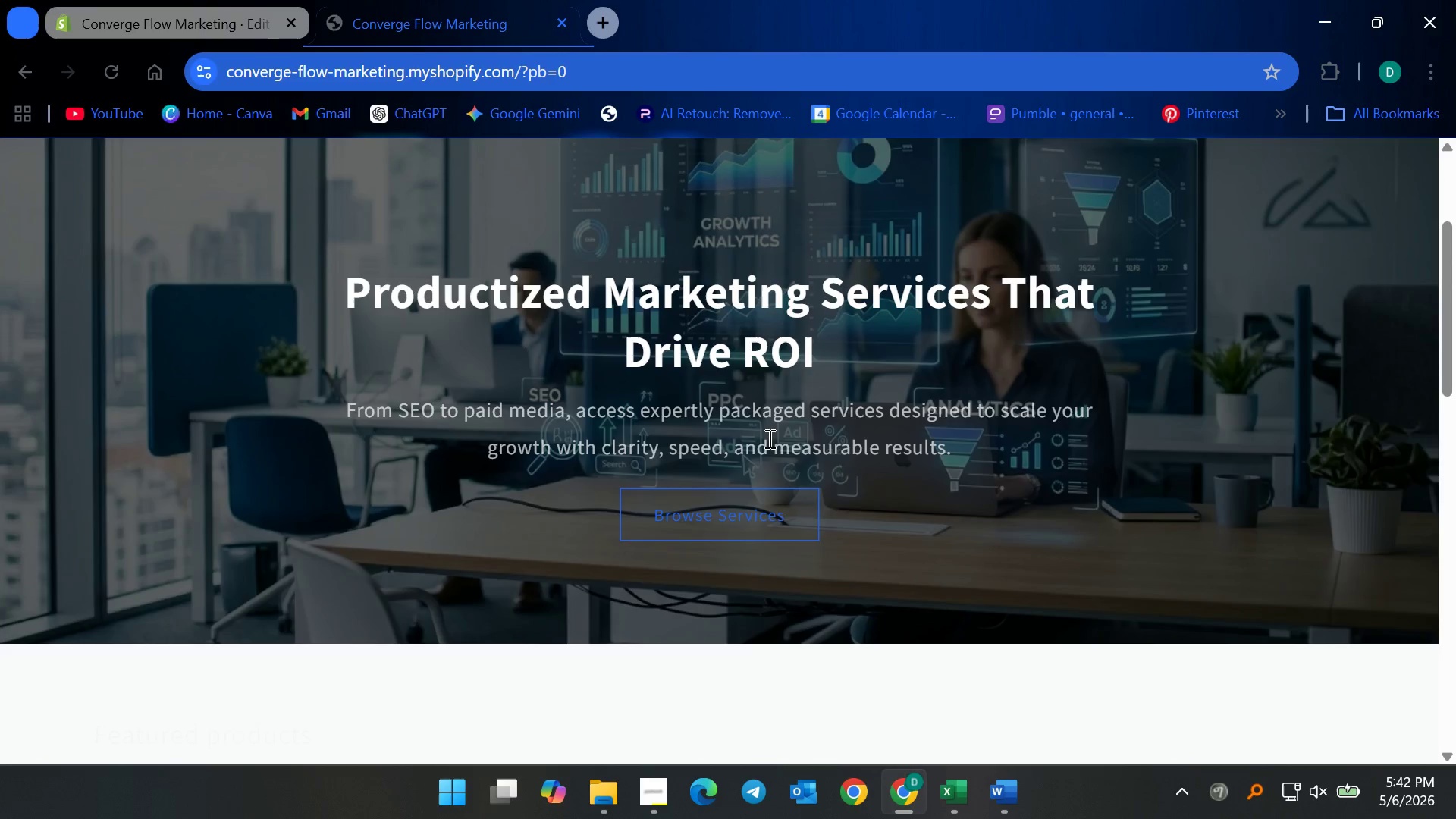 
scroll: coordinate [575, 383], scroll_direction: up, amount: 9.0
 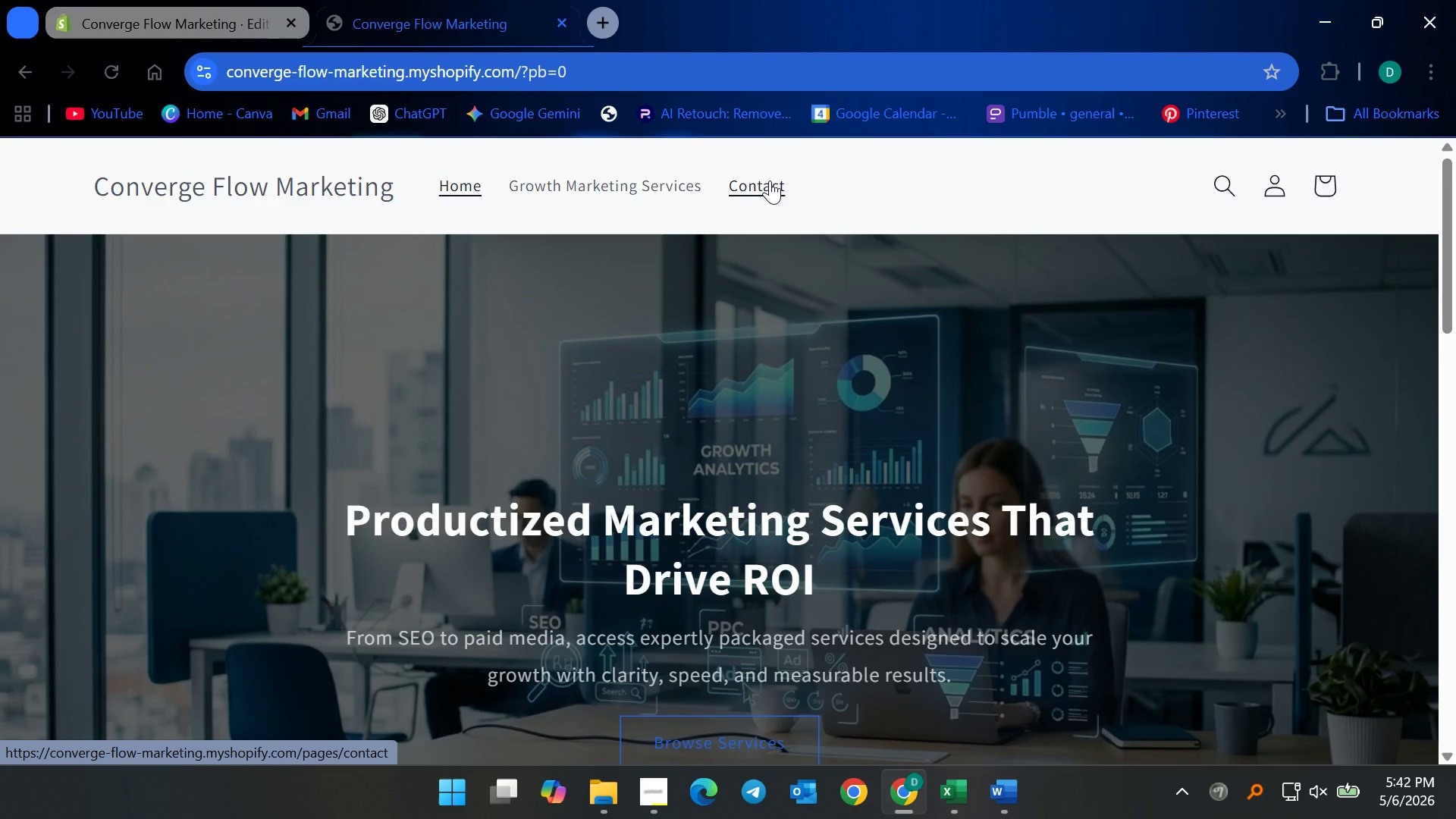 
scroll: coordinate [573, 407], scroll_direction: down, amount: 20.0
 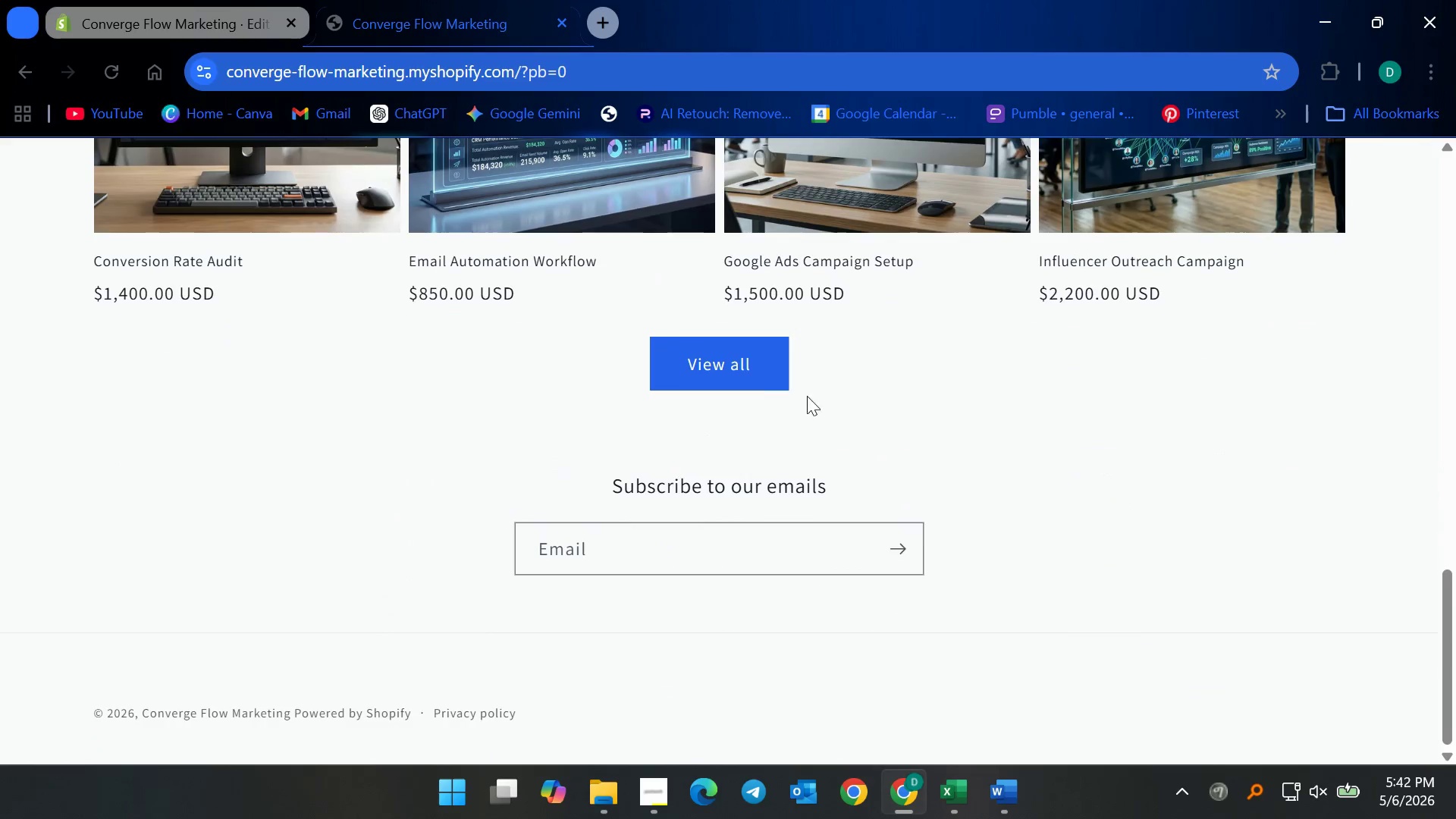 
scroll: coordinate [868, 397], scroll_direction: up, amount: 10.0
 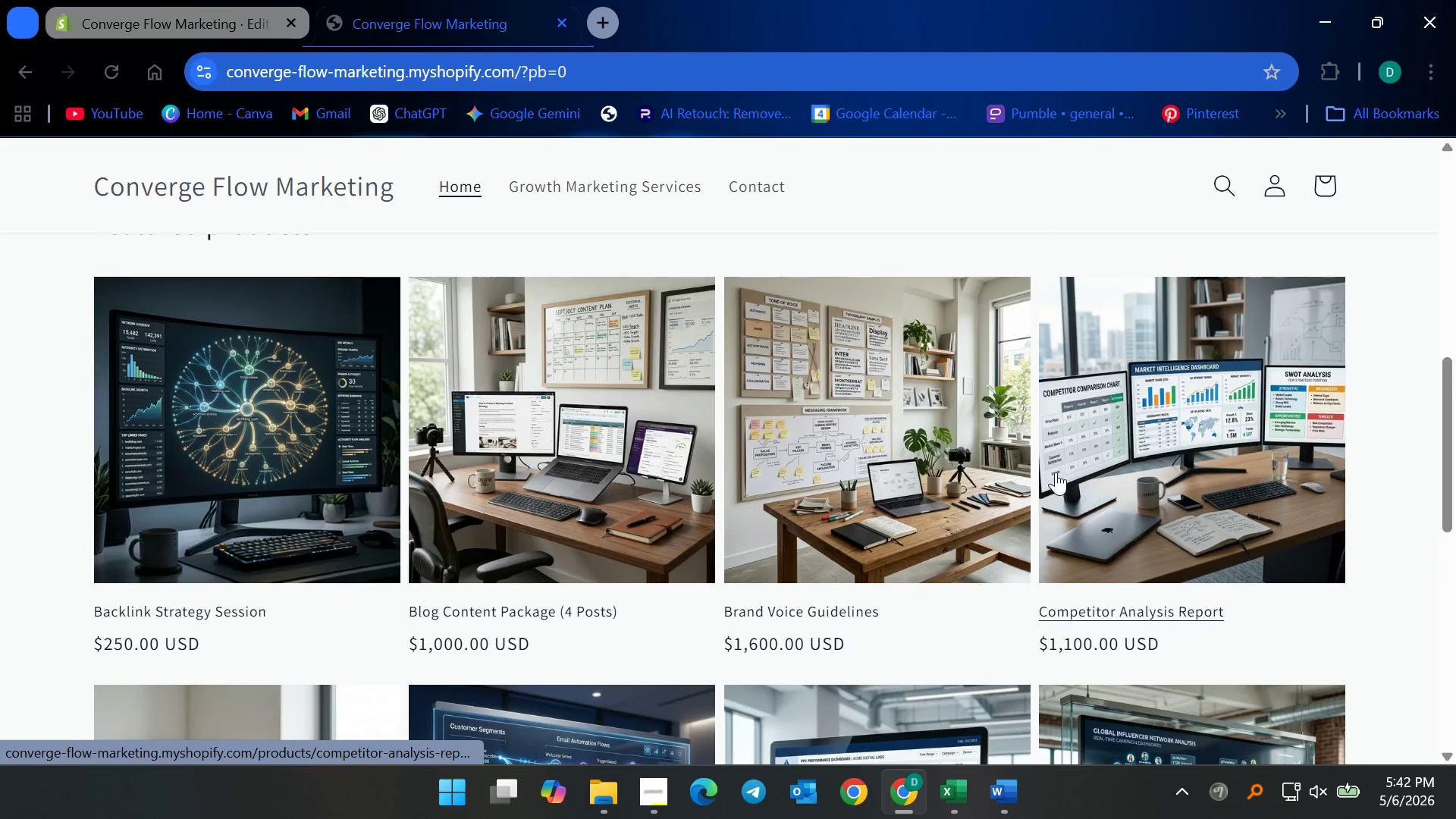 
scroll: coordinate [563, 429], scroll_direction: down, amount: 14.0
 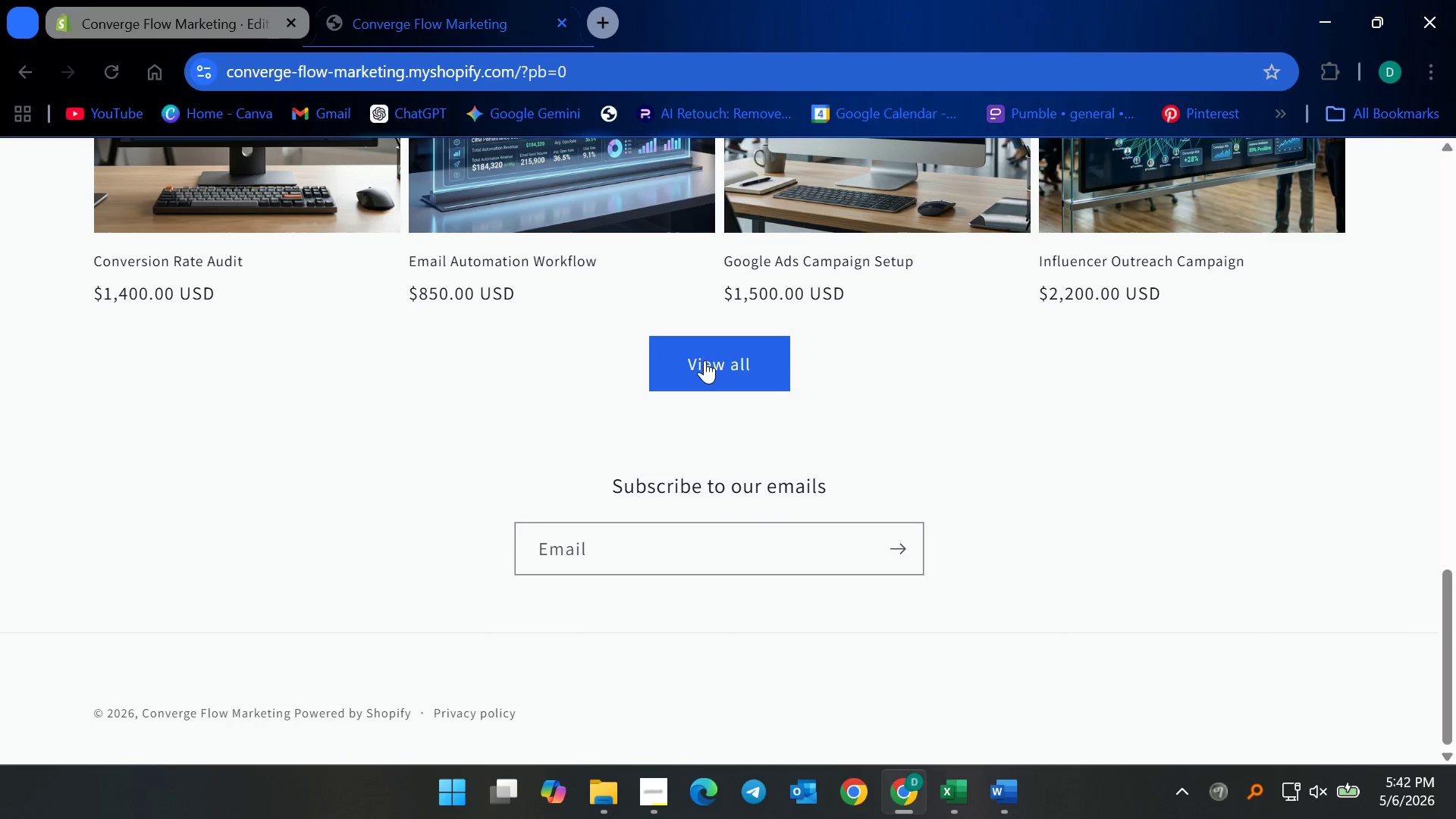 
left_click([712, 362])
 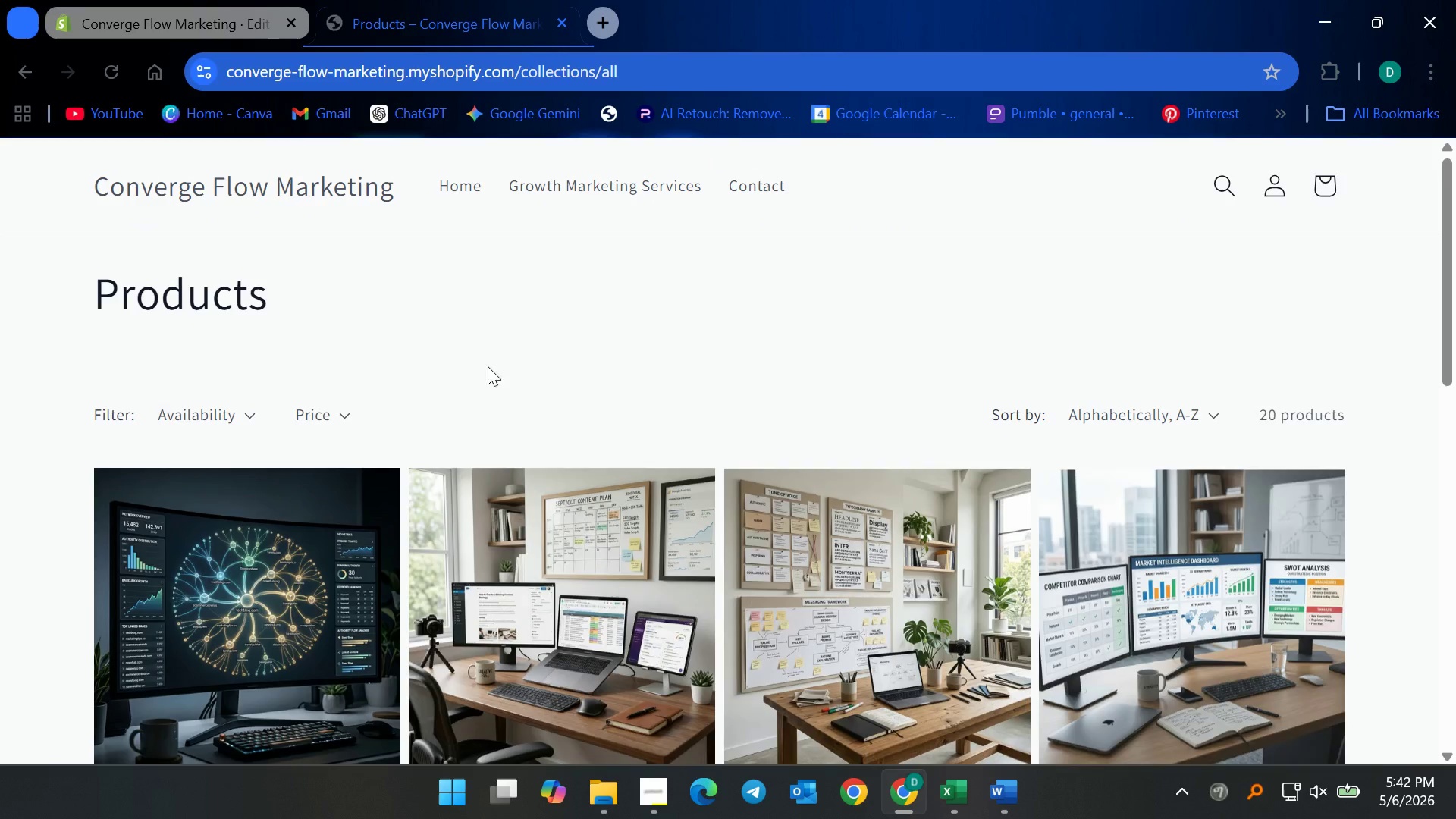 
scroll: coordinate [443, 377], scroll_direction: down, amount: 14.0
 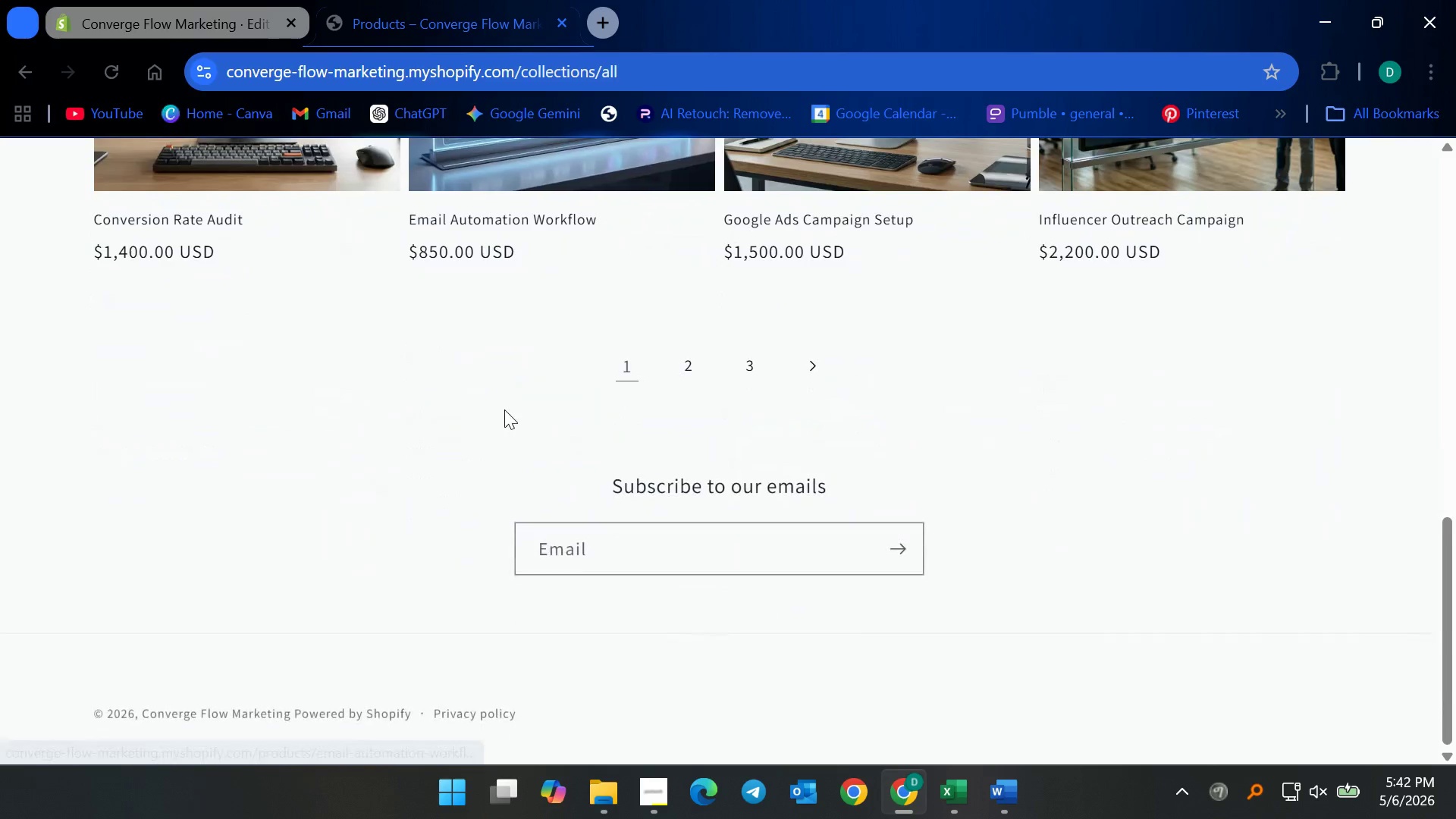 
scroll: coordinate [505, 410], scroll_direction: up, amount: 18.0
 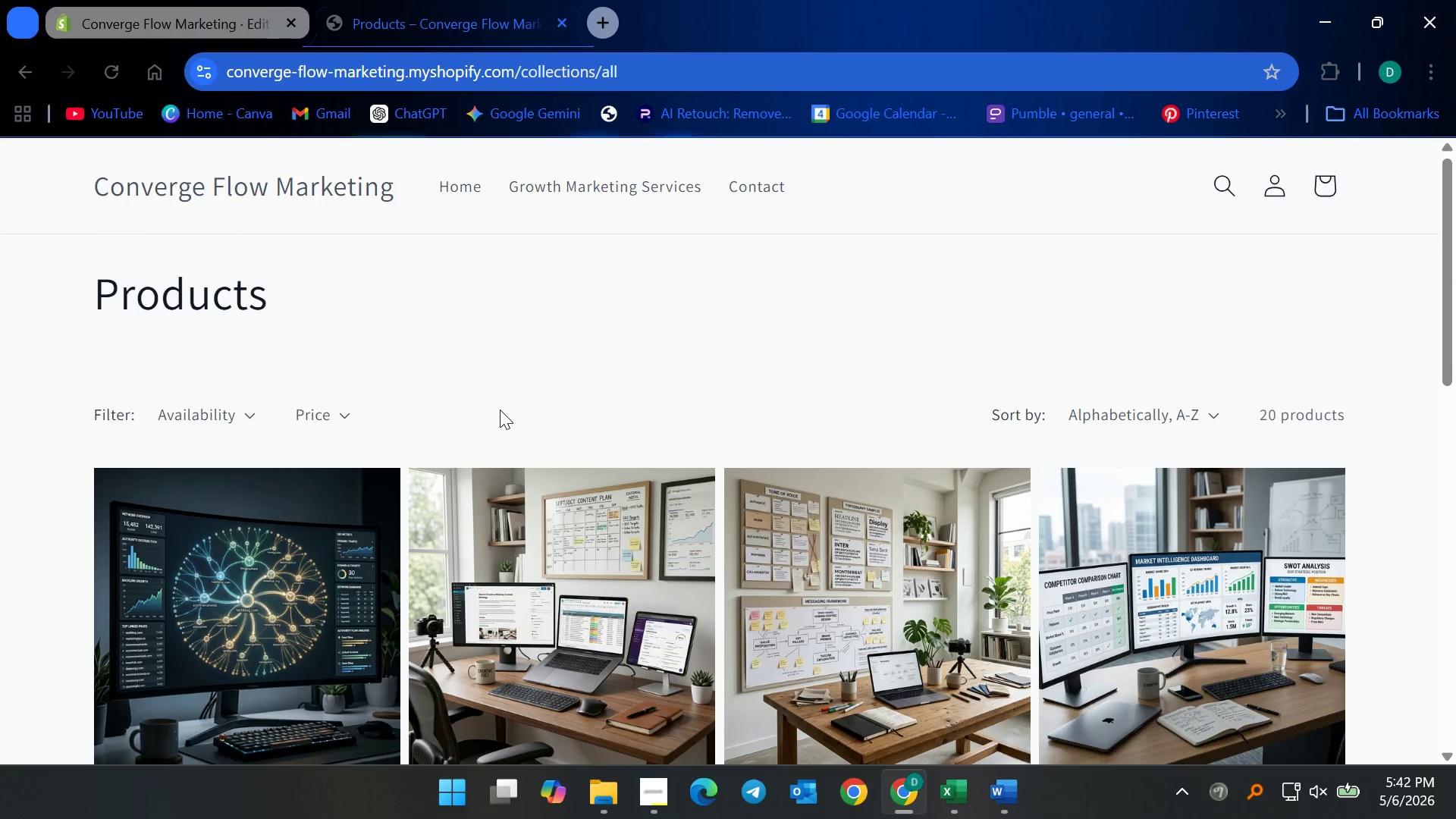 
scroll: coordinate [505, 446], scroll_direction: down, amount: 10.0
 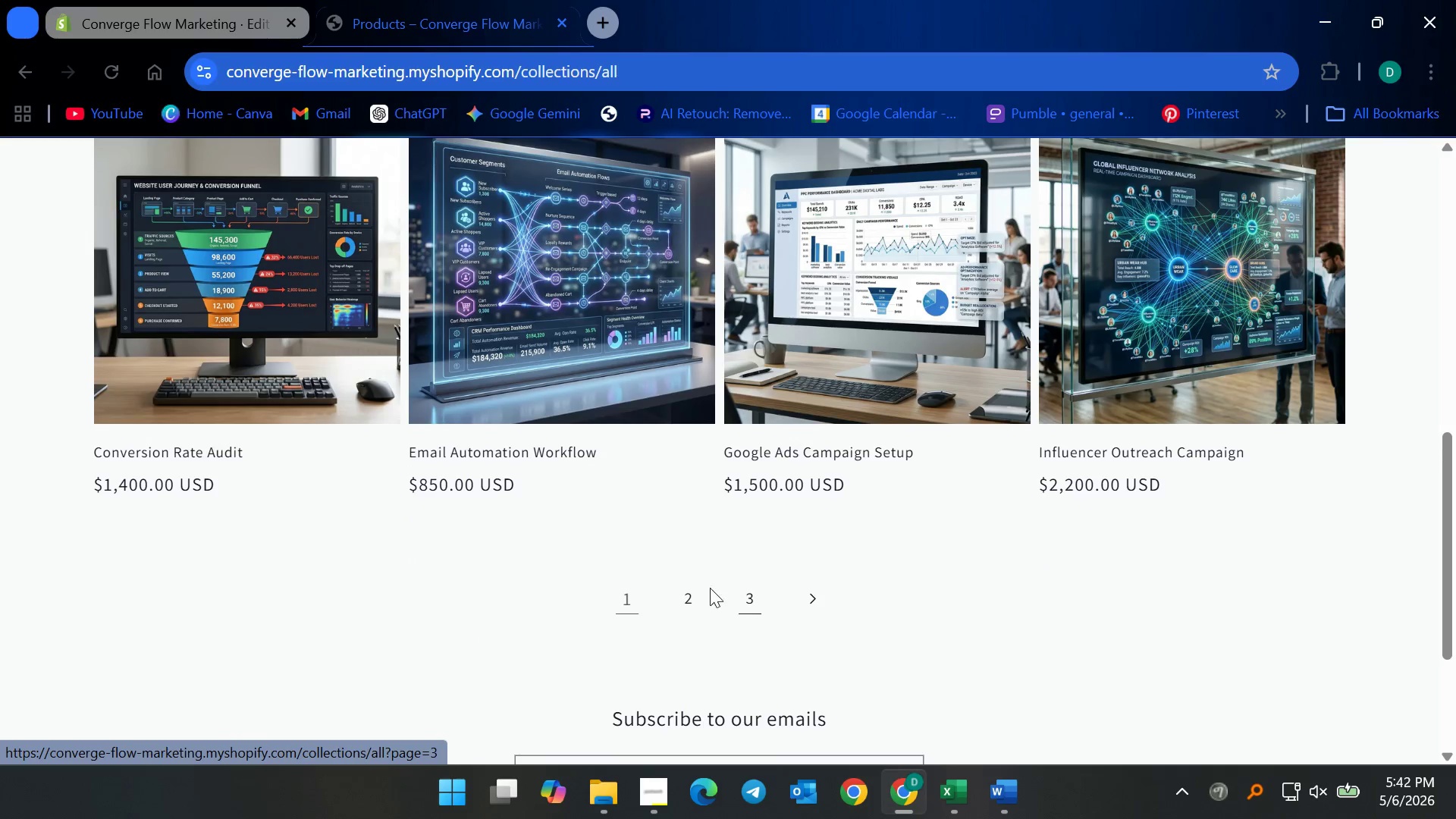 
left_click([685, 600])
 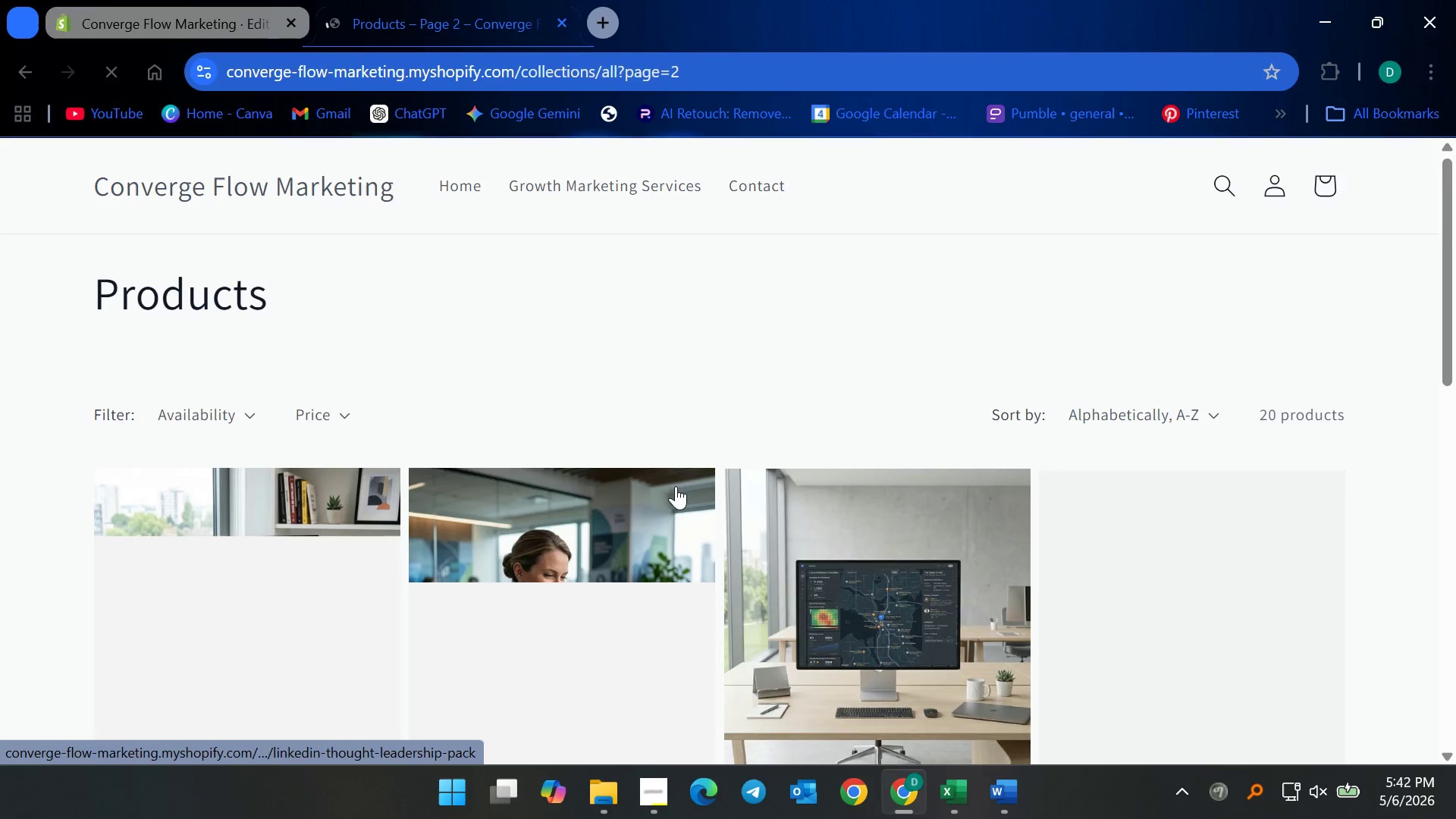 
scroll: coordinate [736, 574], scroll_direction: down, amount: 15.0
 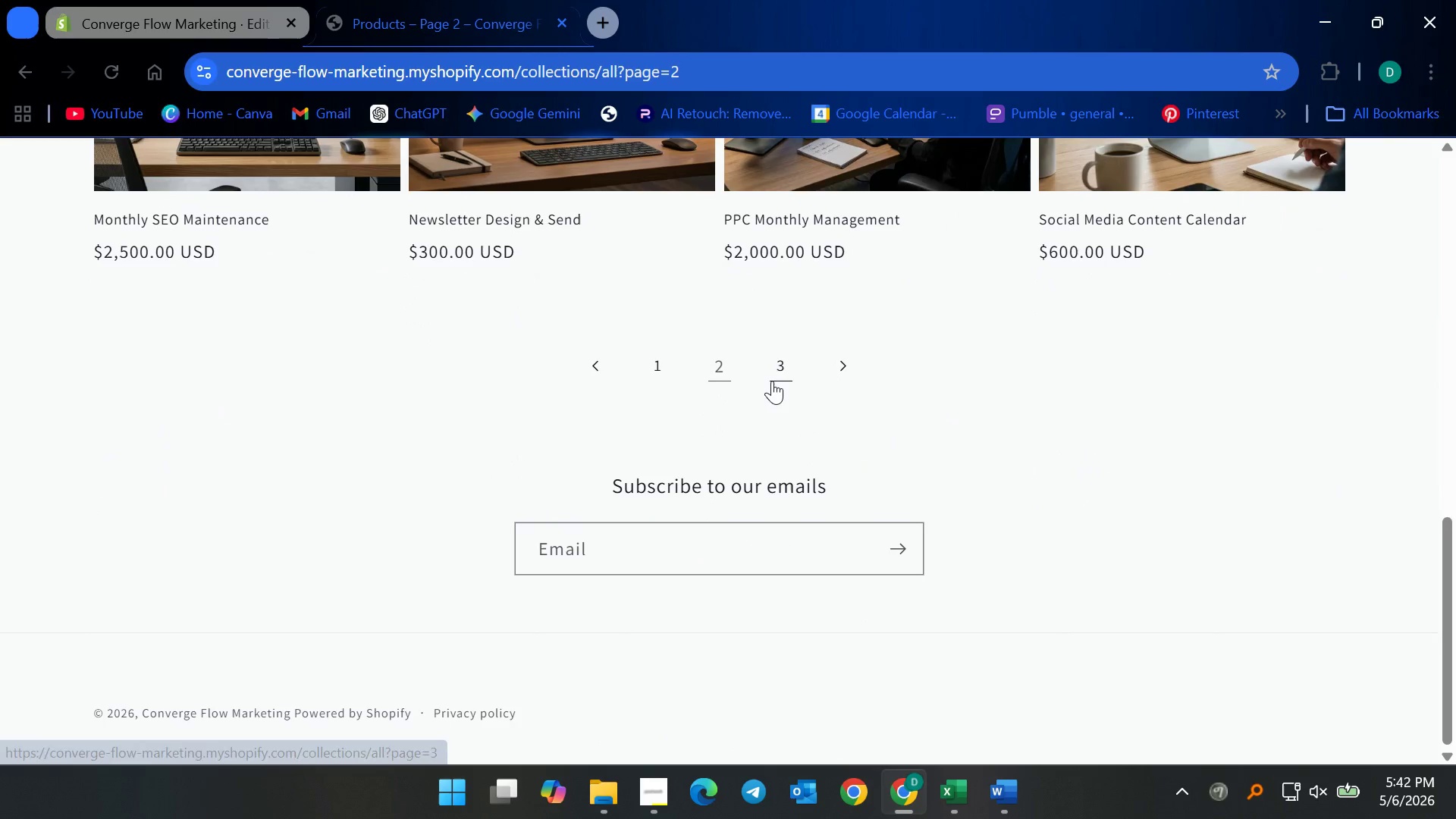 
left_click([772, 381])
 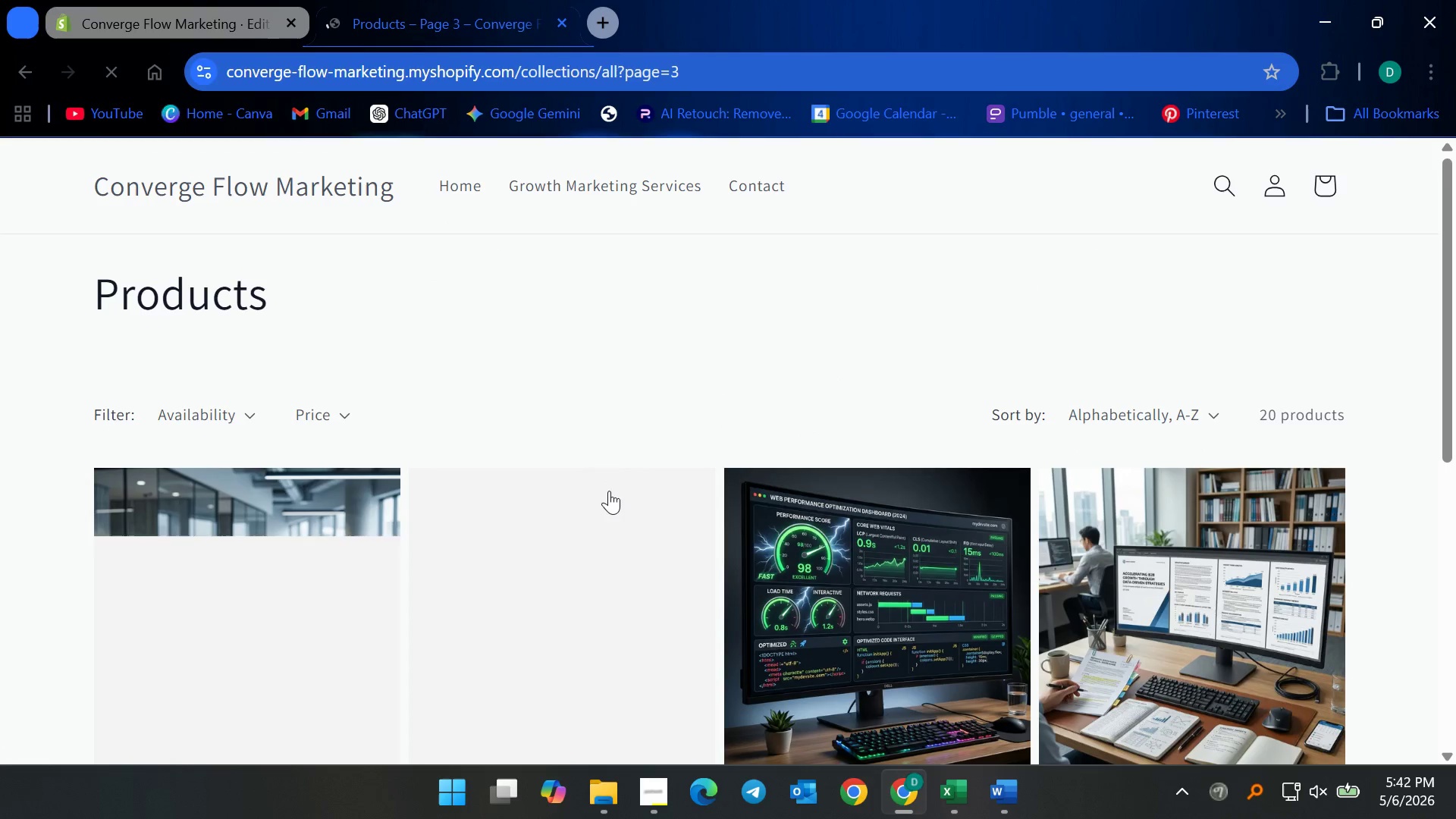 
scroll: coordinate [611, 540], scroll_direction: down, amount: 2.0
 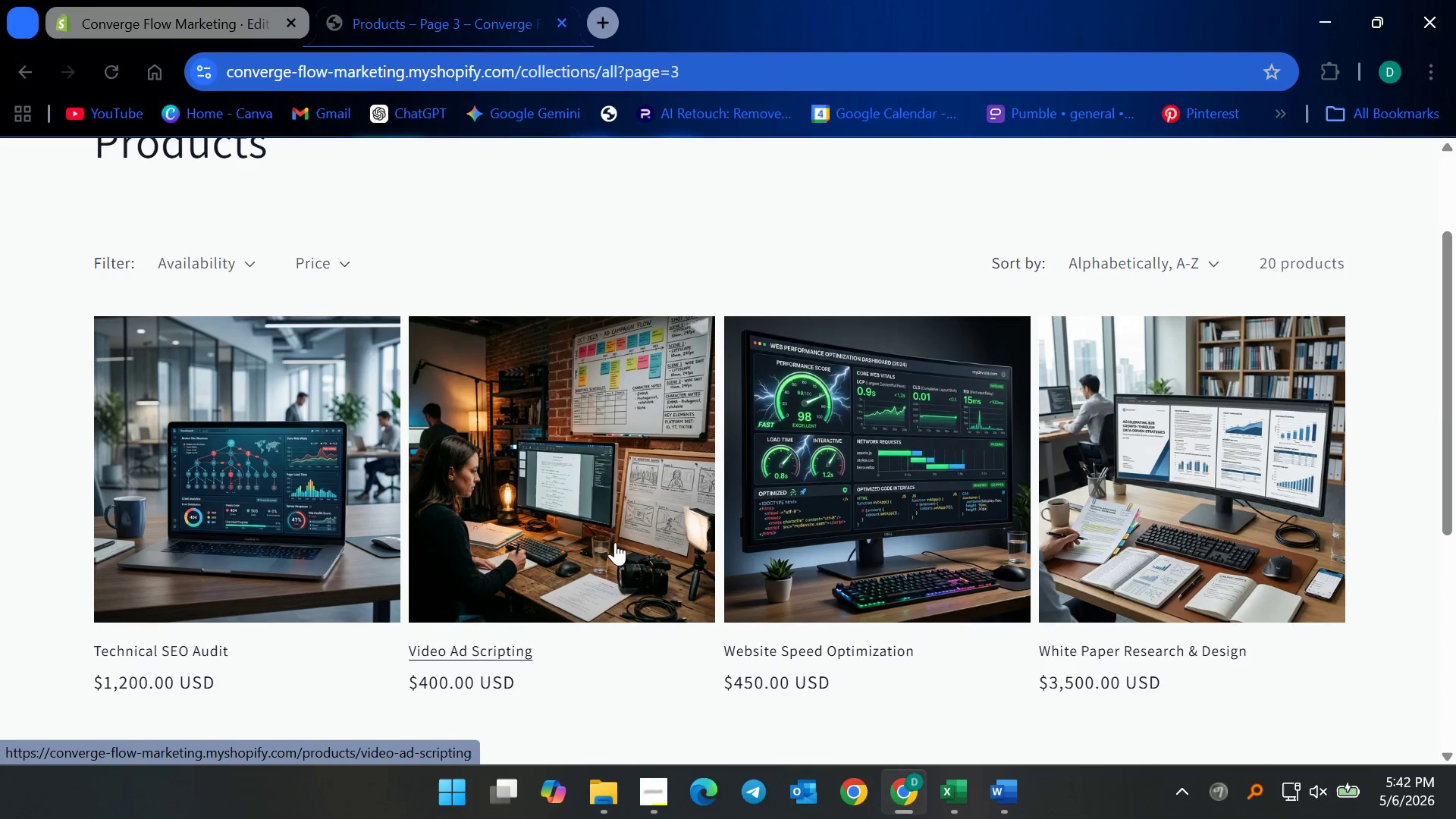 
scroll: coordinate [556, 443], scroll_direction: up, amount: 9.0
 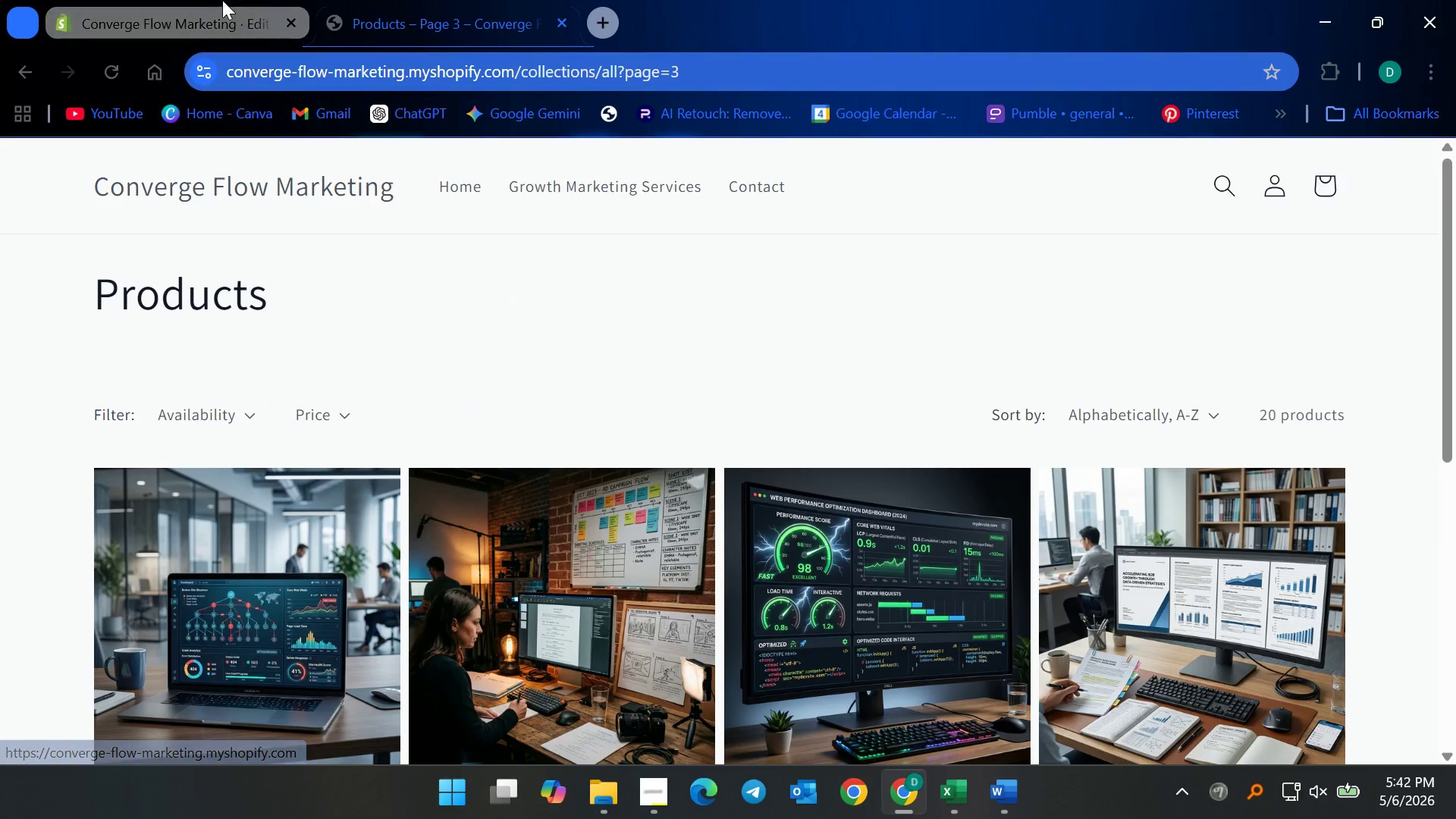 
left_click([218, 0])
 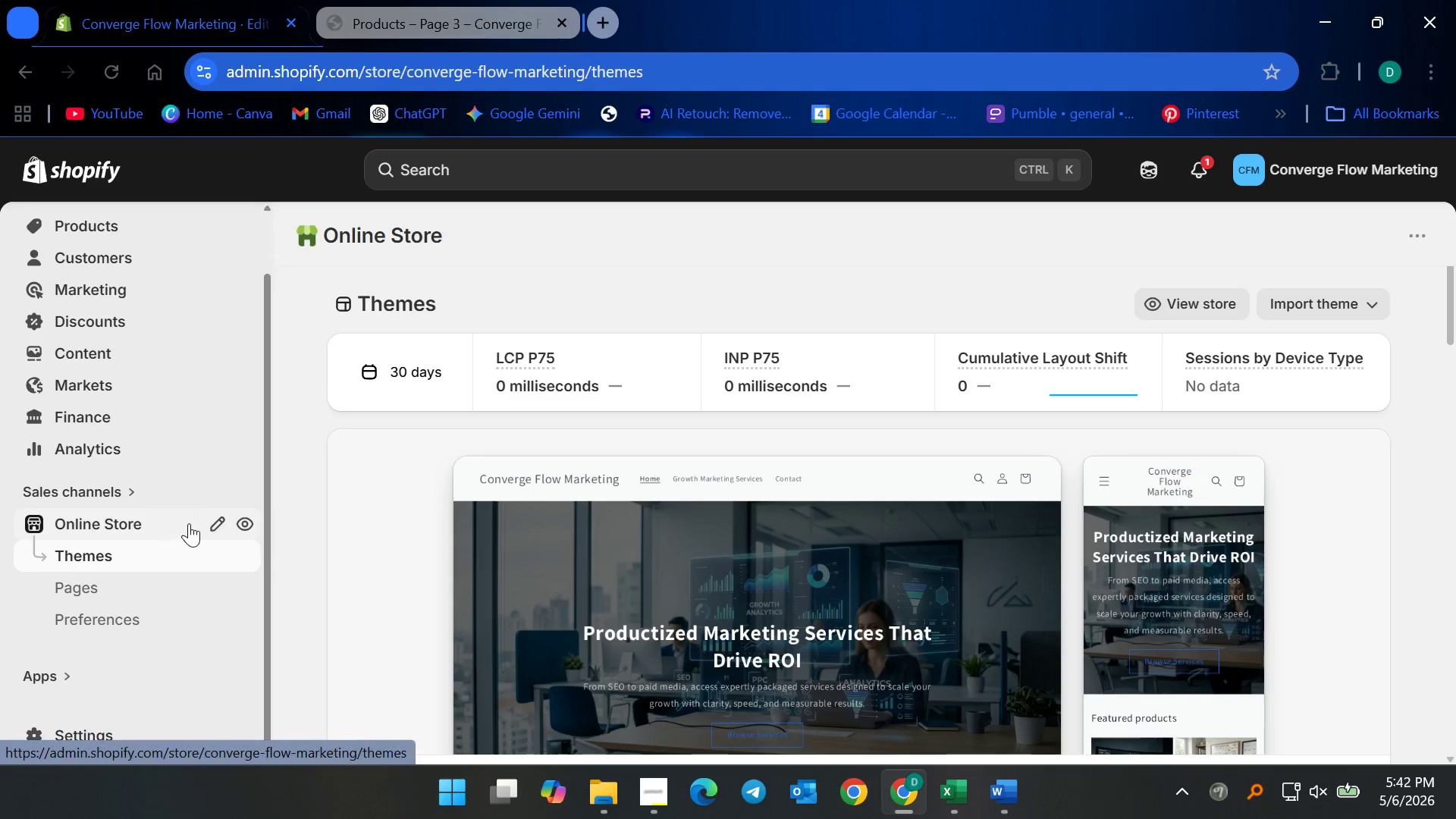 
left_click([218, 526])
 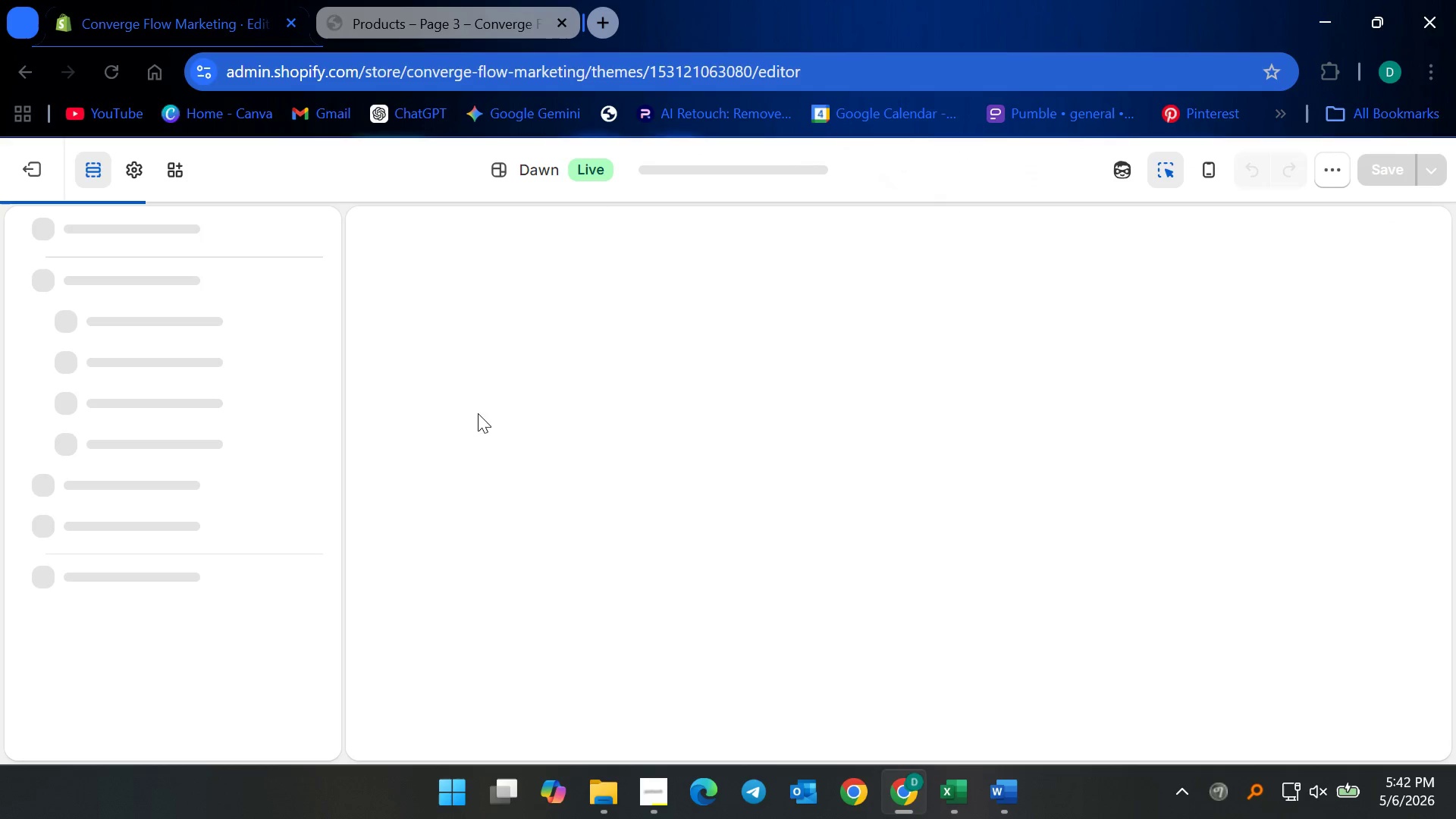 
scroll: coordinate [631, 530], scroll_direction: down, amount: 11.0
 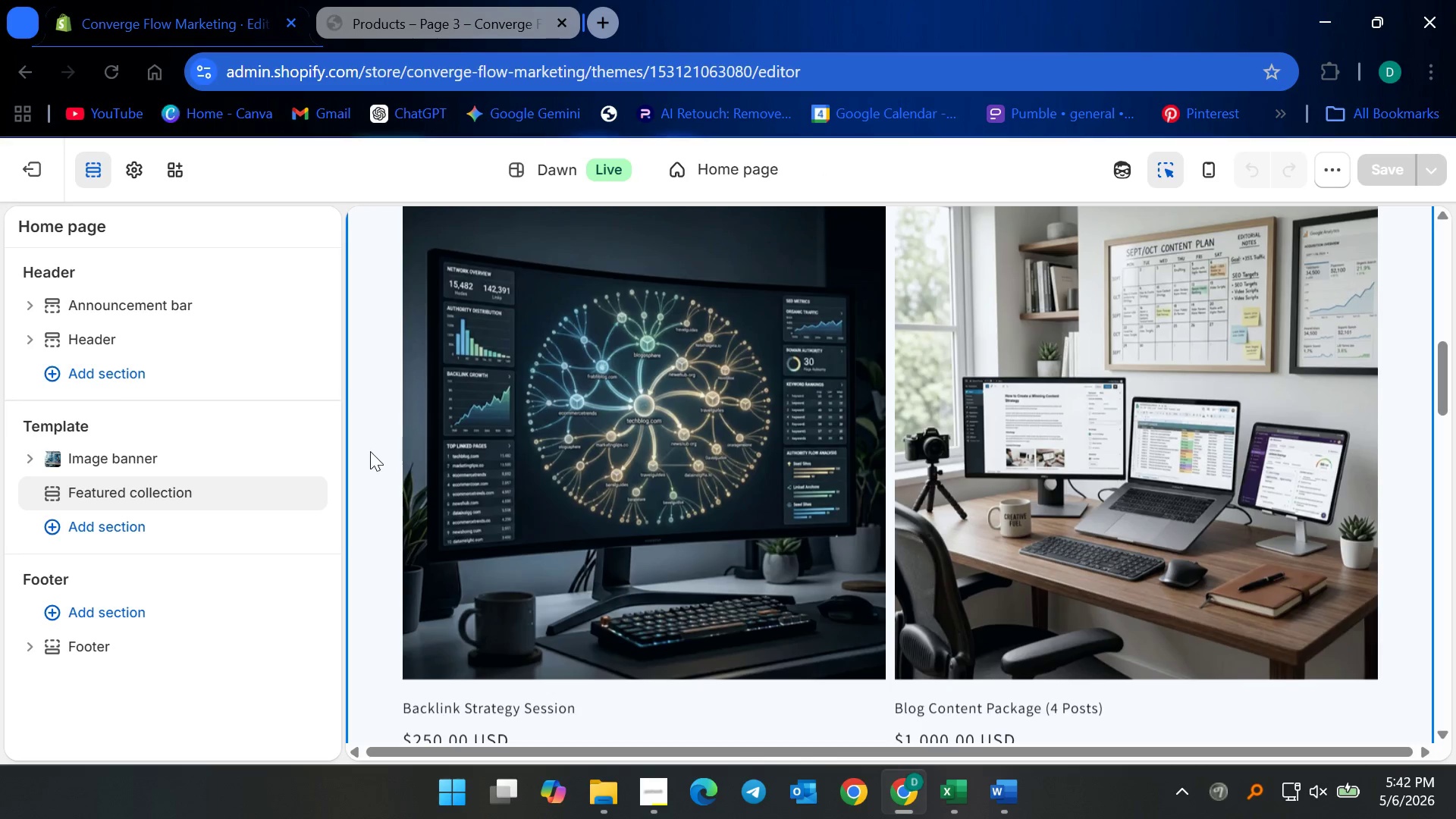 
left_click([370, 451])
 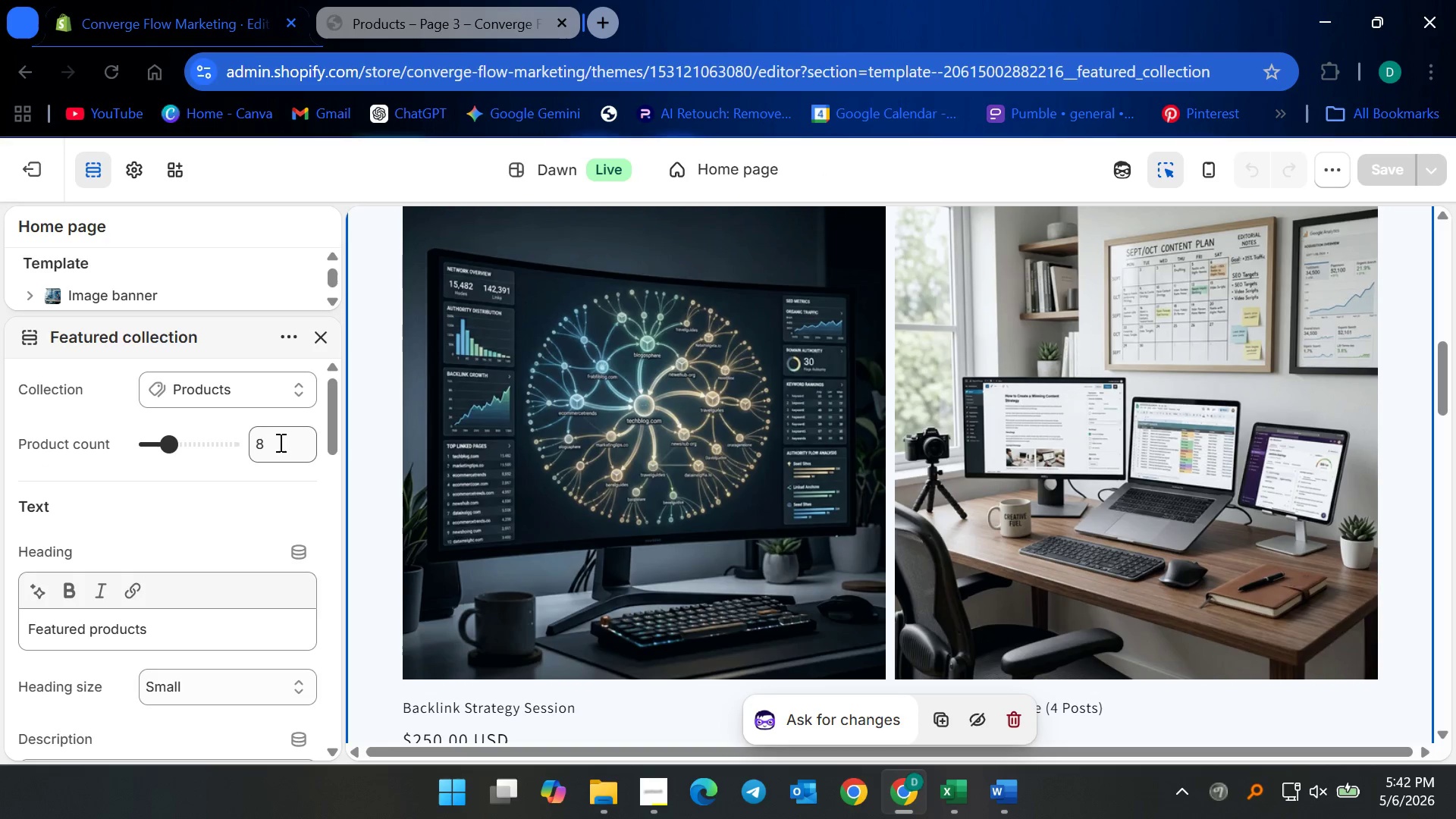 
left_click([285, 436])
 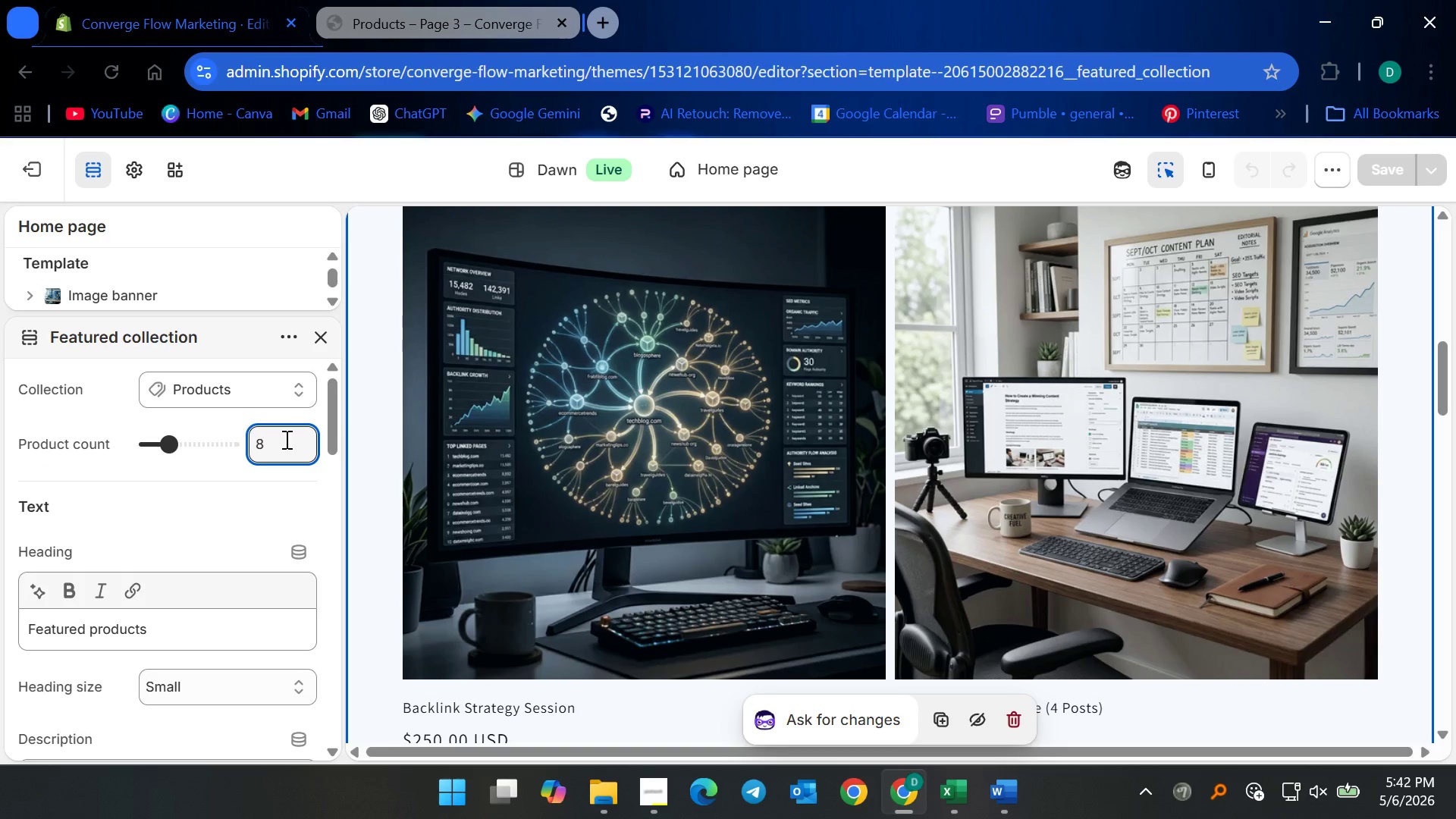 
left_click_drag(start_coordinate=[282, 440], to_coordinate=[234, 441])
 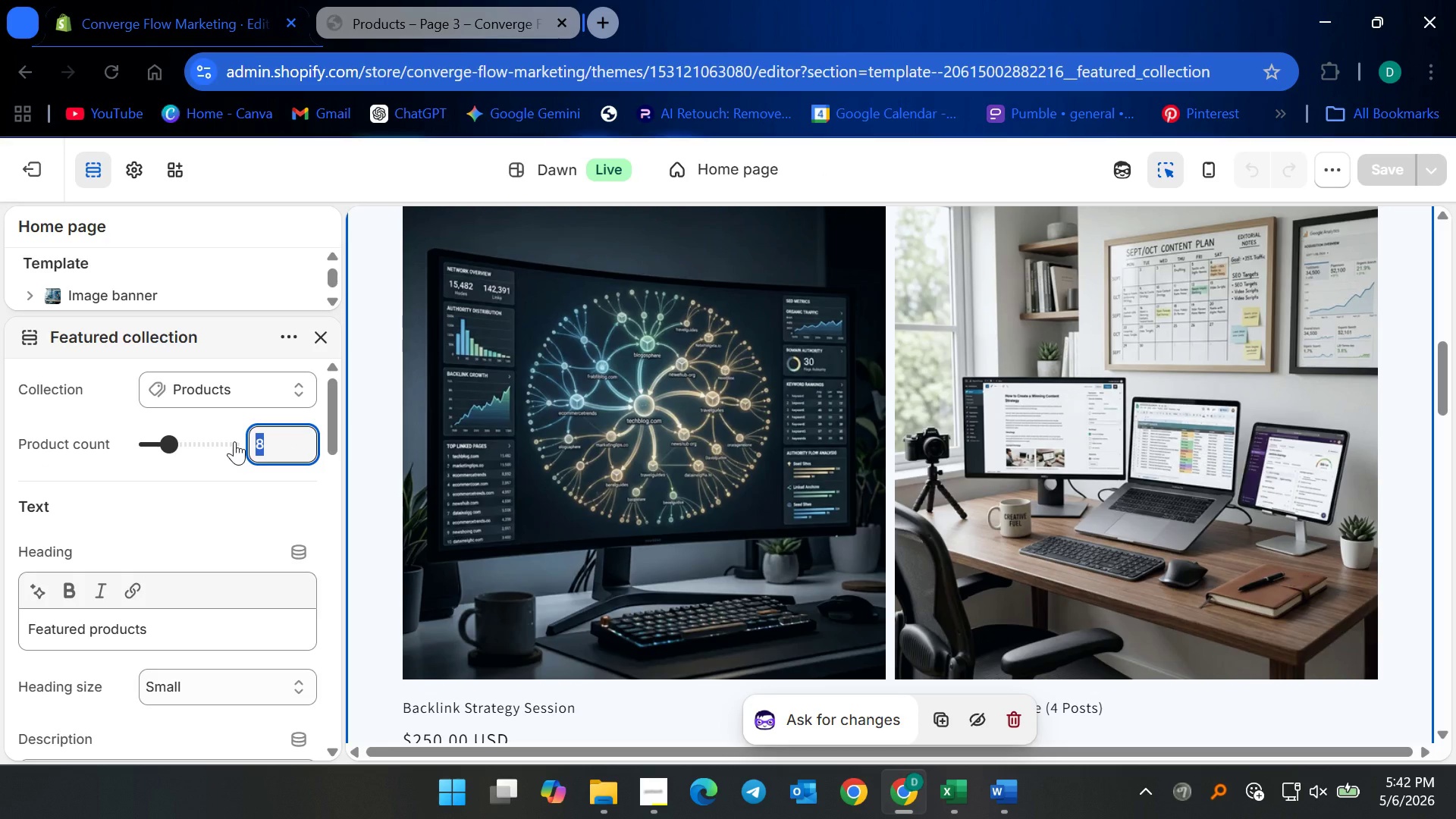 
type(10)
 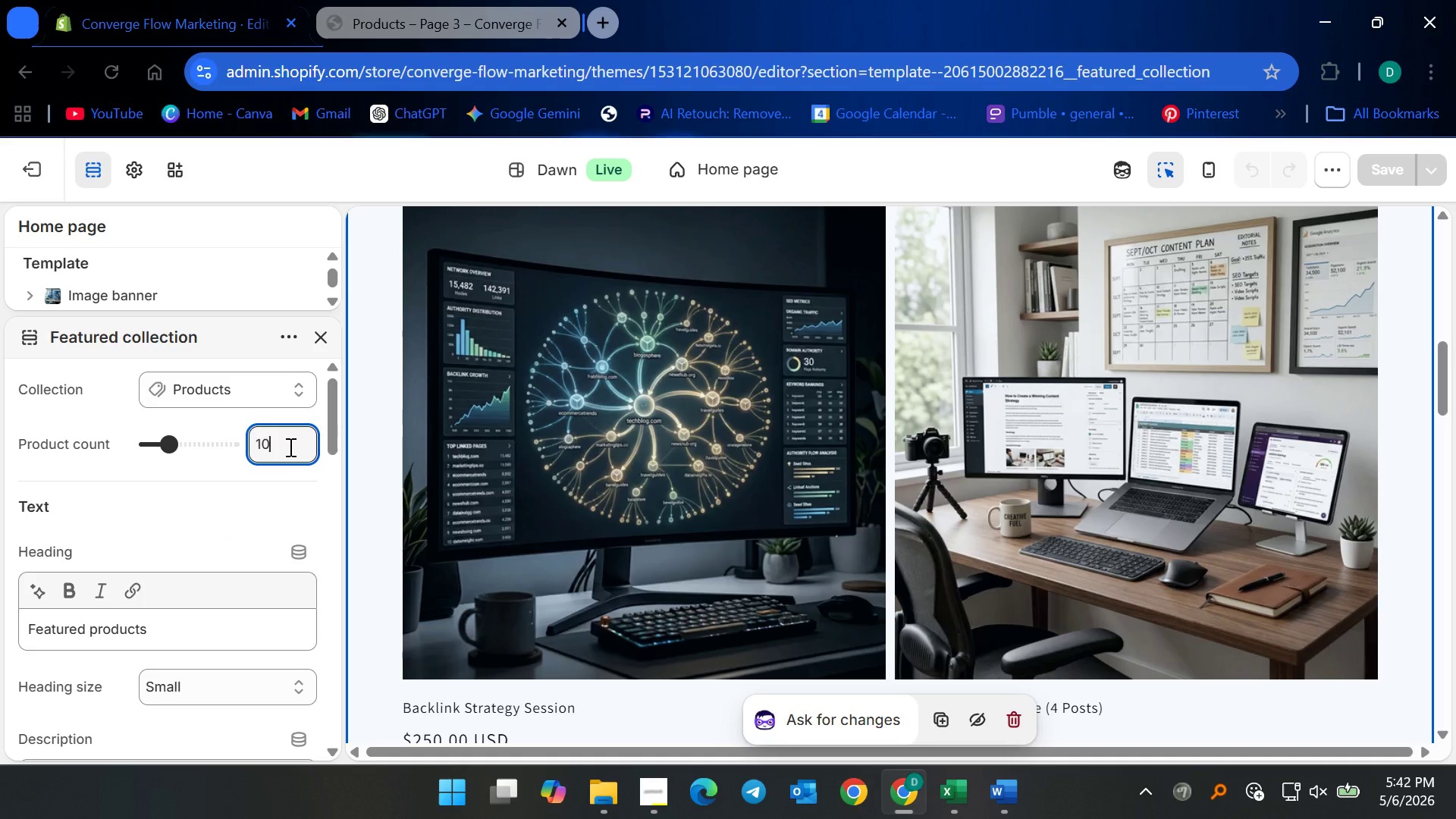 
key(Backspace)
 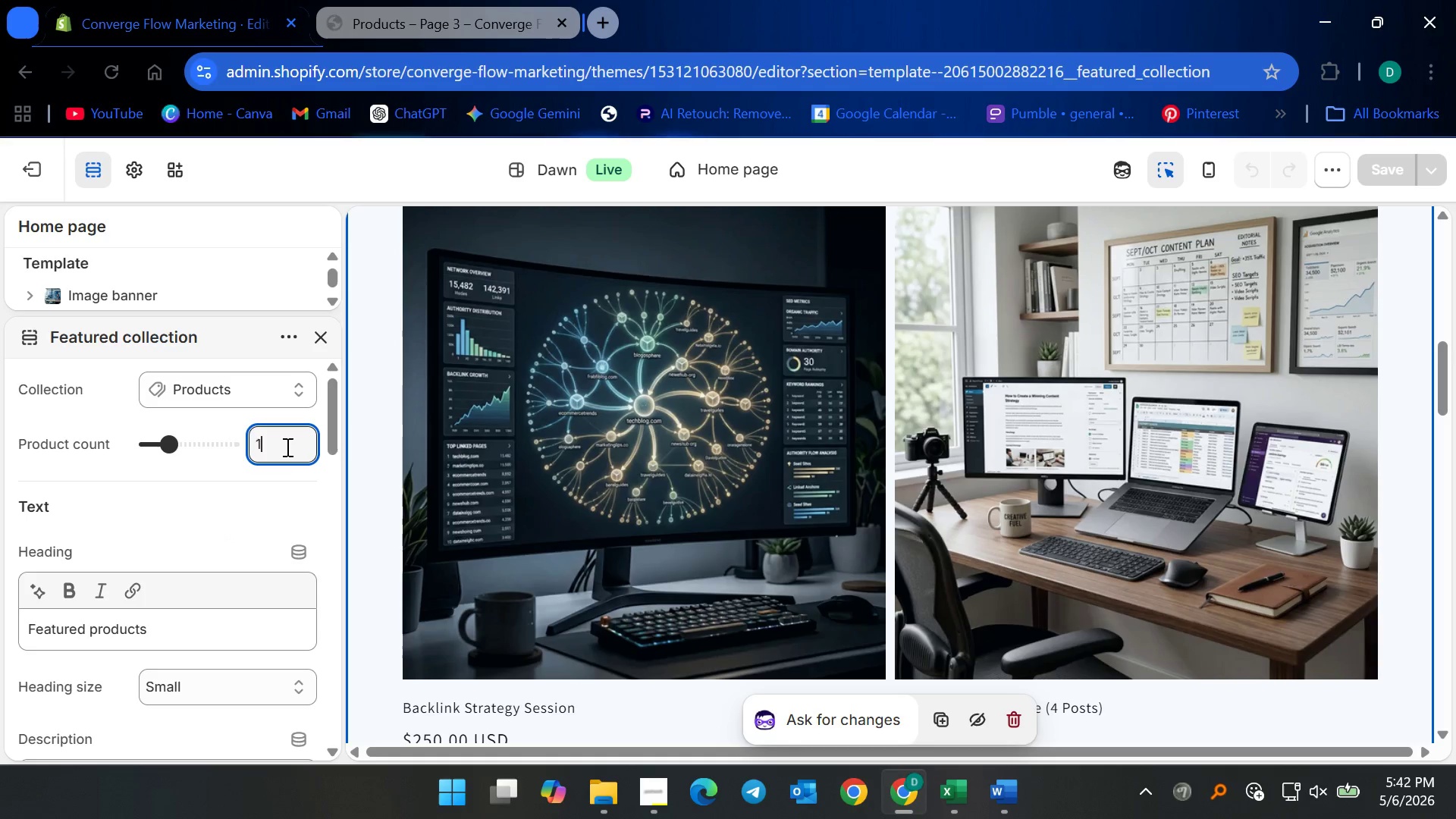 
key(Backspace)
 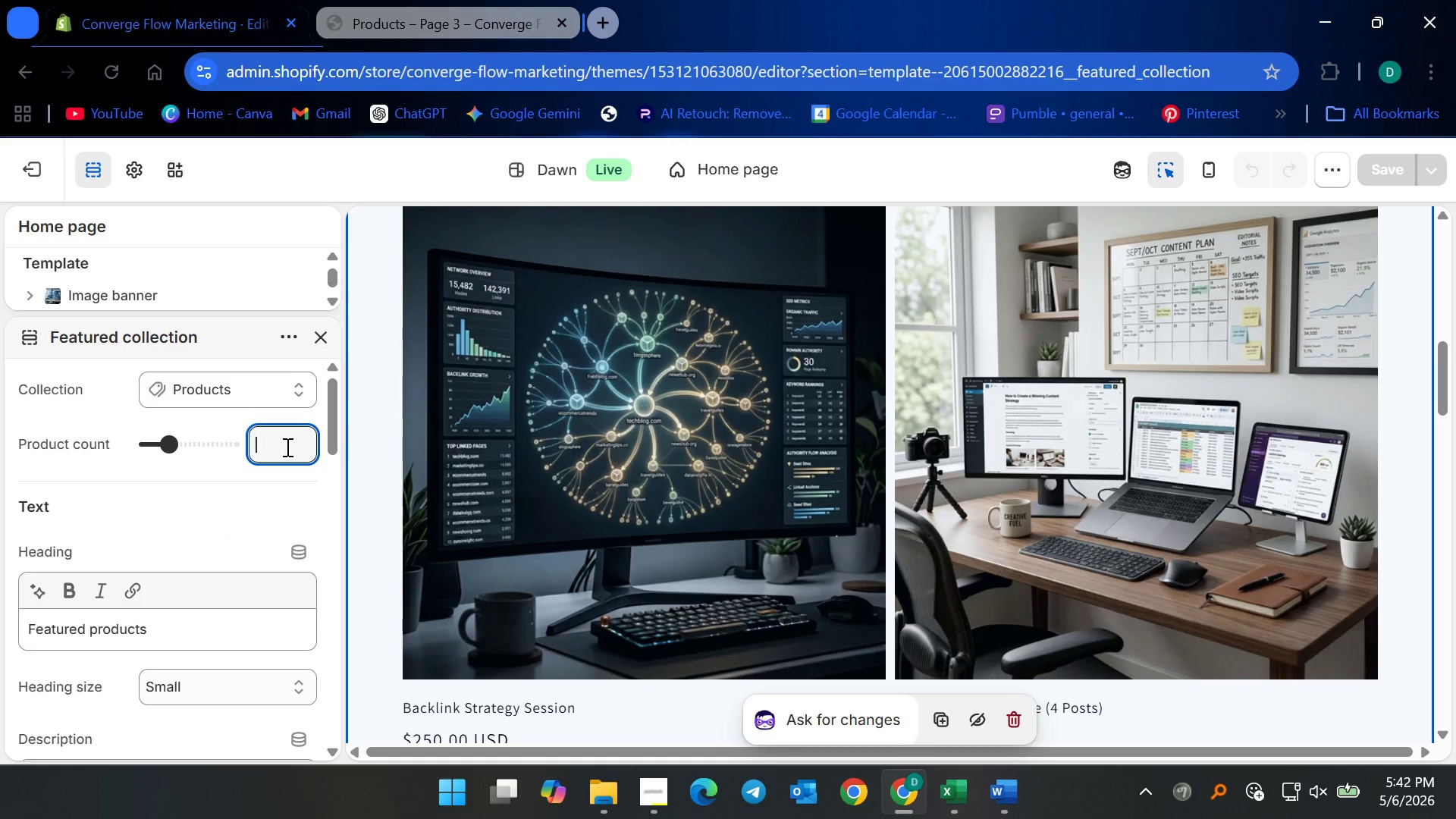 
key(8)
 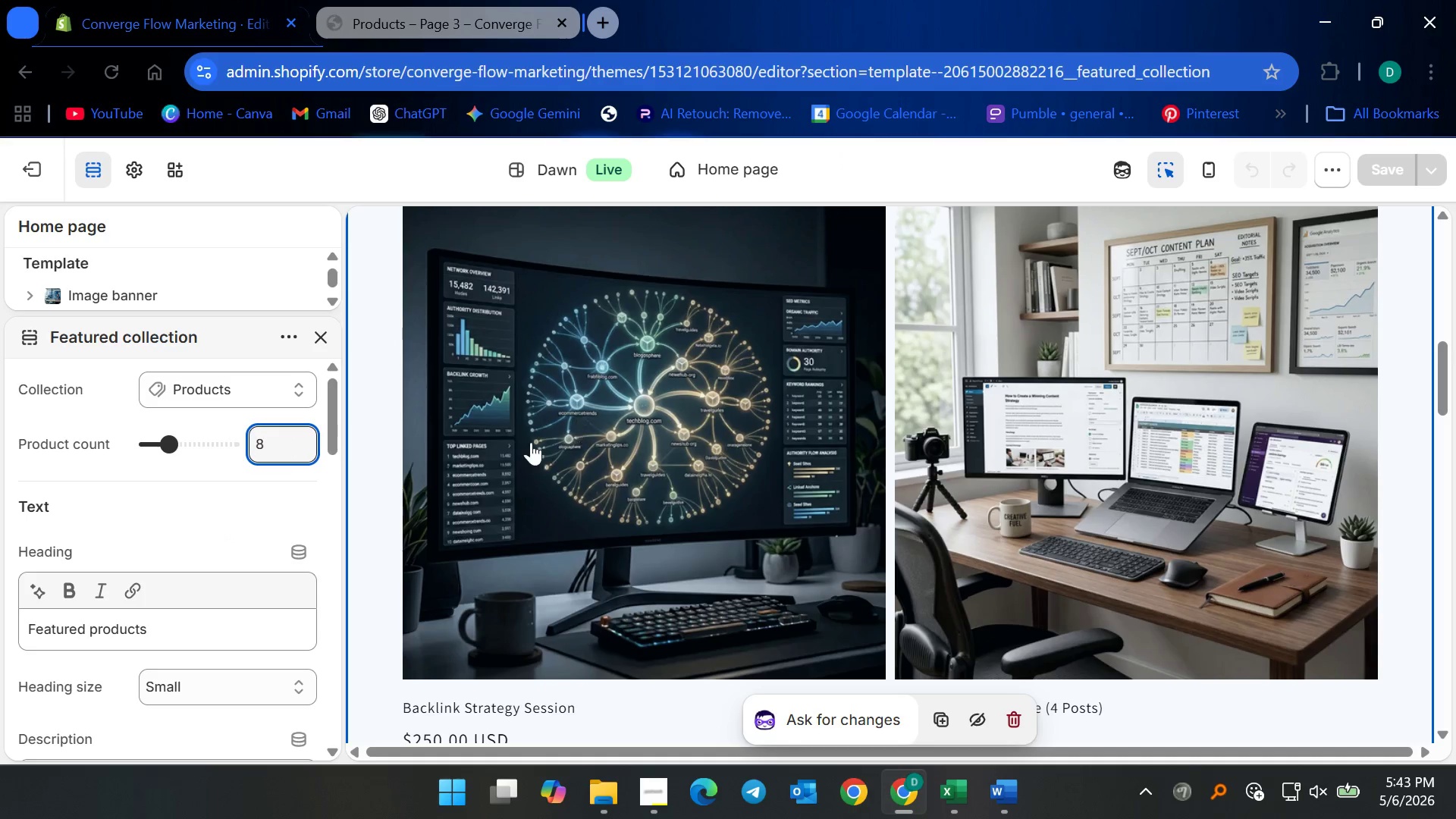 
left_click([268, 502])
 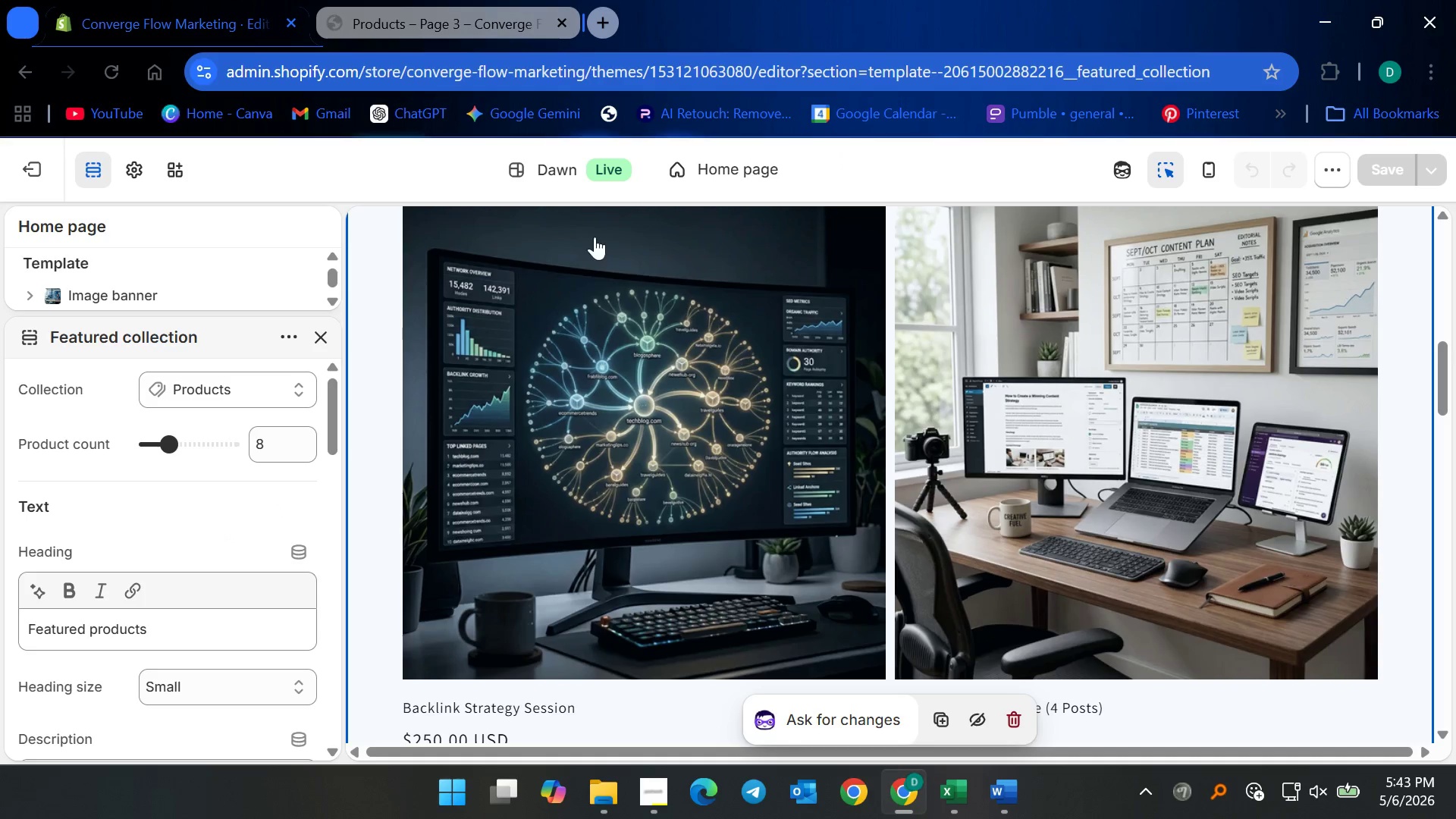 
scroll: coordinate [598, 372], scroll_direction: up, amount: 3.0
 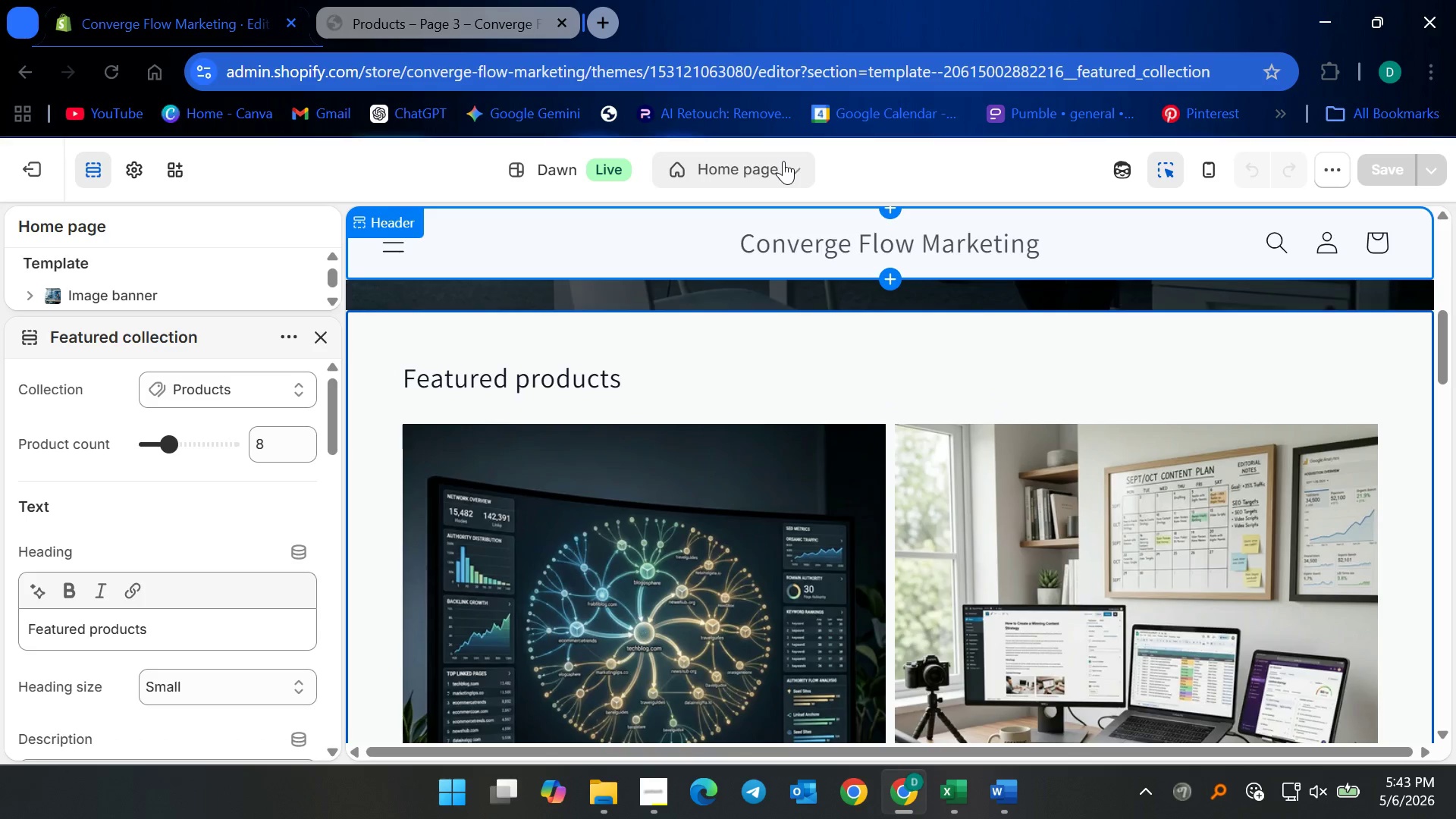 
left_click([783, 161])
 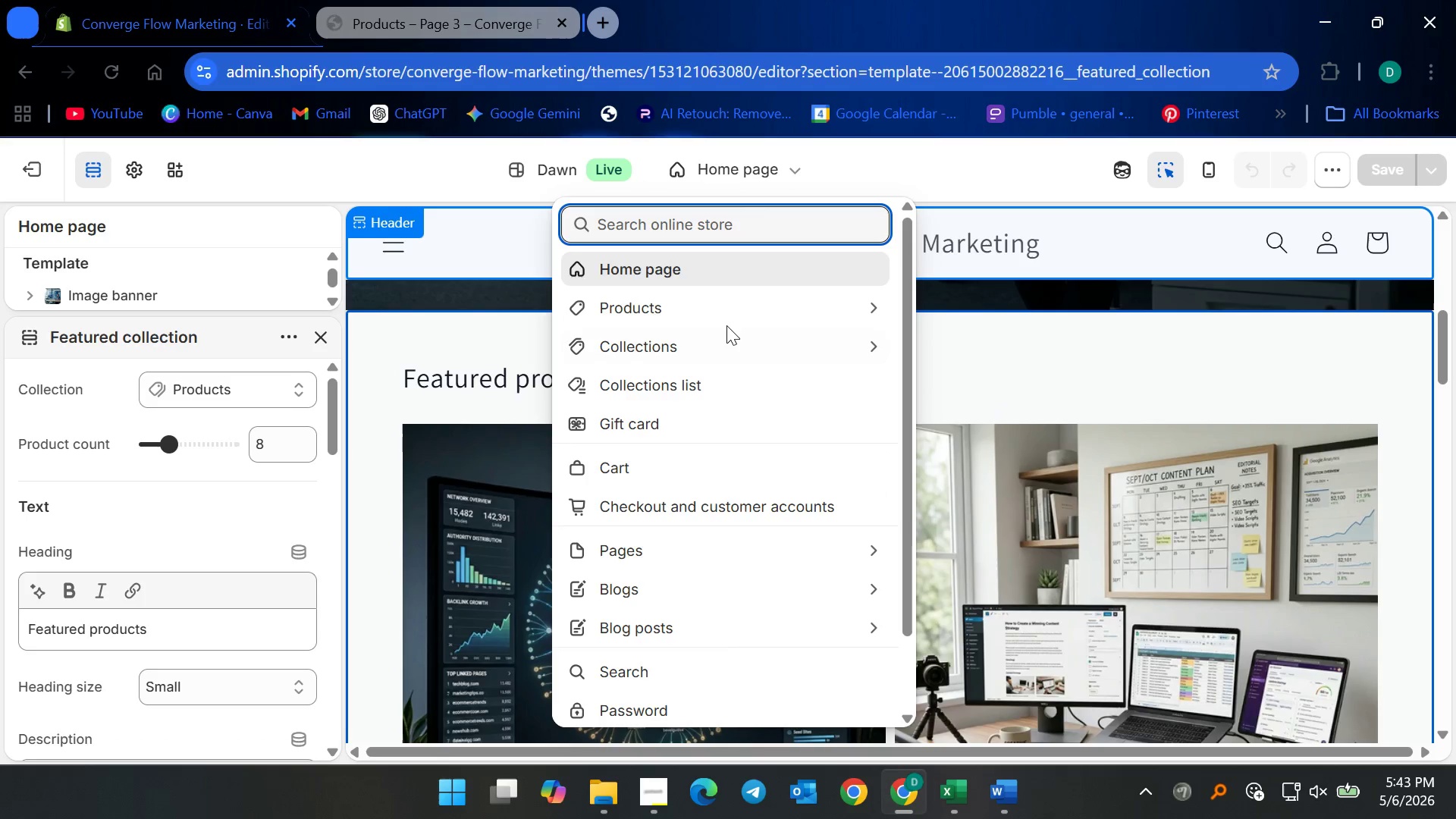 
left_click([727, 342])
 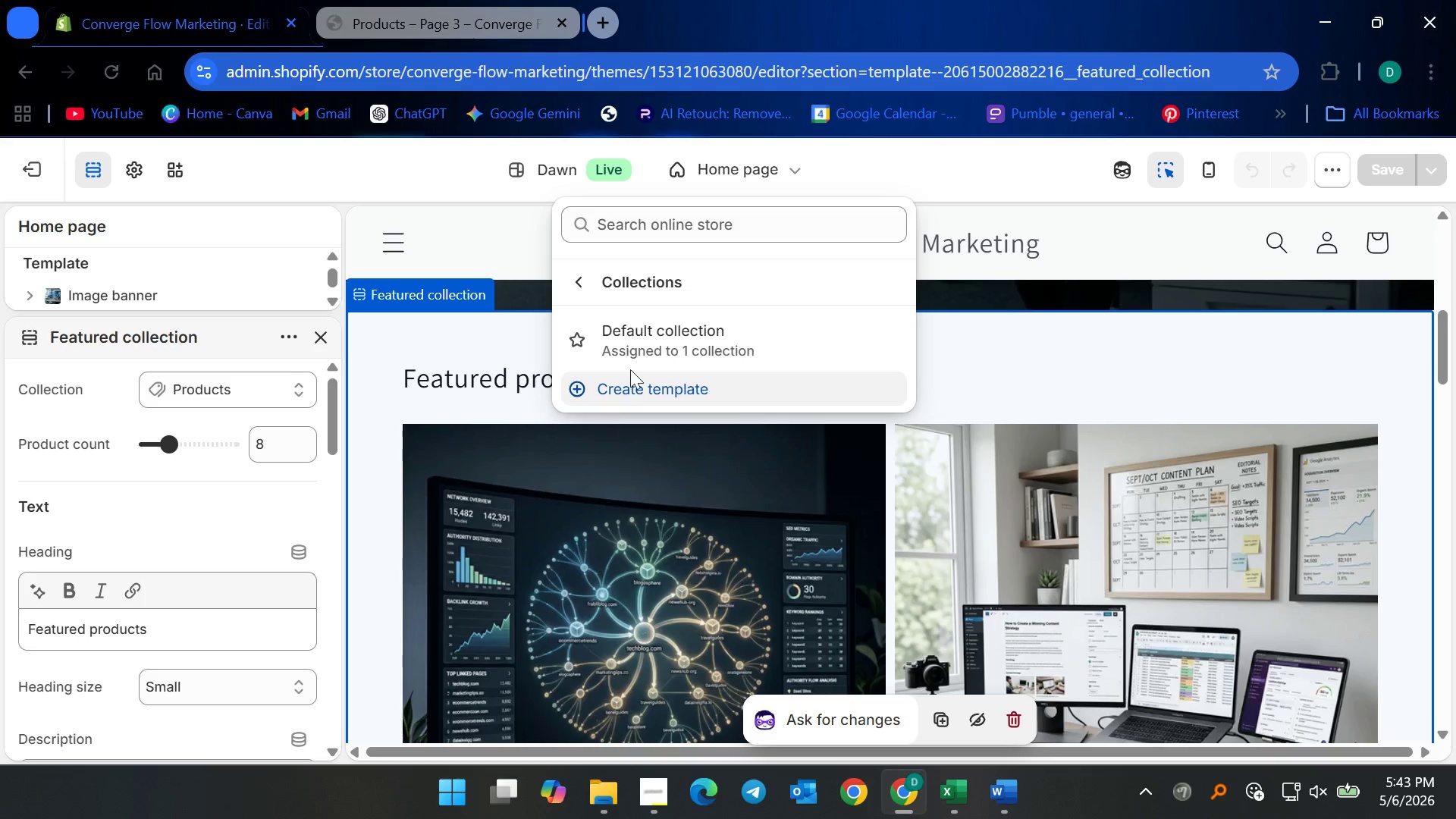 
left_click([648, 331])
 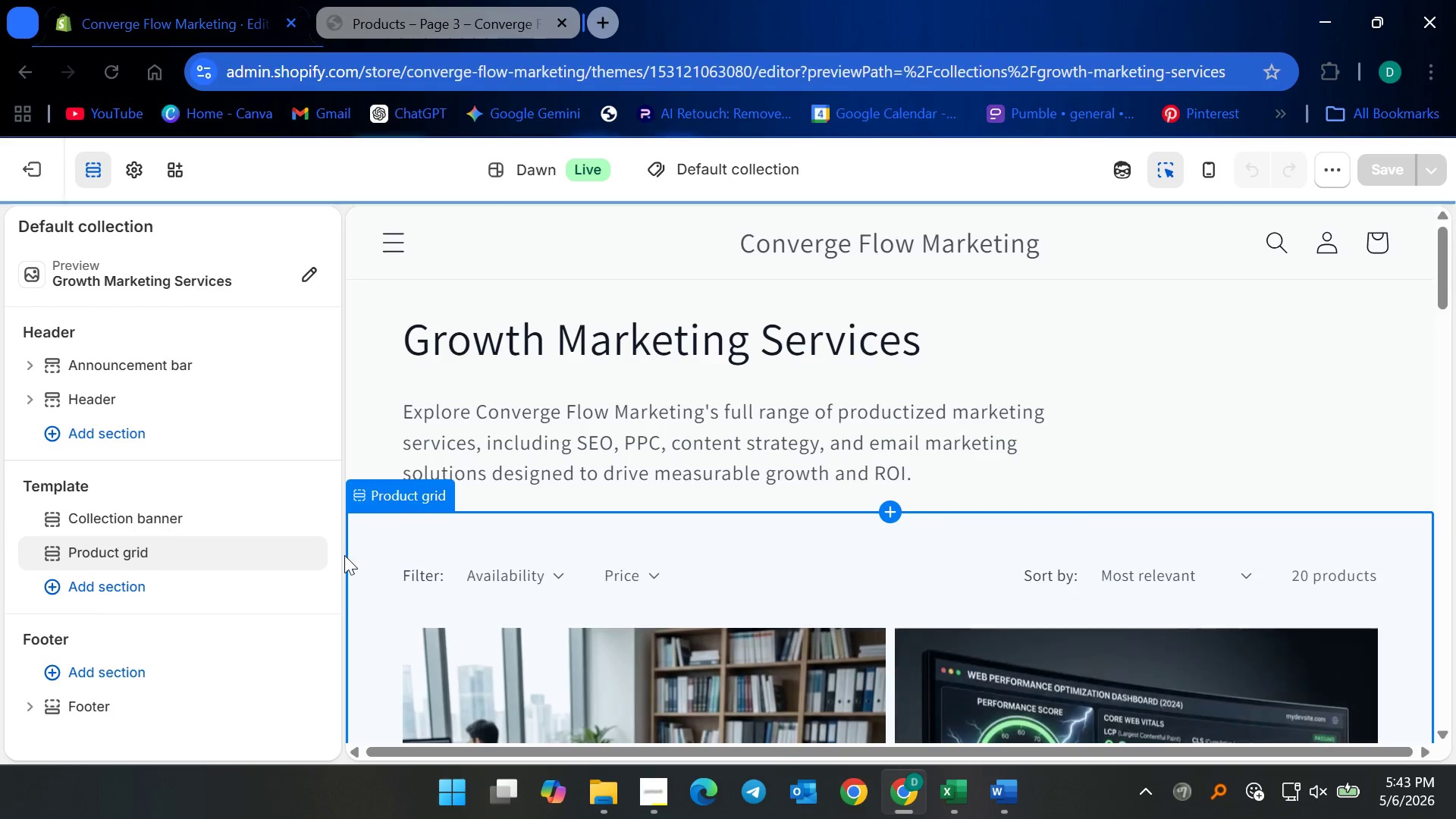 
scroll: coordinate [648, 563], scroll_direction: down, amount: 8.0
 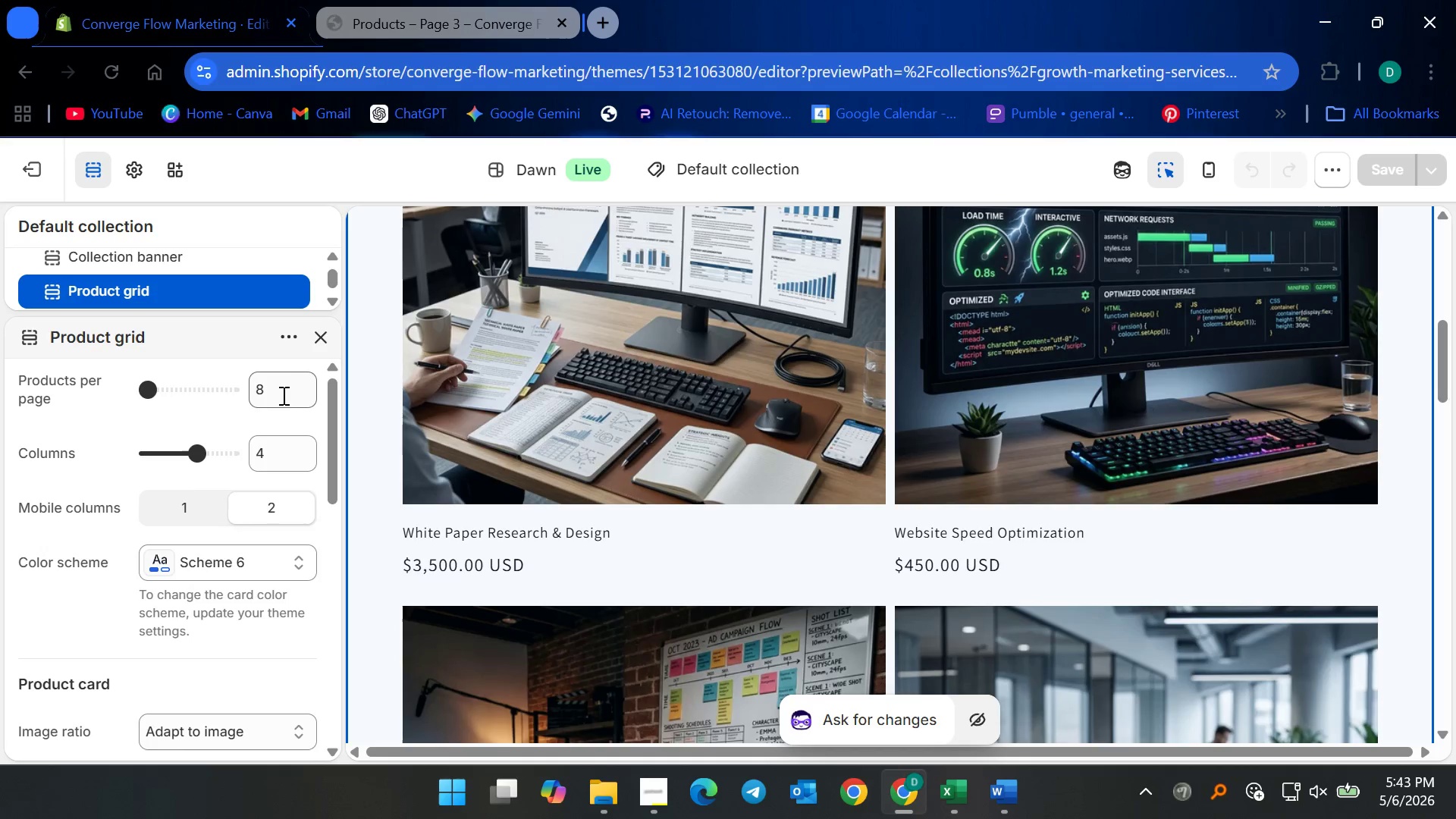 
key(Backspace)
type(10)
 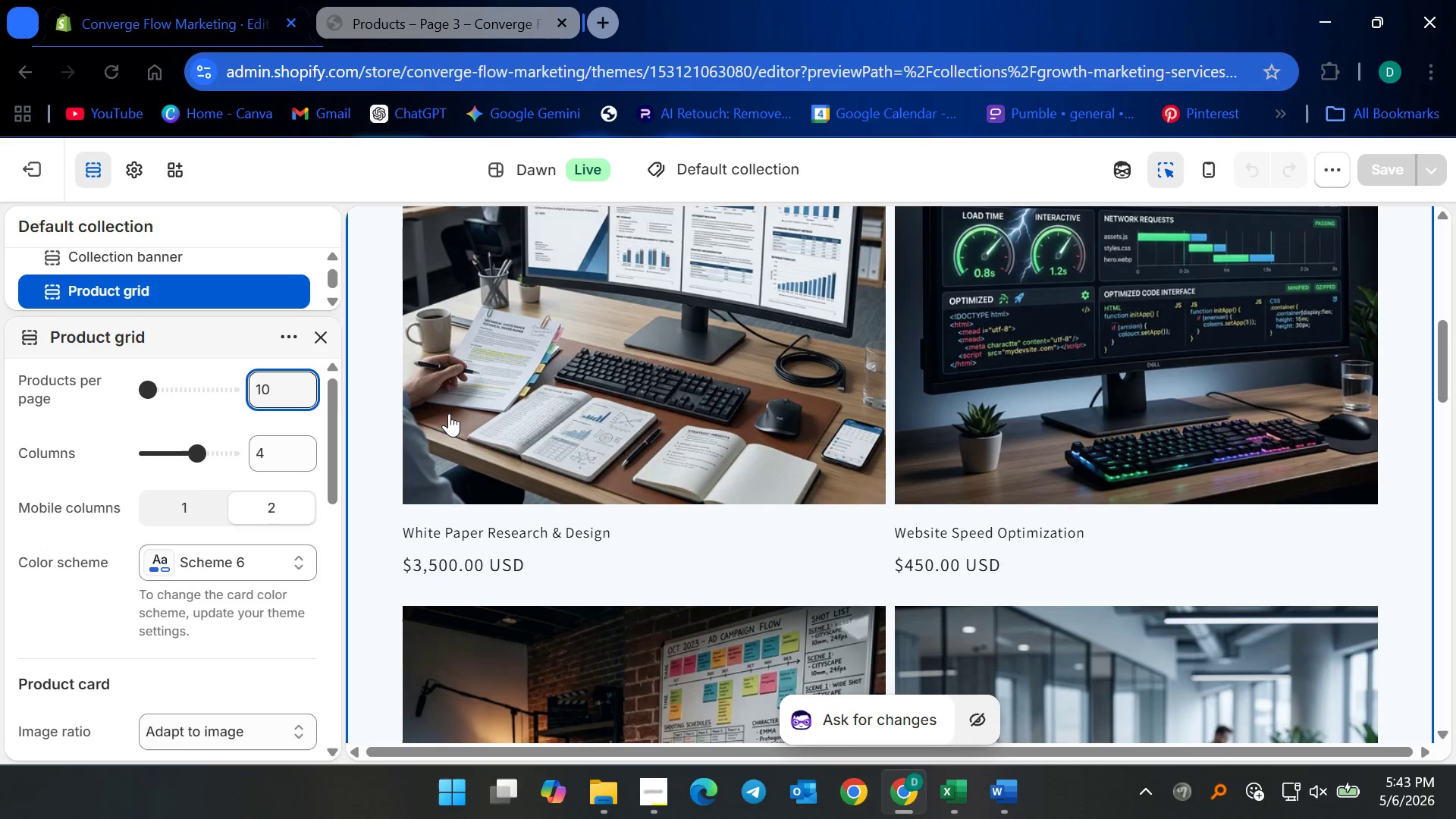 
left_click([161, 412])
 